 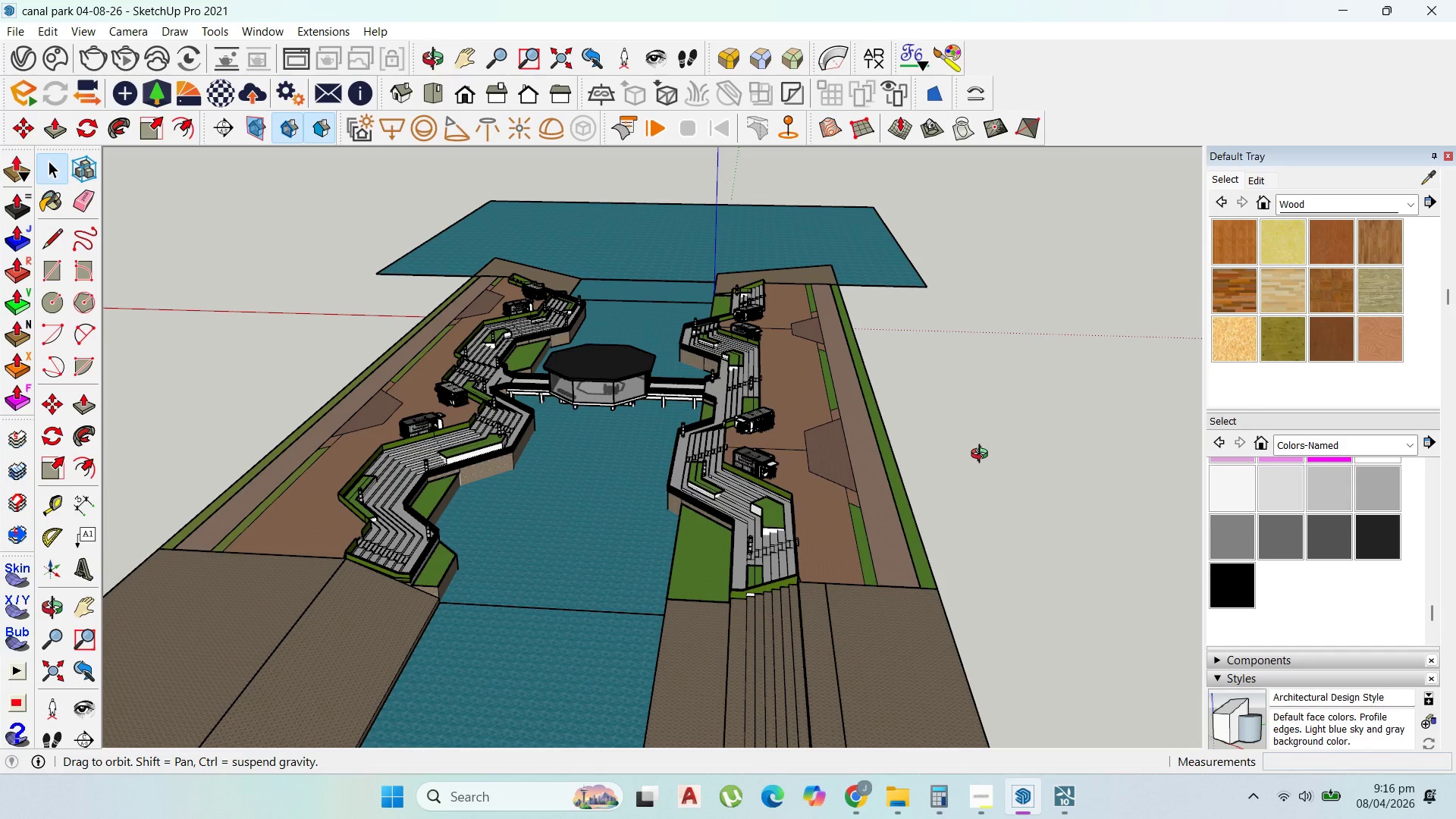 
scroll: coordinate [777, 445], scroll_direction: down, amount: 3.0
 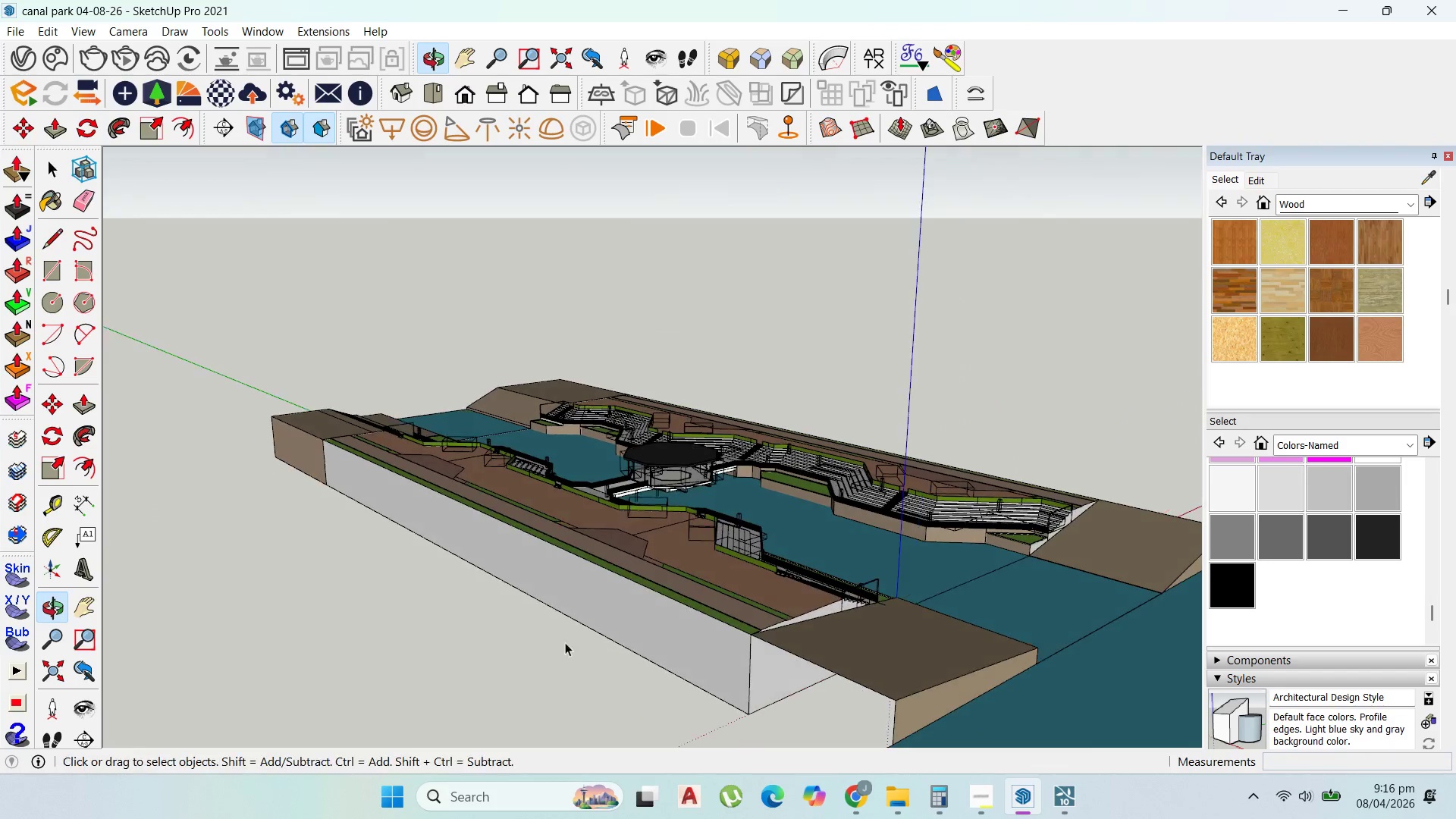 
scroll: coordinate [706, 633], scroll_direction: up, amount: 11.0
 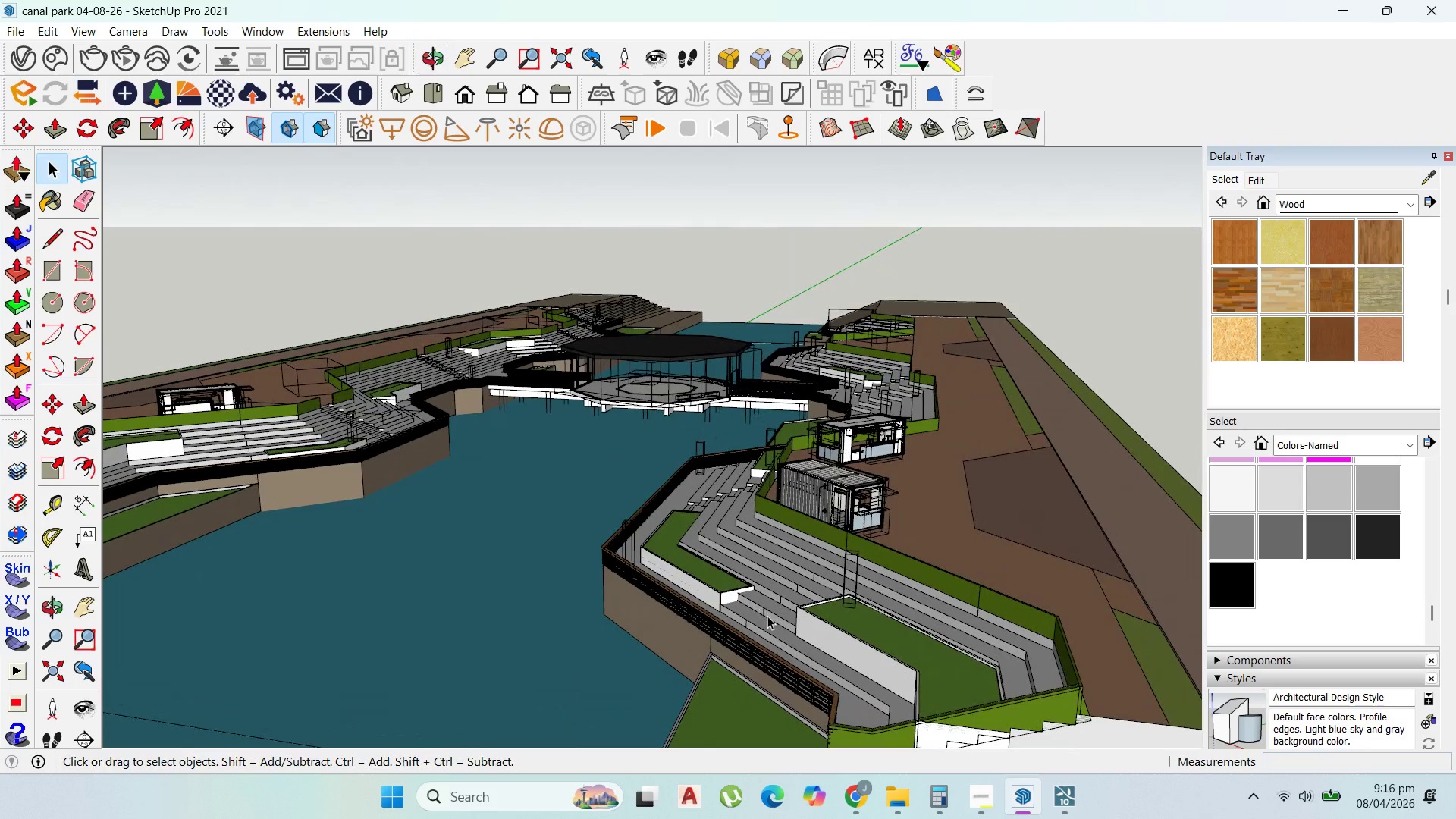 
scroll: coordinate [772, 620], scroll_direction: down, amount: 4.0
 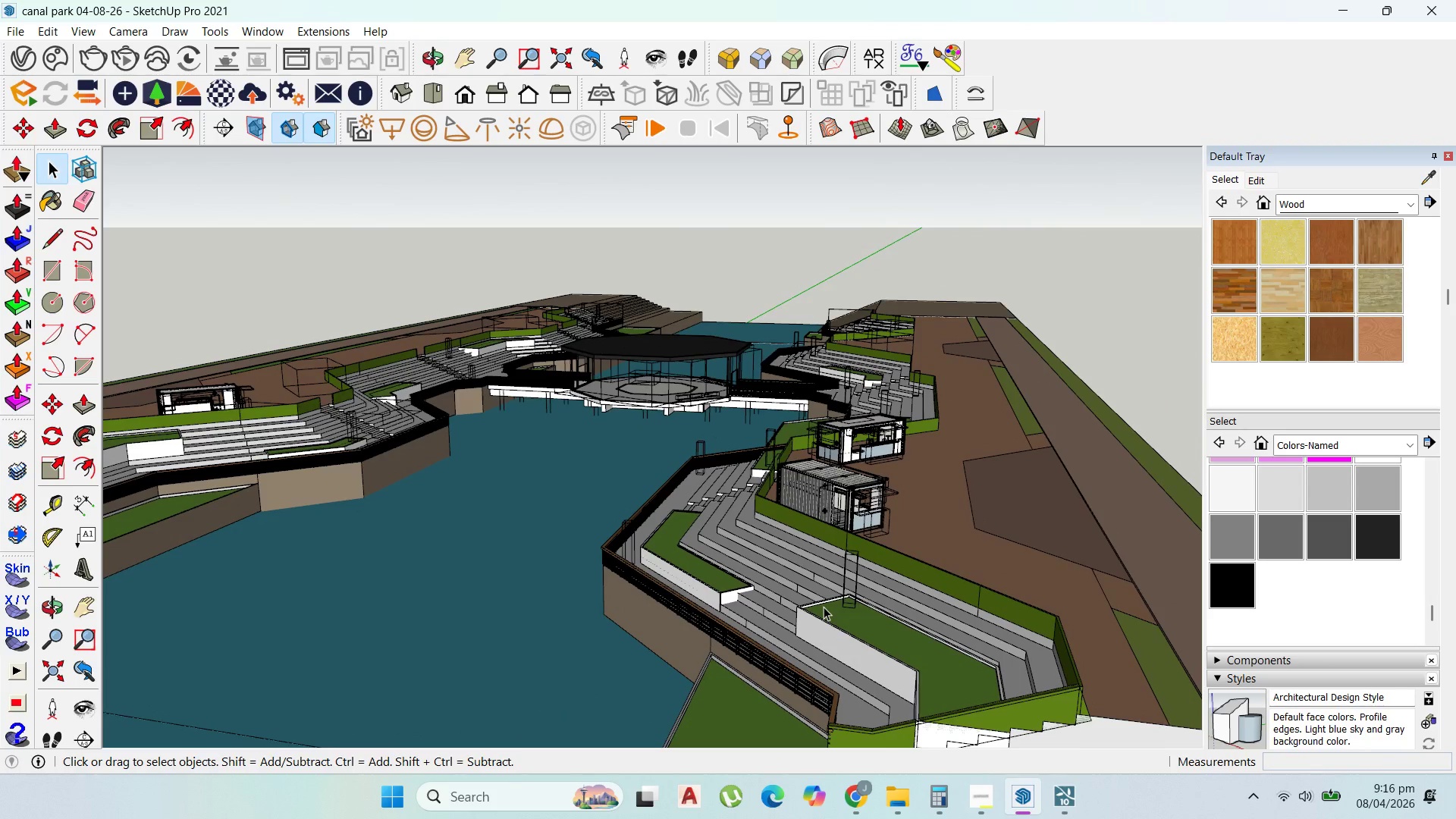 
scroll: coordinate [830, 614], scroll_direction: up, amount: 2.0
 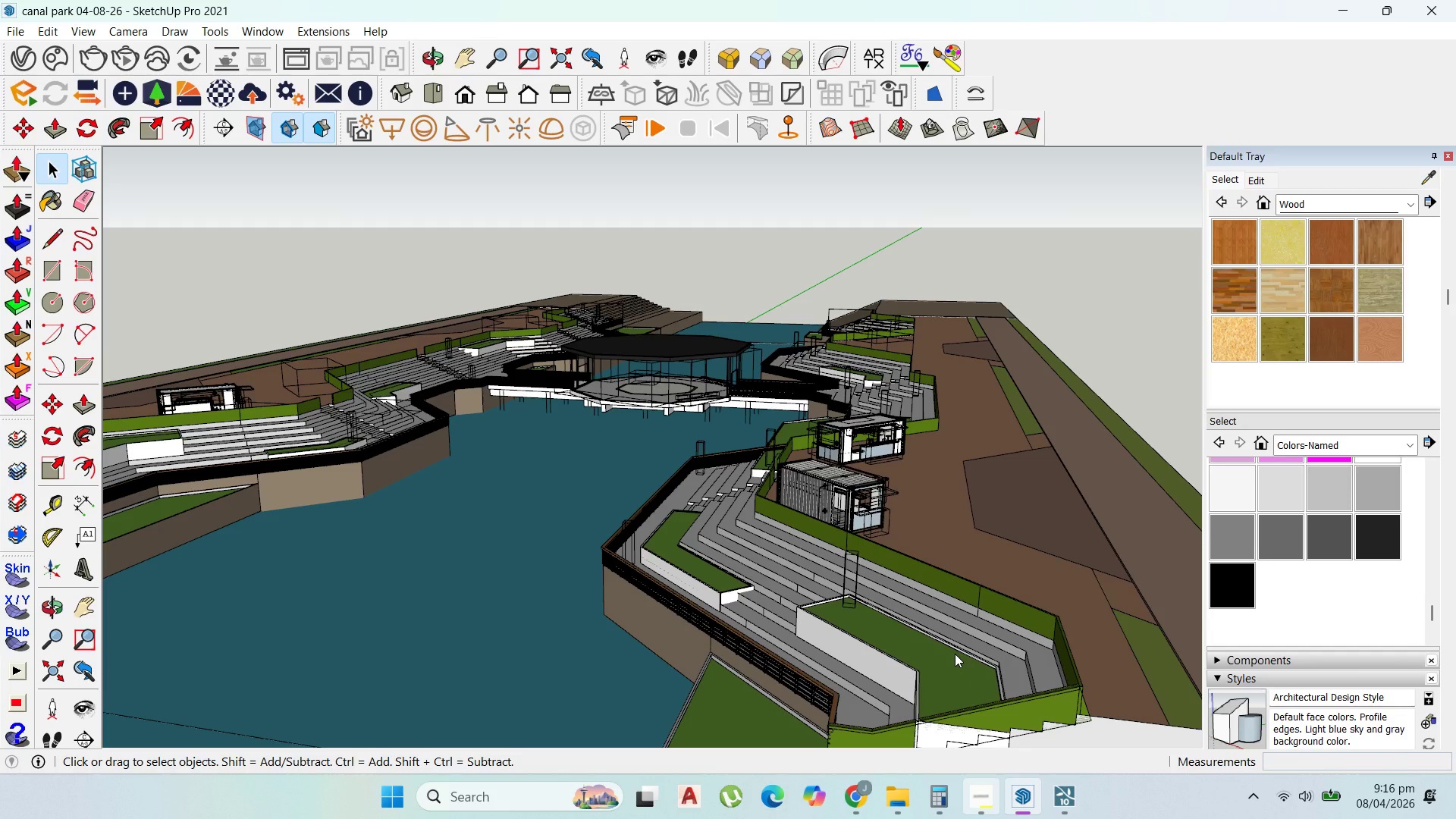 
wait(12.69)
 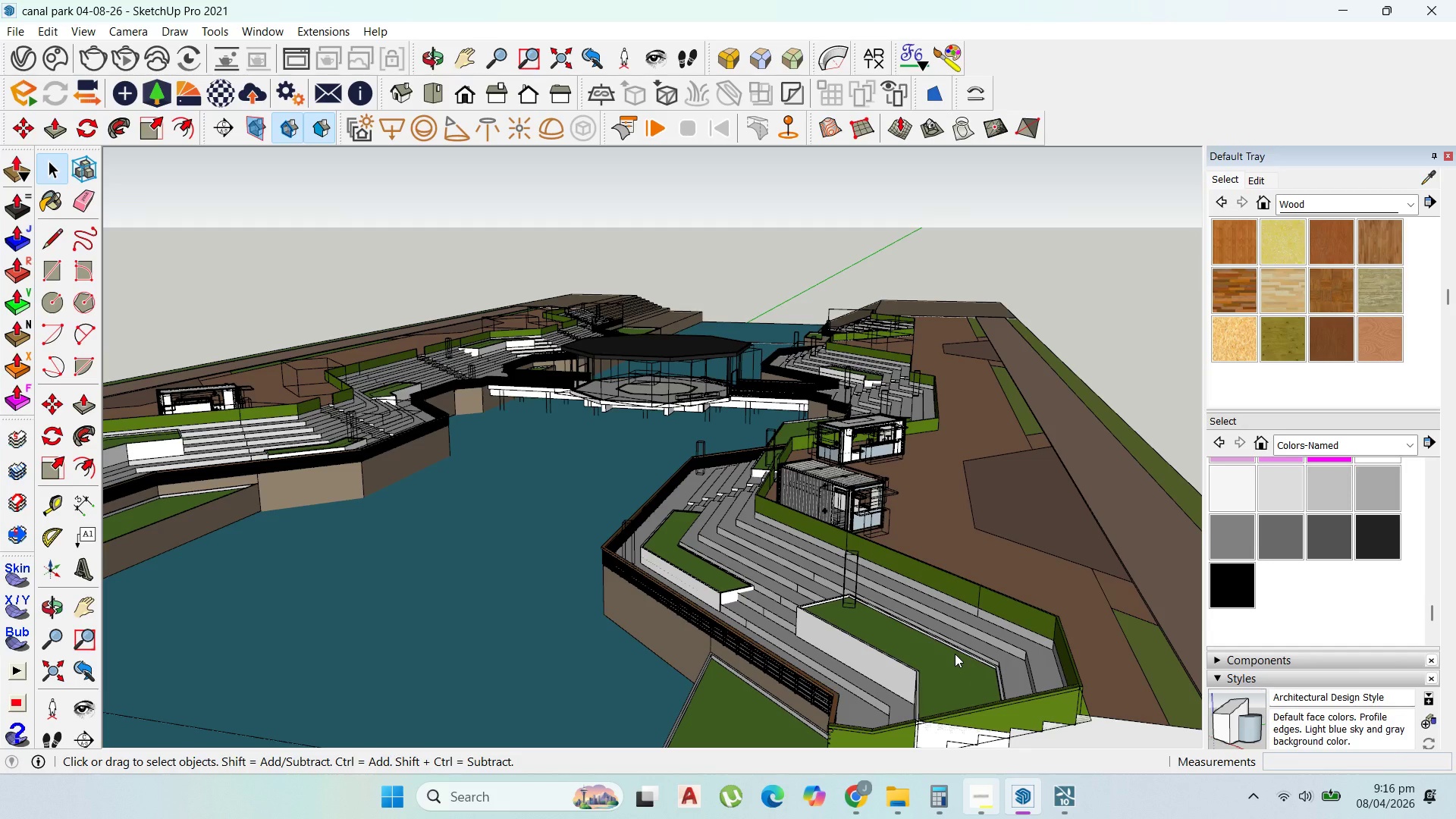 
left_click([1066, 791])
 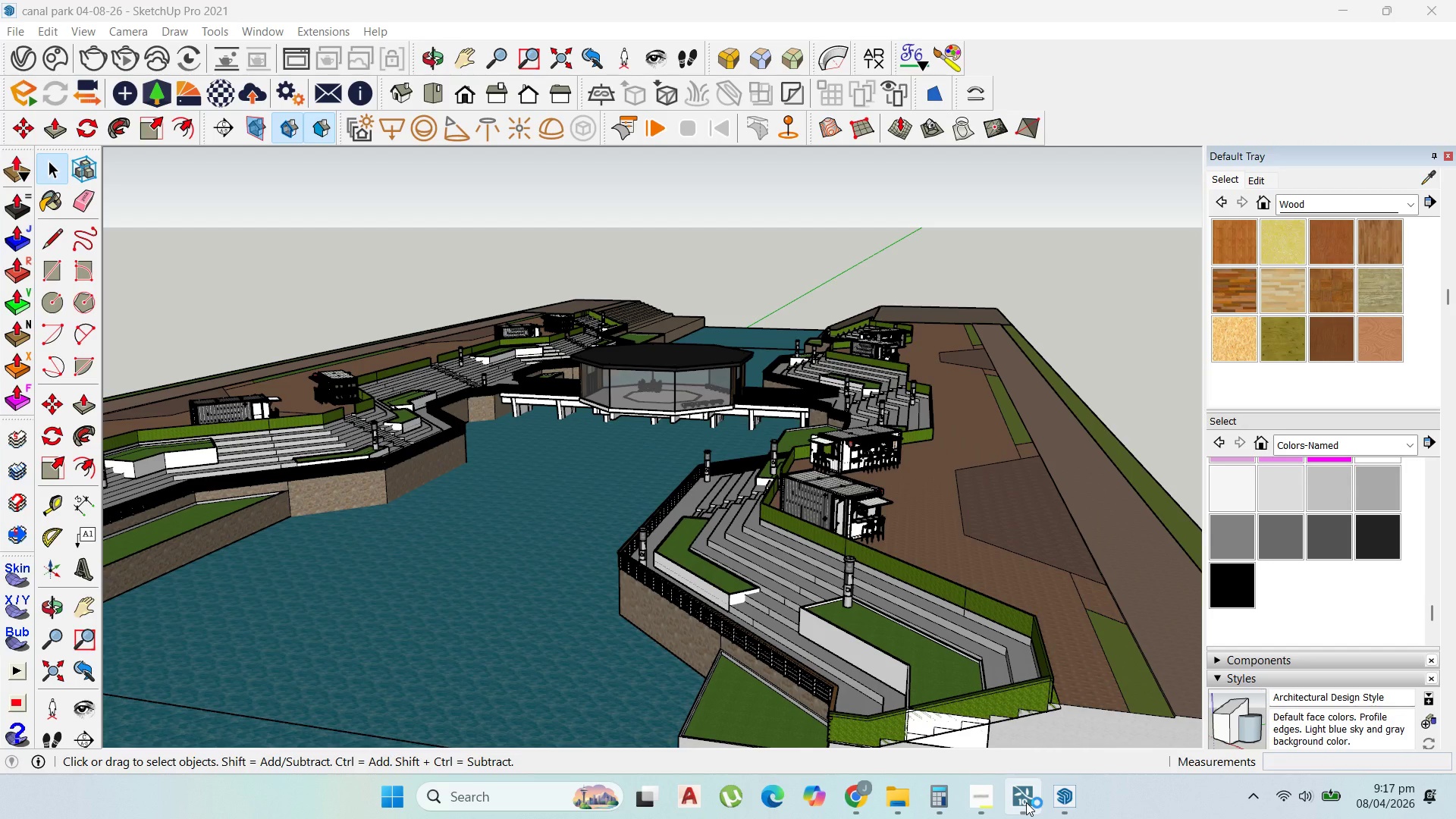 
wait(32.38)
 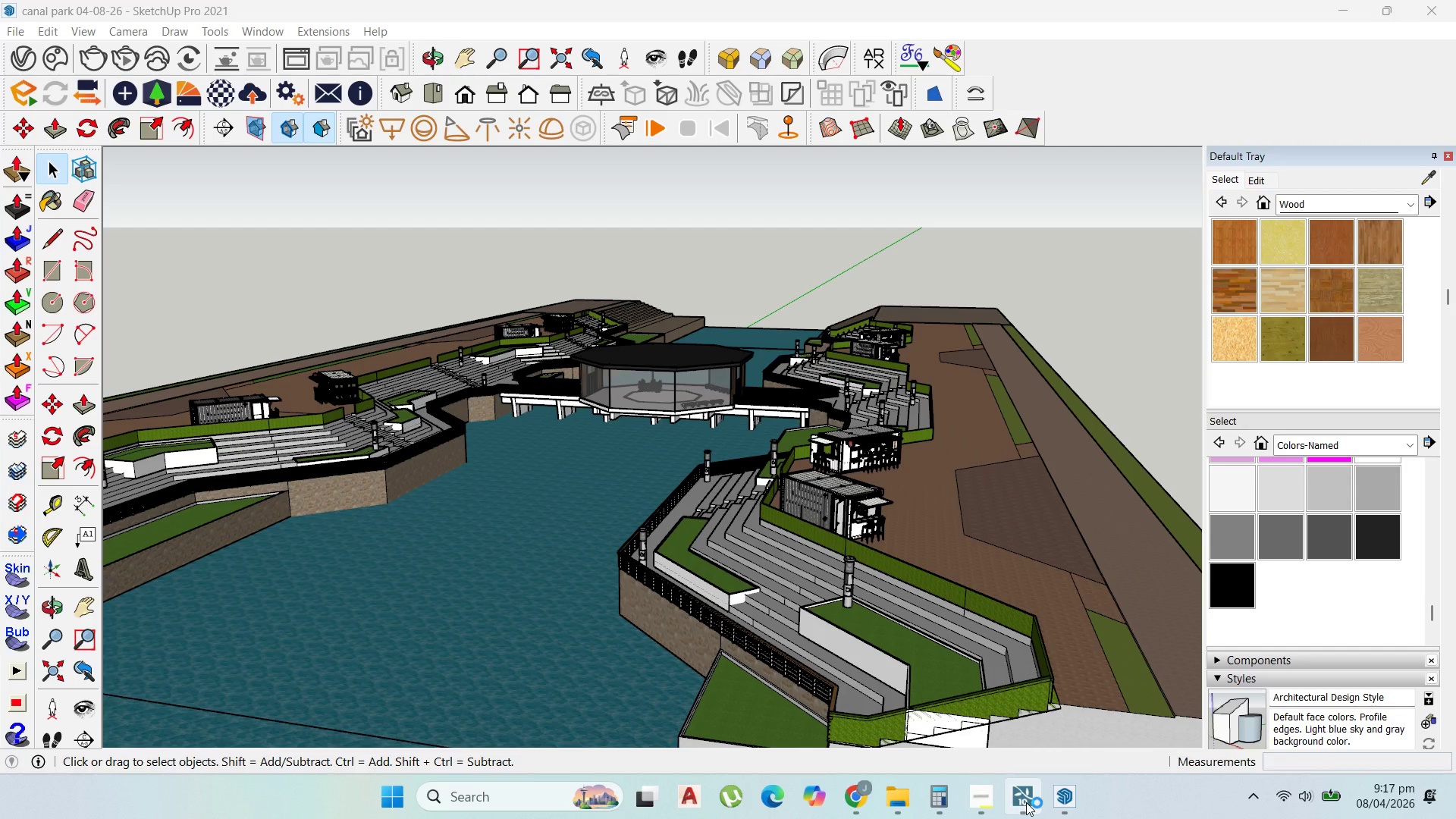 
mouse_move([1053, 818])
 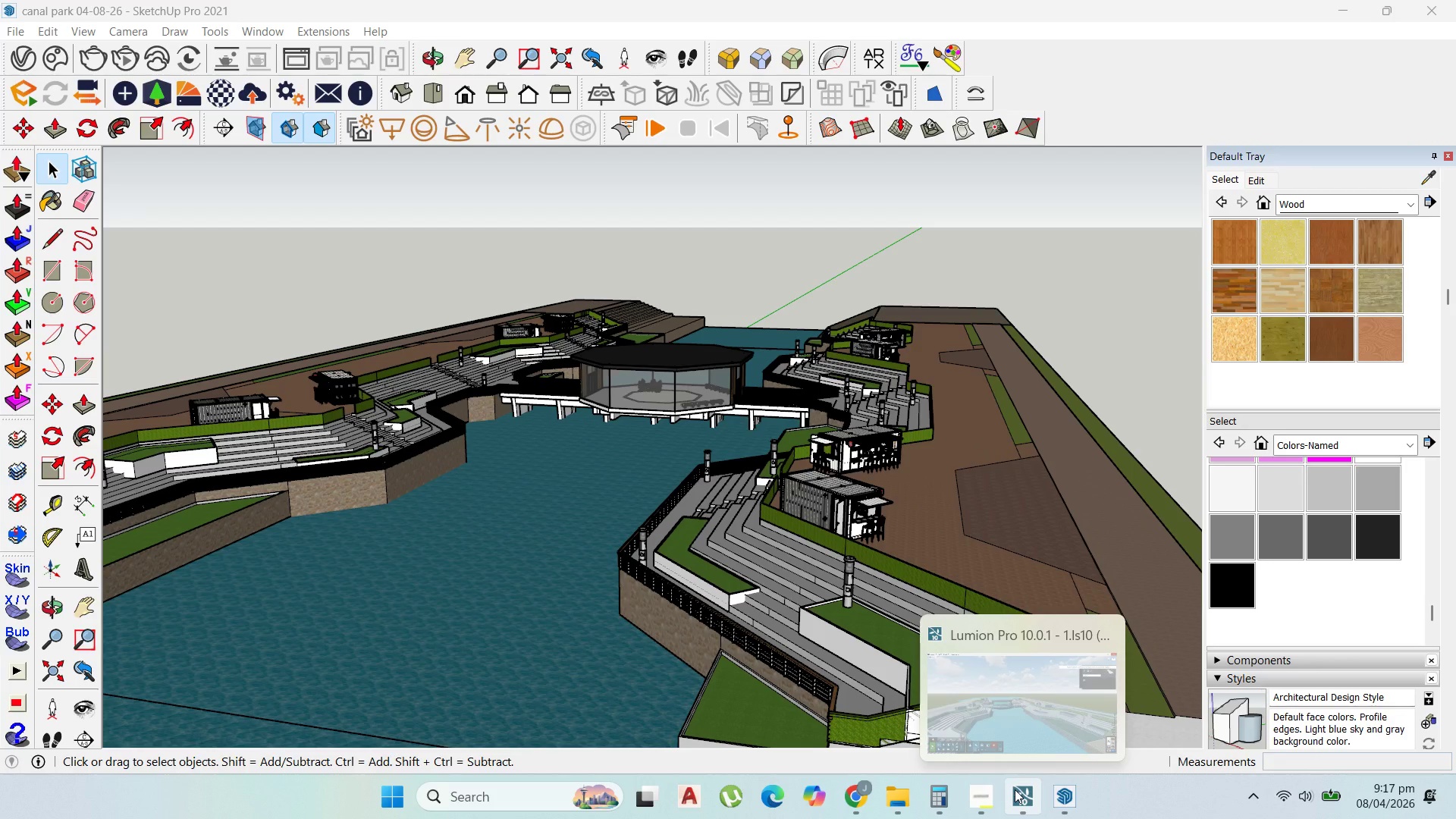 
left_click([1015, 789])
 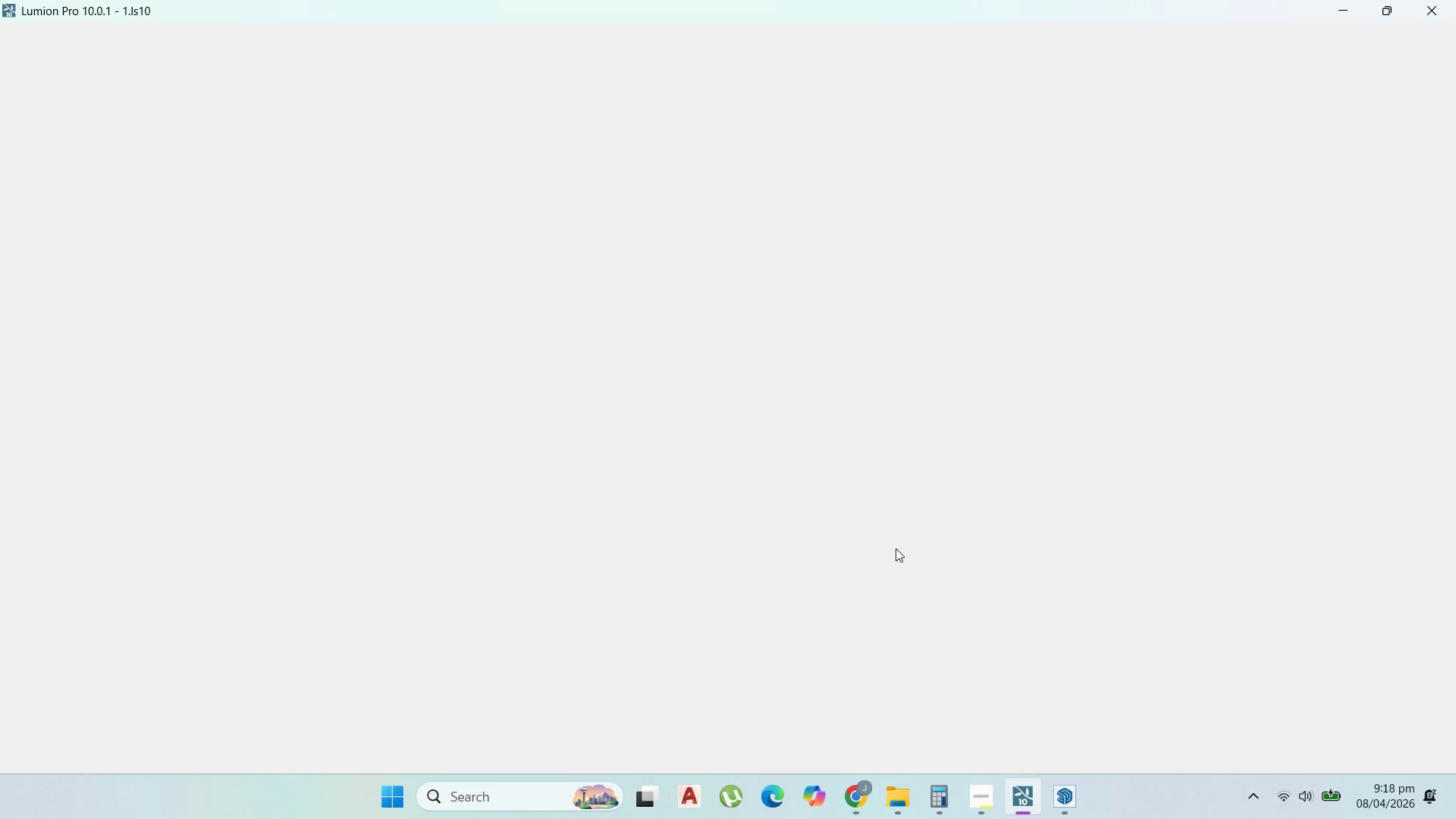 
wait(63.47)
 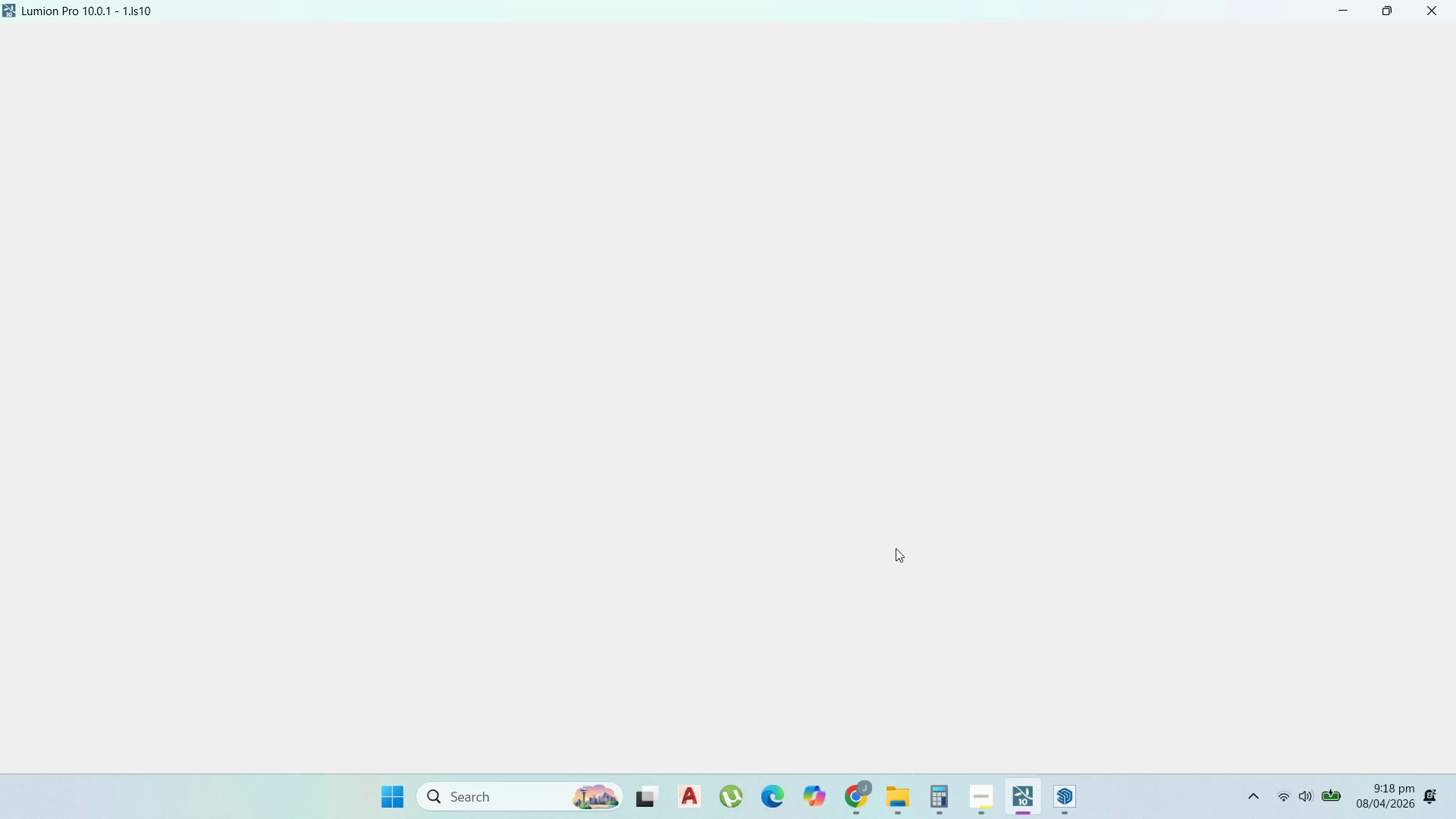 
scroll: coordinate [819, 572], scroll_direction: down, amount: 1.0
 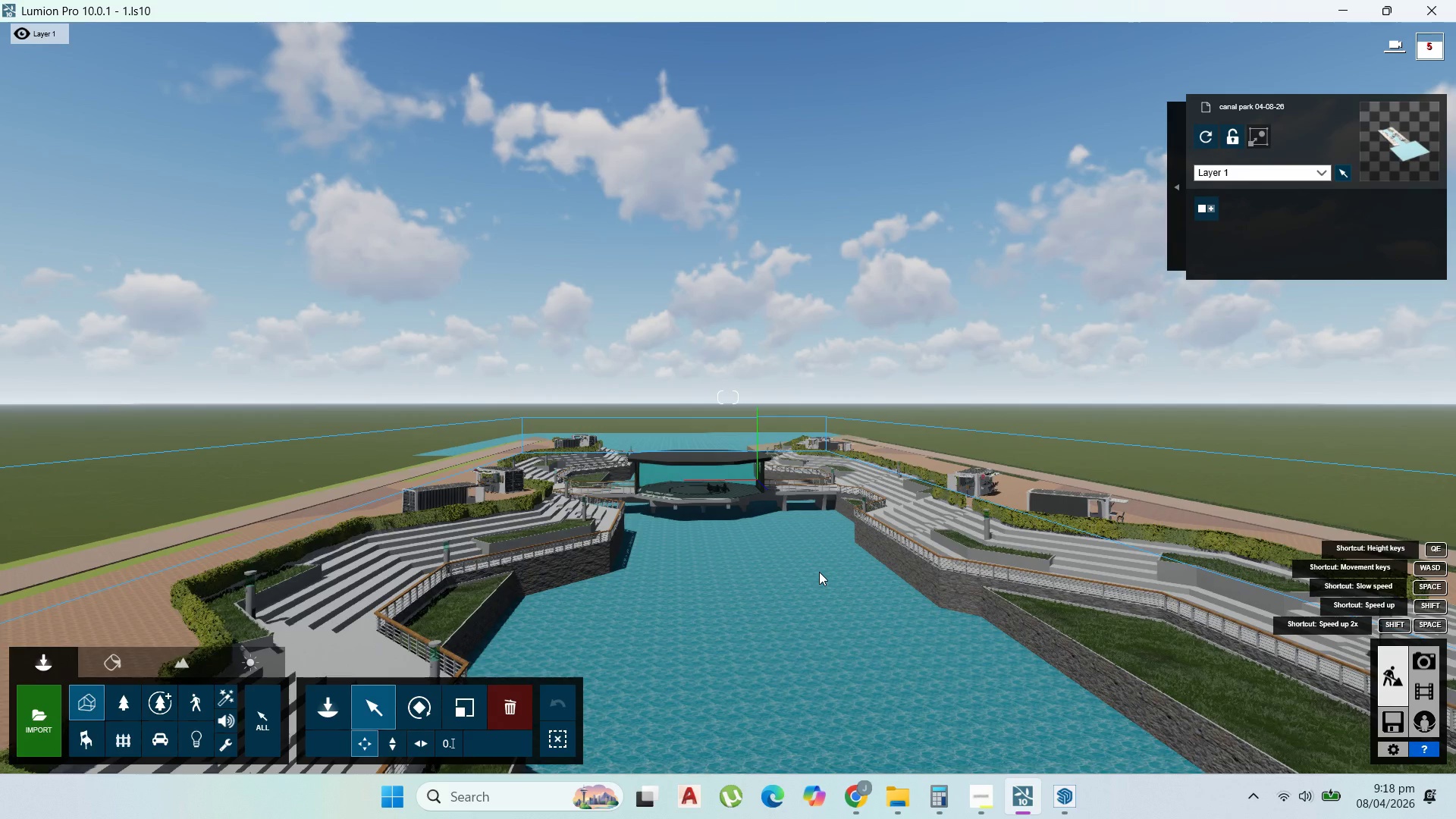 
scroll: coordinate [819, 572], scroll_direction: up, amount: 1.0
 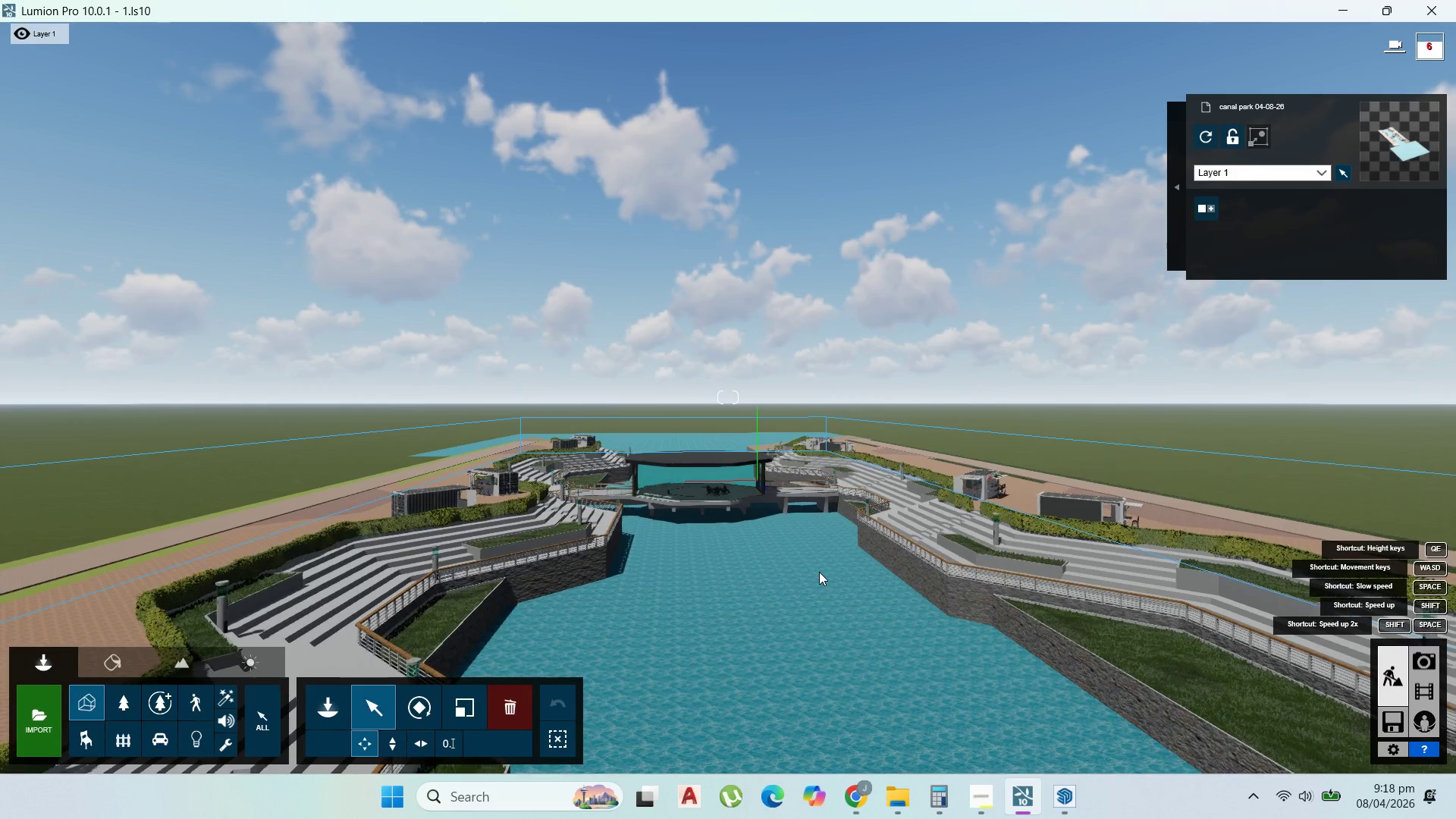 
scroll: coordinate [819, 572], scroll_direction: down, amount: 1.0
 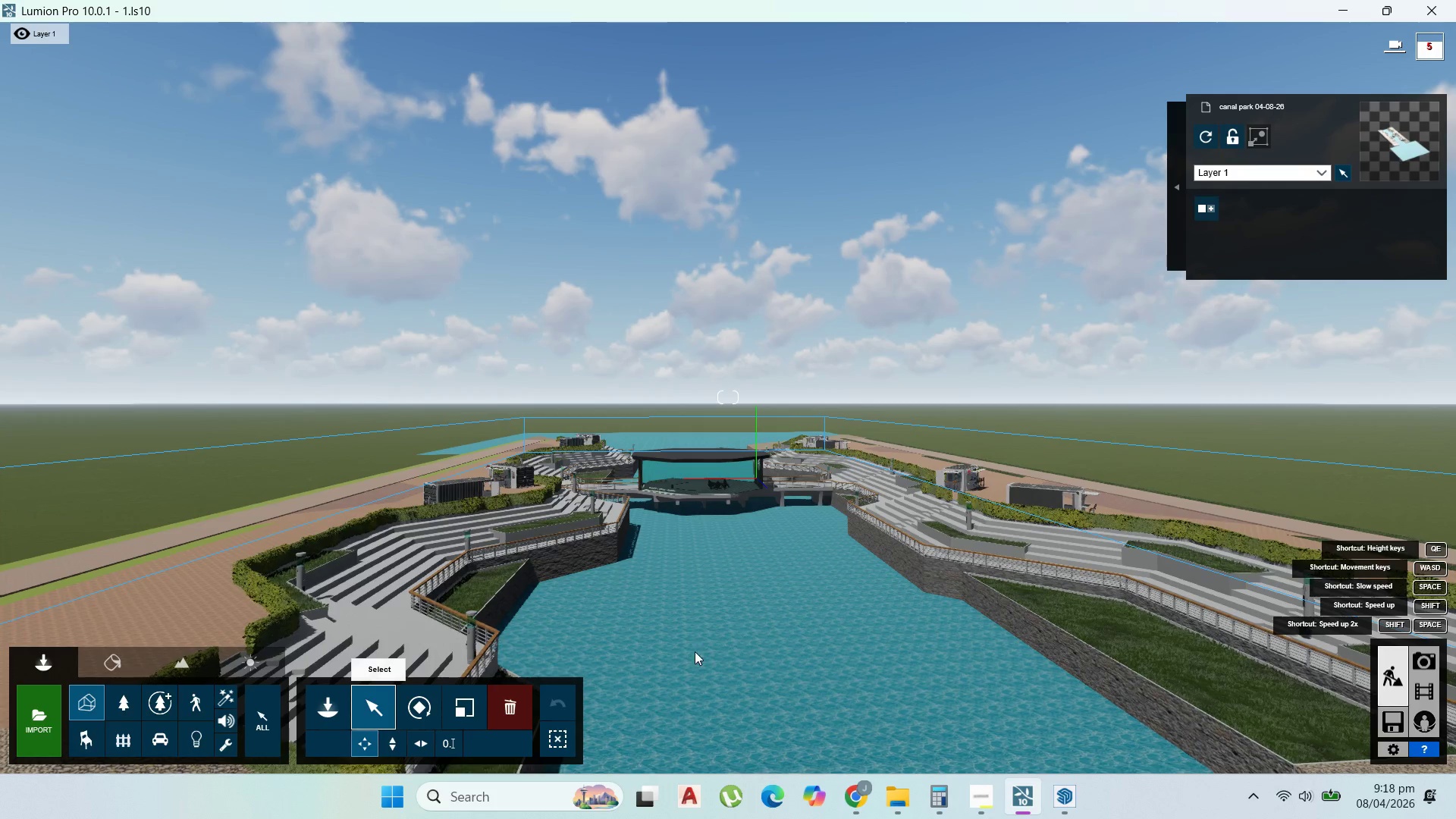 
wait(5.12)
 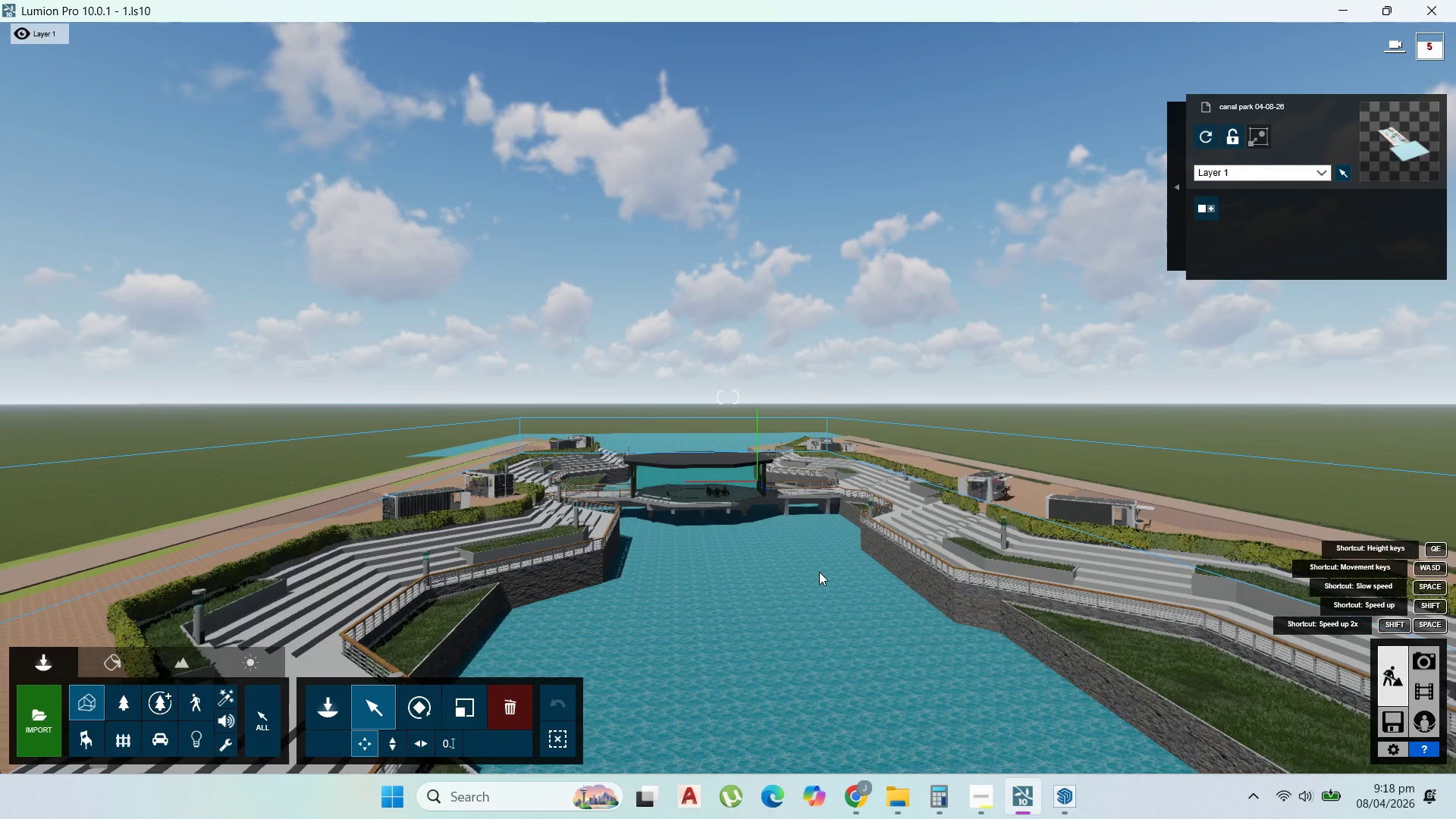 
scroll: coordinate [742, 645], scroll_direction: up, amount: 1.0
 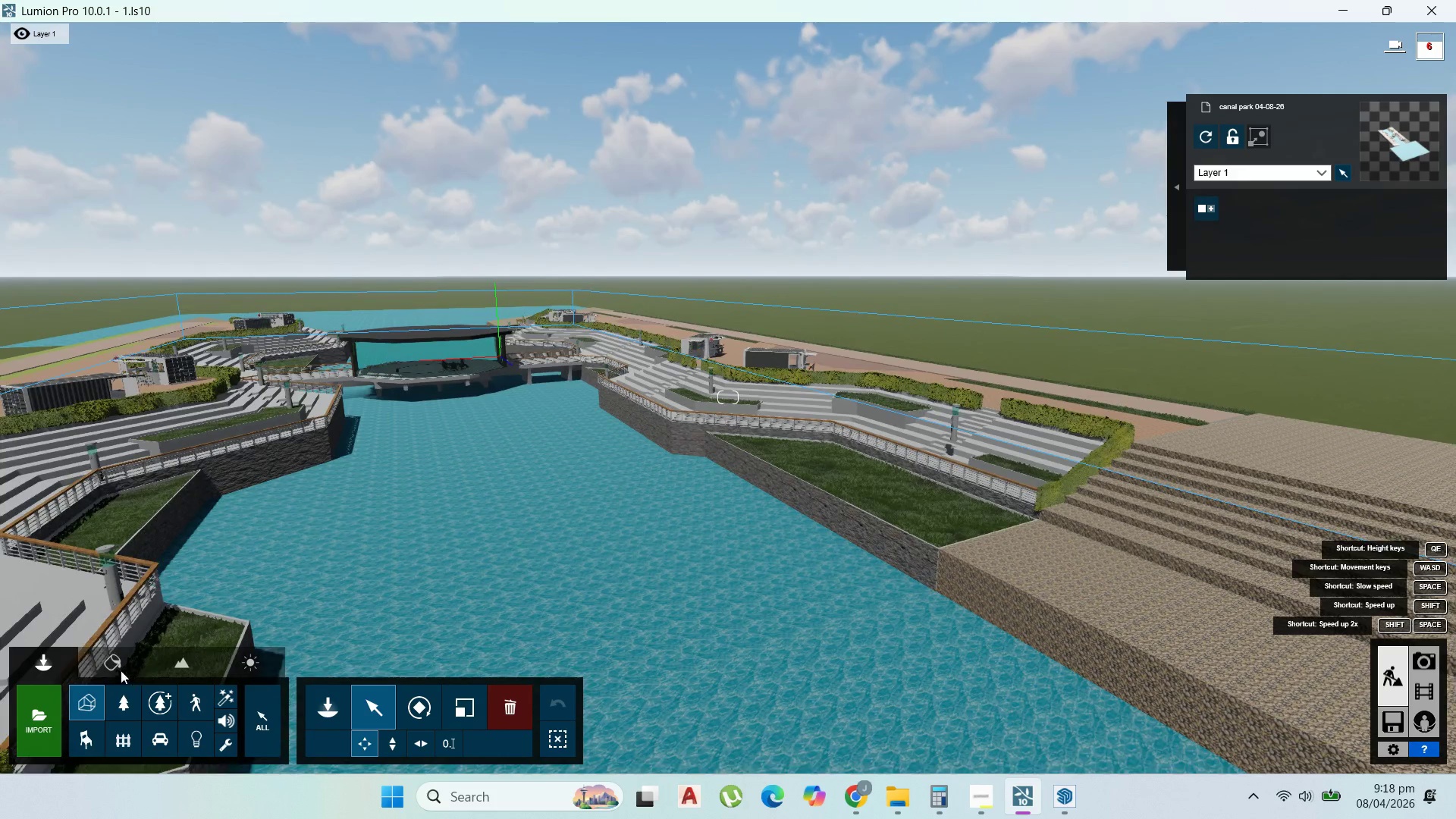 
double_click([115, 668])
 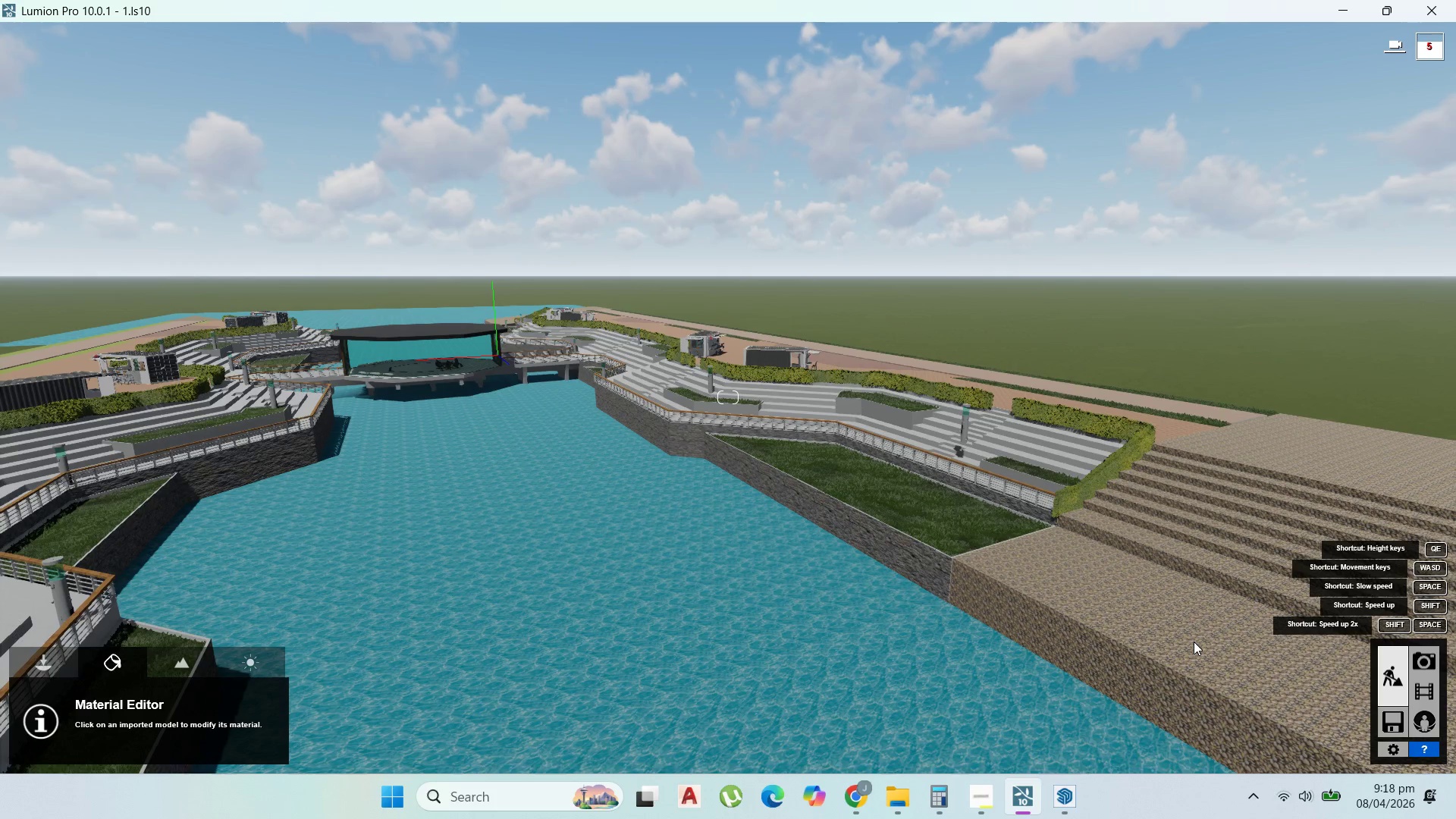 
left_click([1194, 642])
 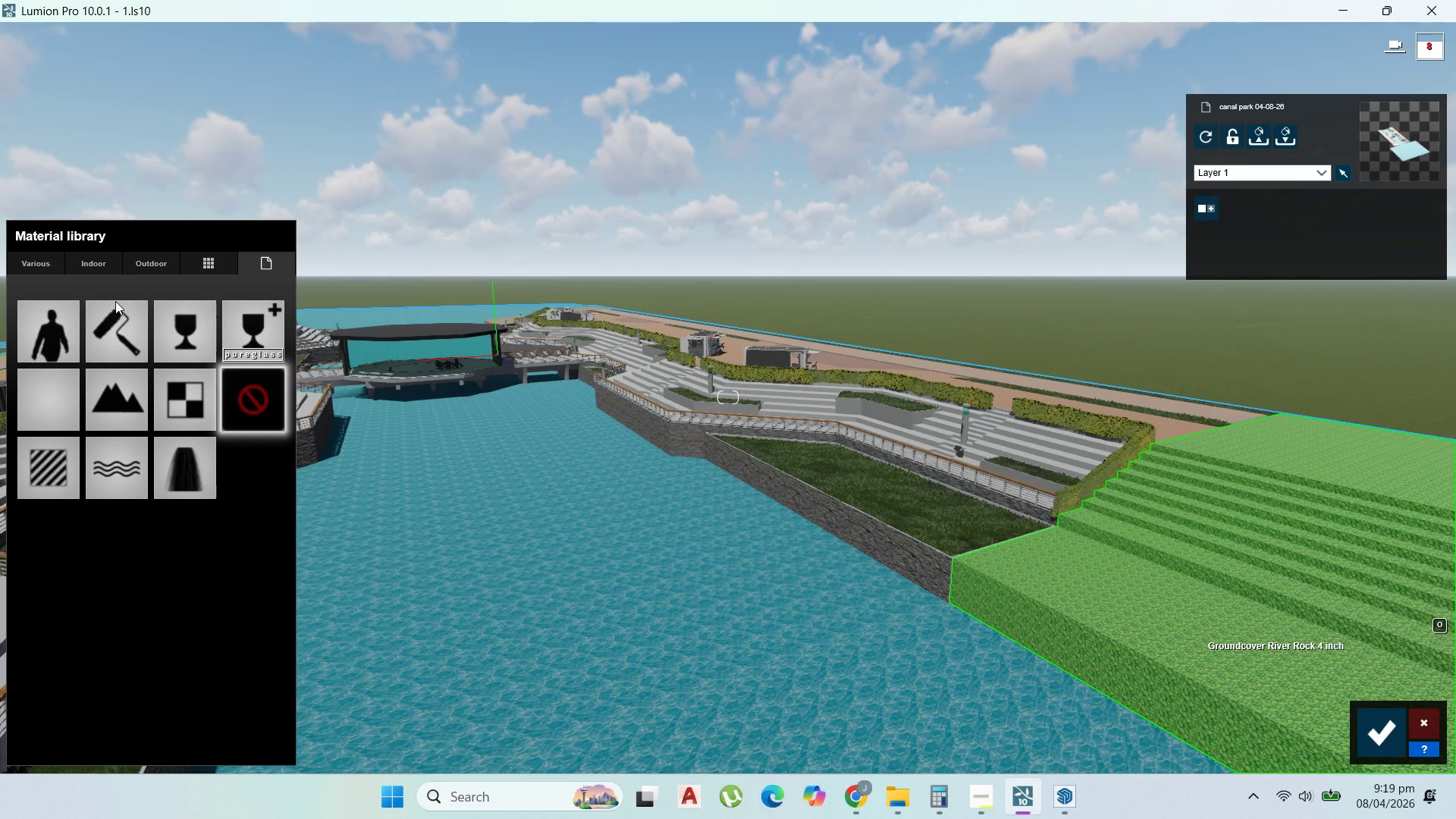 
wait(29.5)
 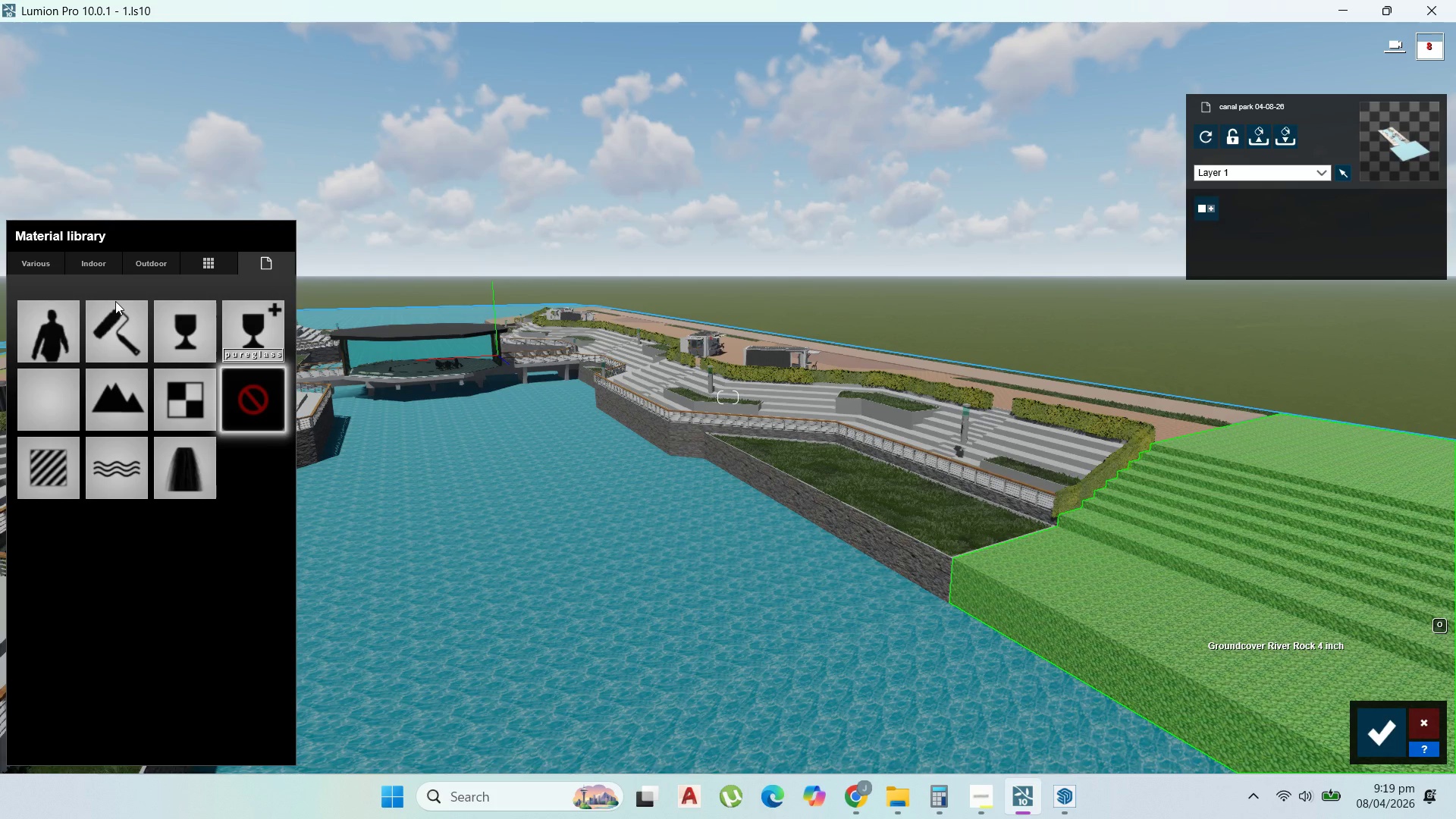 
double_click([34, 259])
 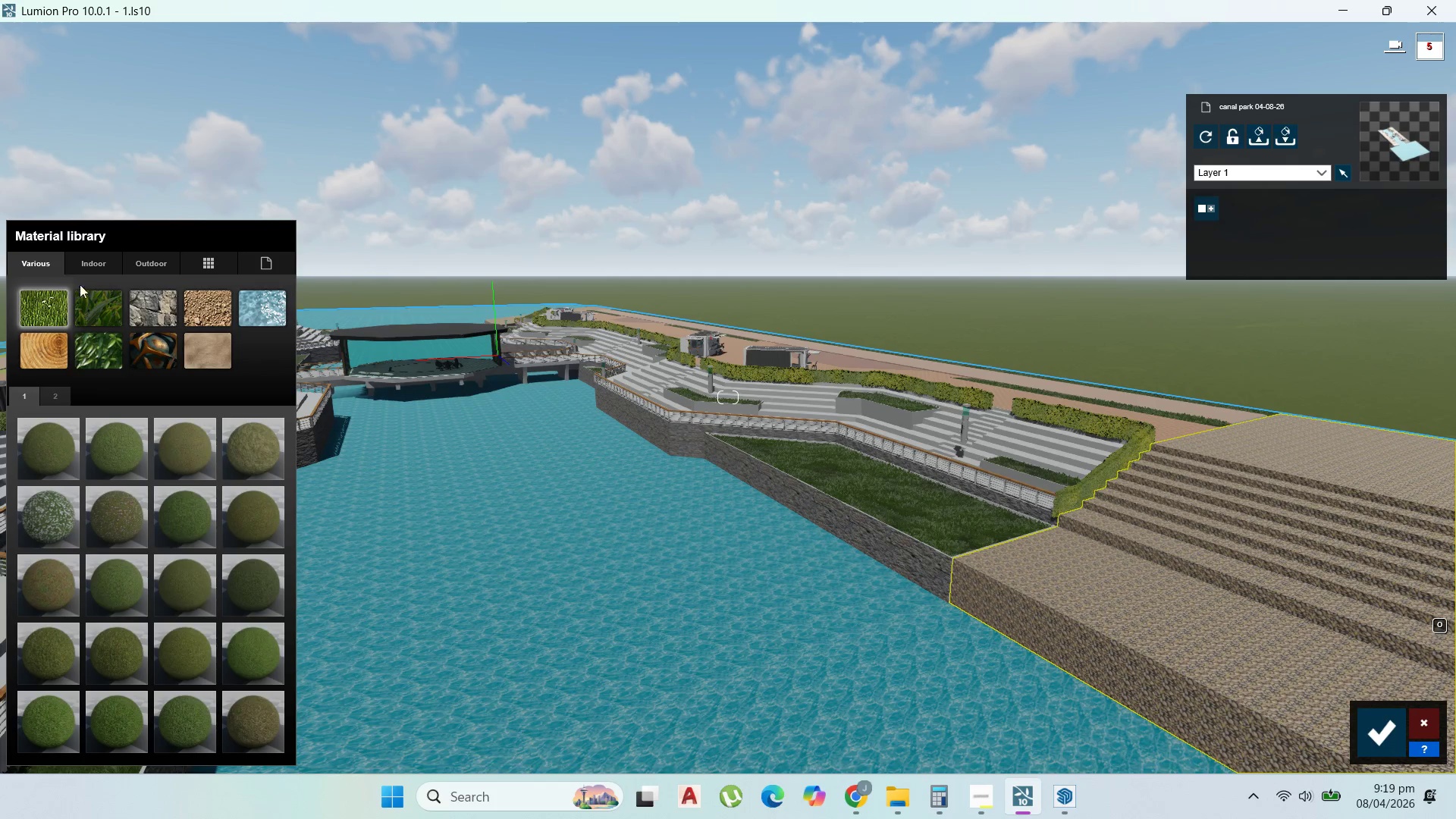 
left_click([199, 317])
 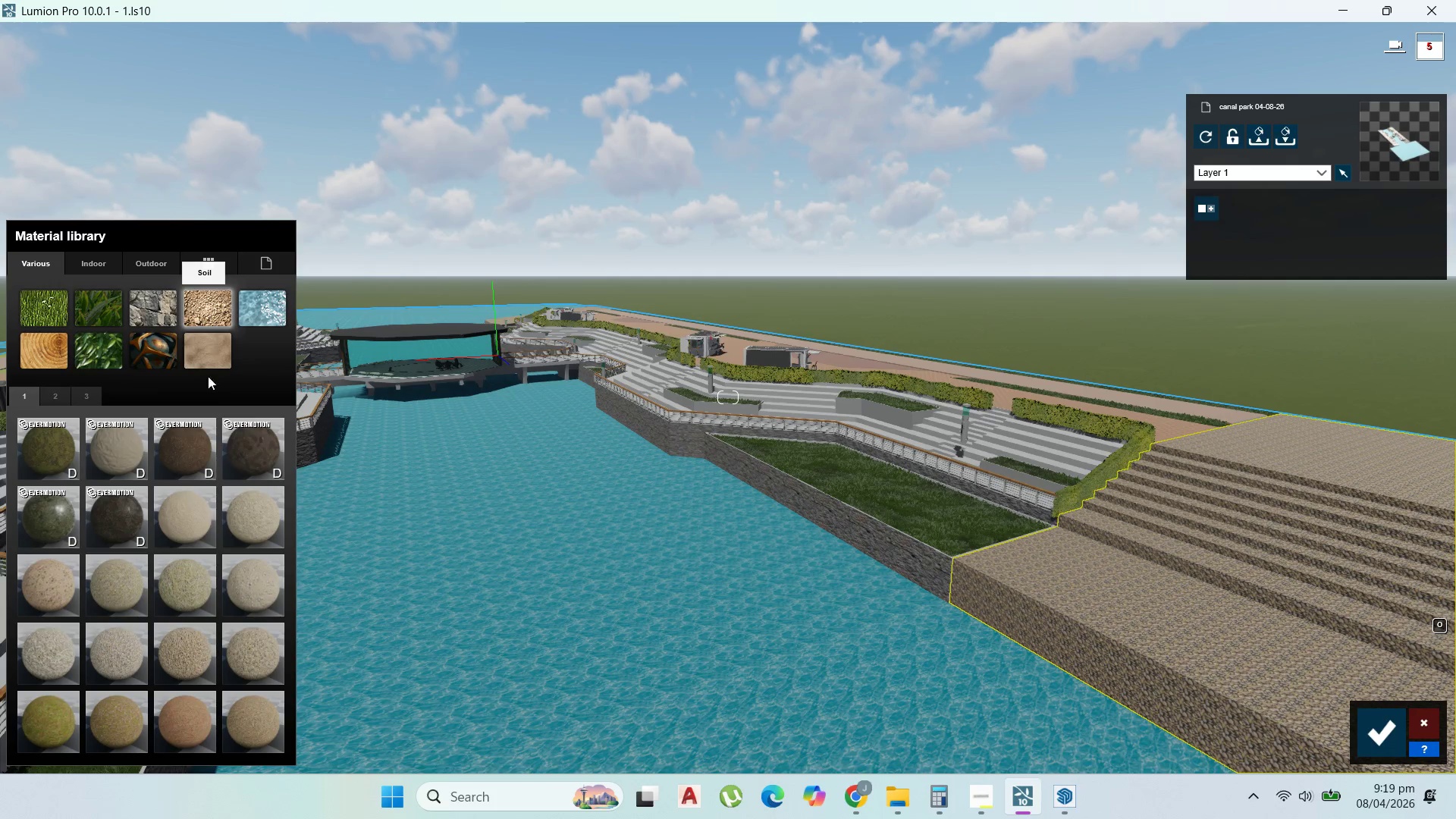 
left_click([241, 447])
 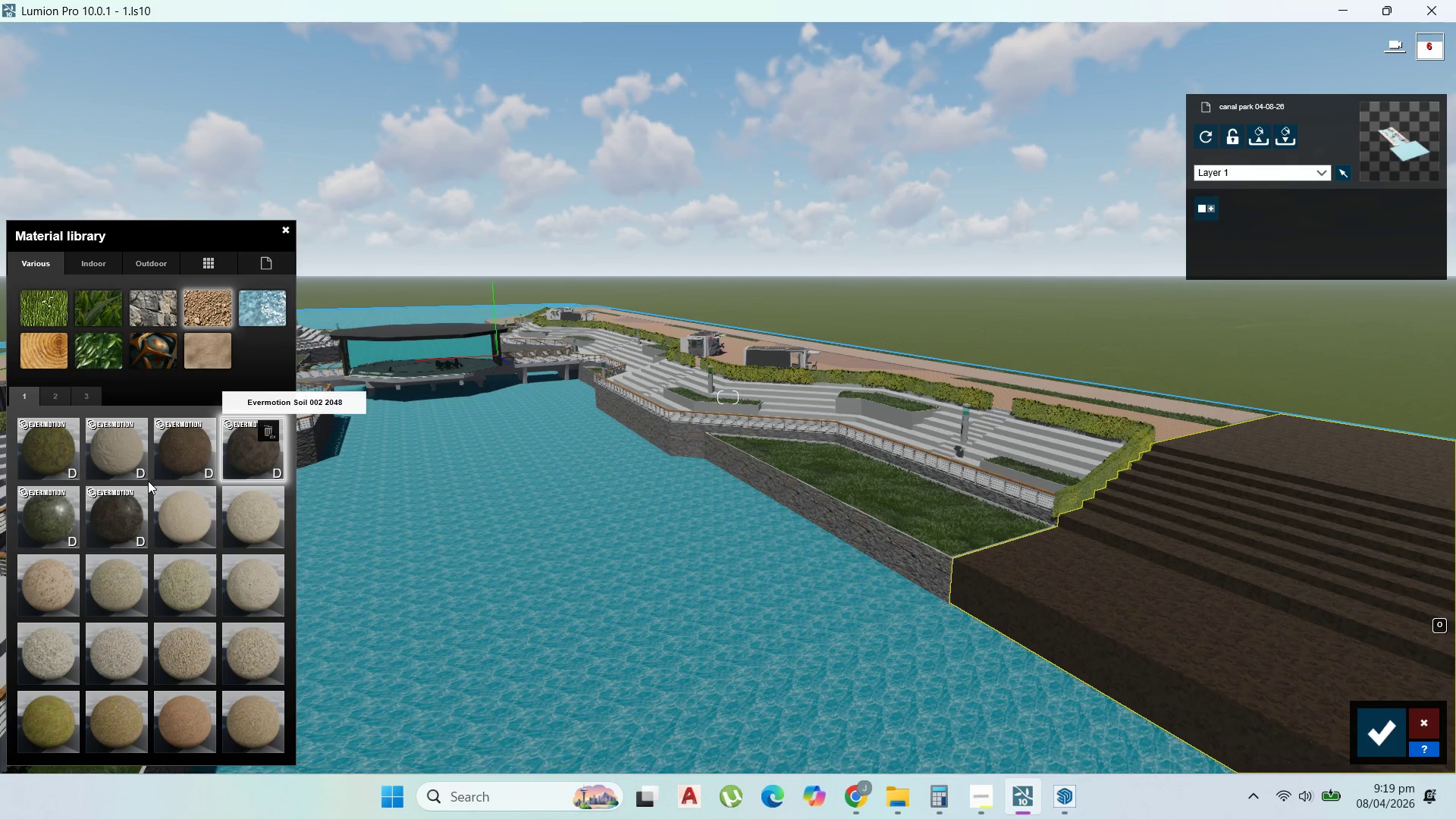 
left_click([171, 463])
 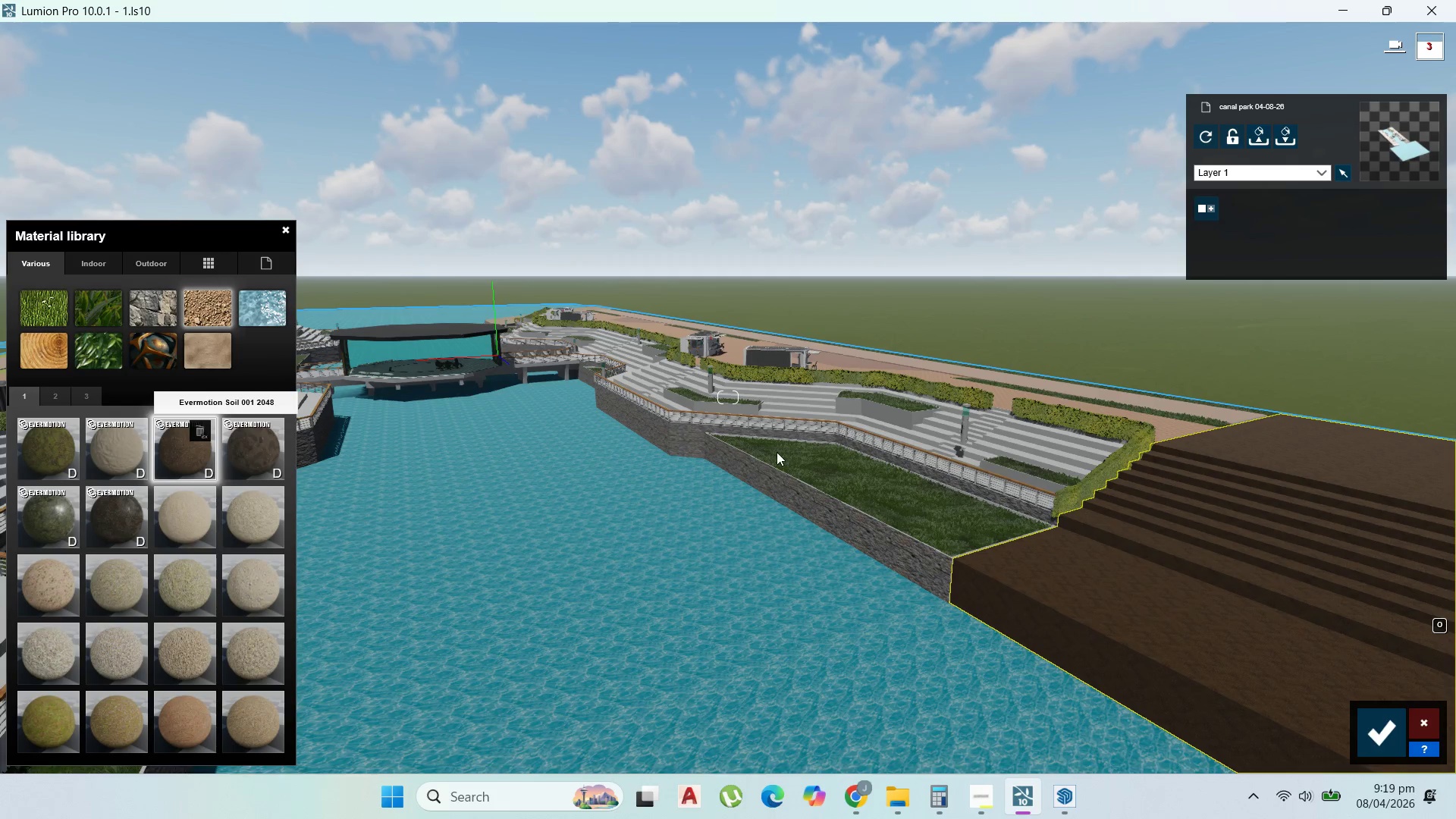 
wait(5.42)
 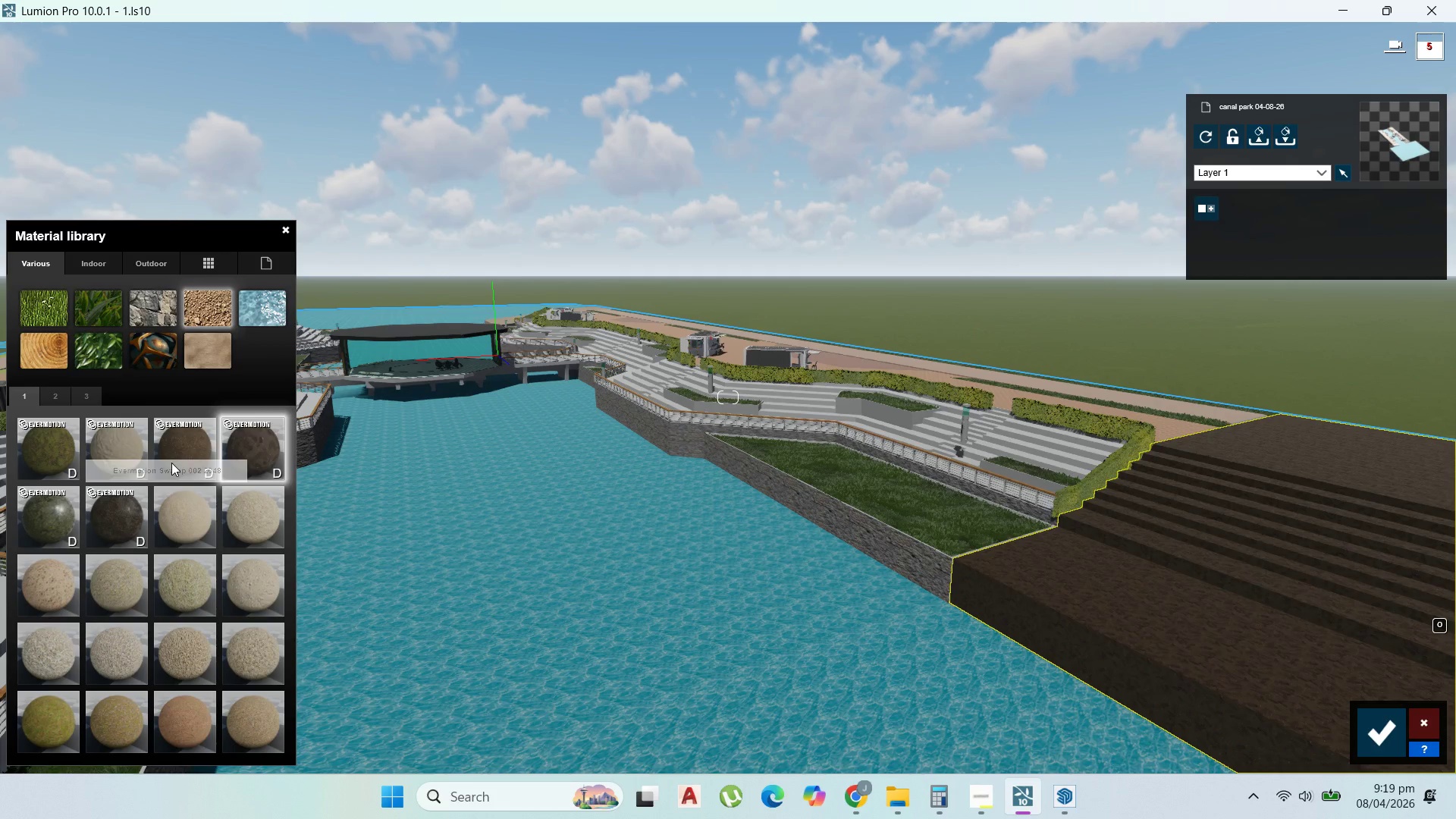 
right_click([795, 452])
 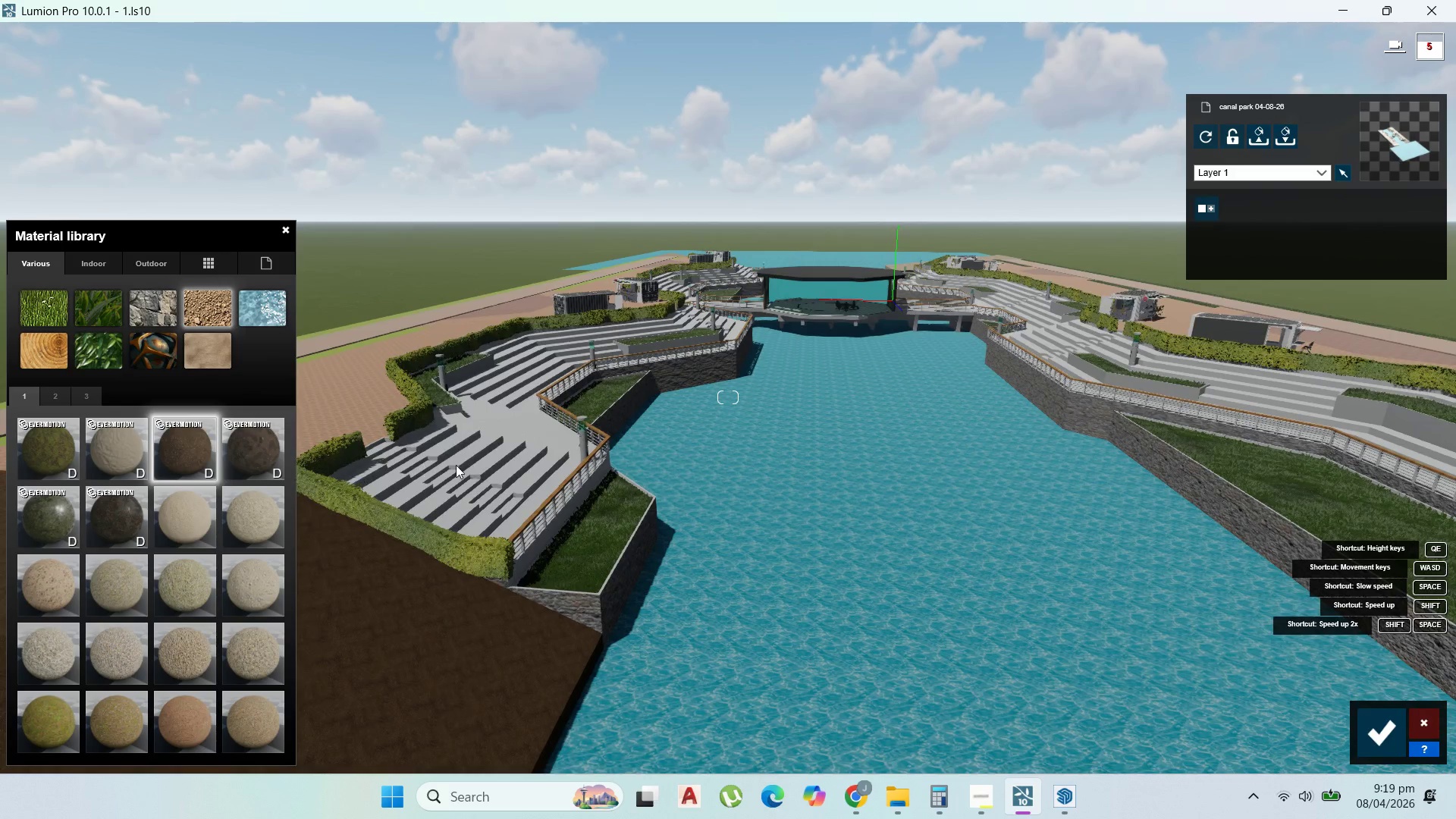 
scroll: coordinate [480, 465], scroll_direction: down, amount: 1.0
 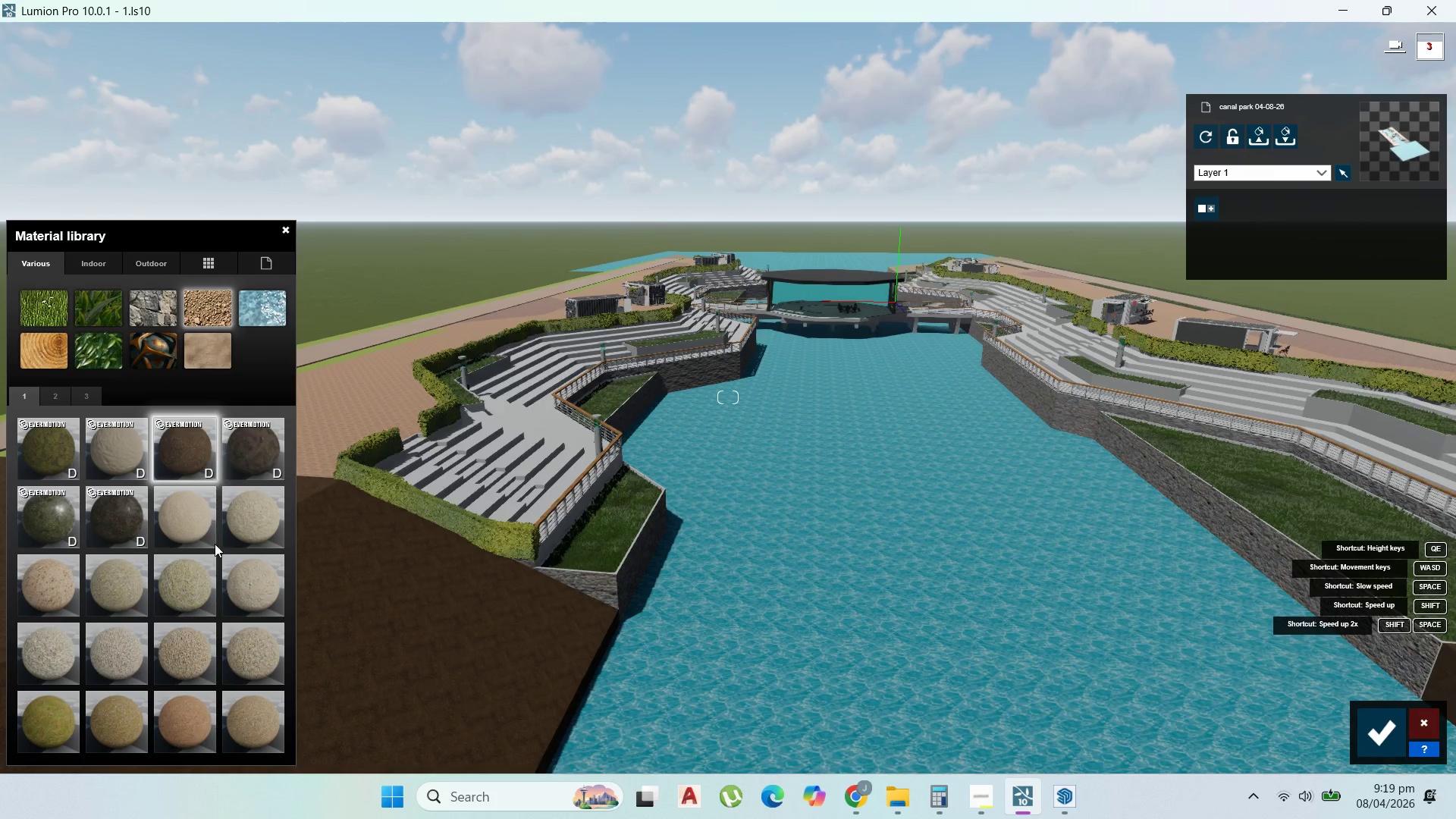 
left_click([258, 520])
 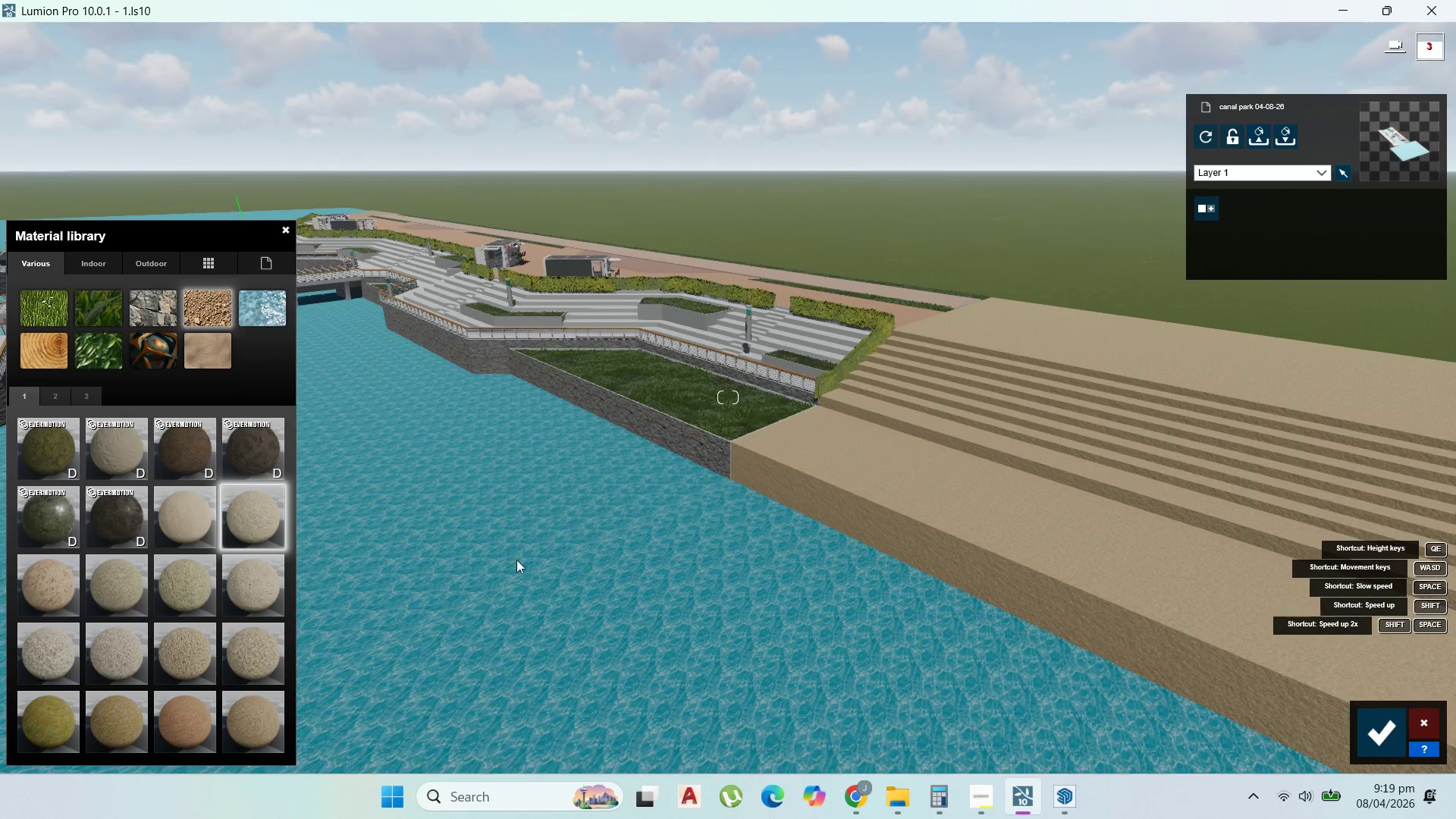 
wait(6.34)
 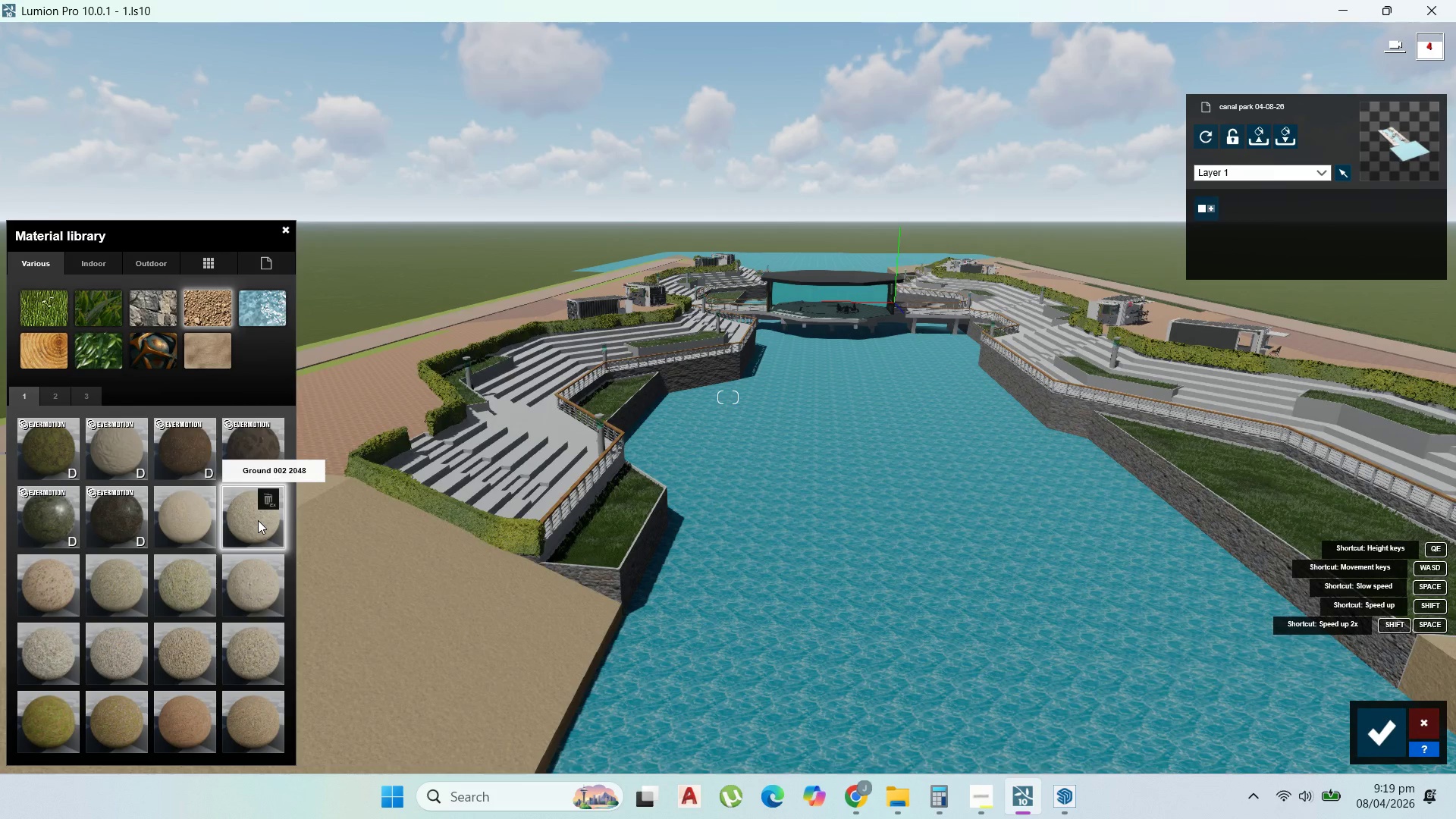 
left_click([245, 457])
 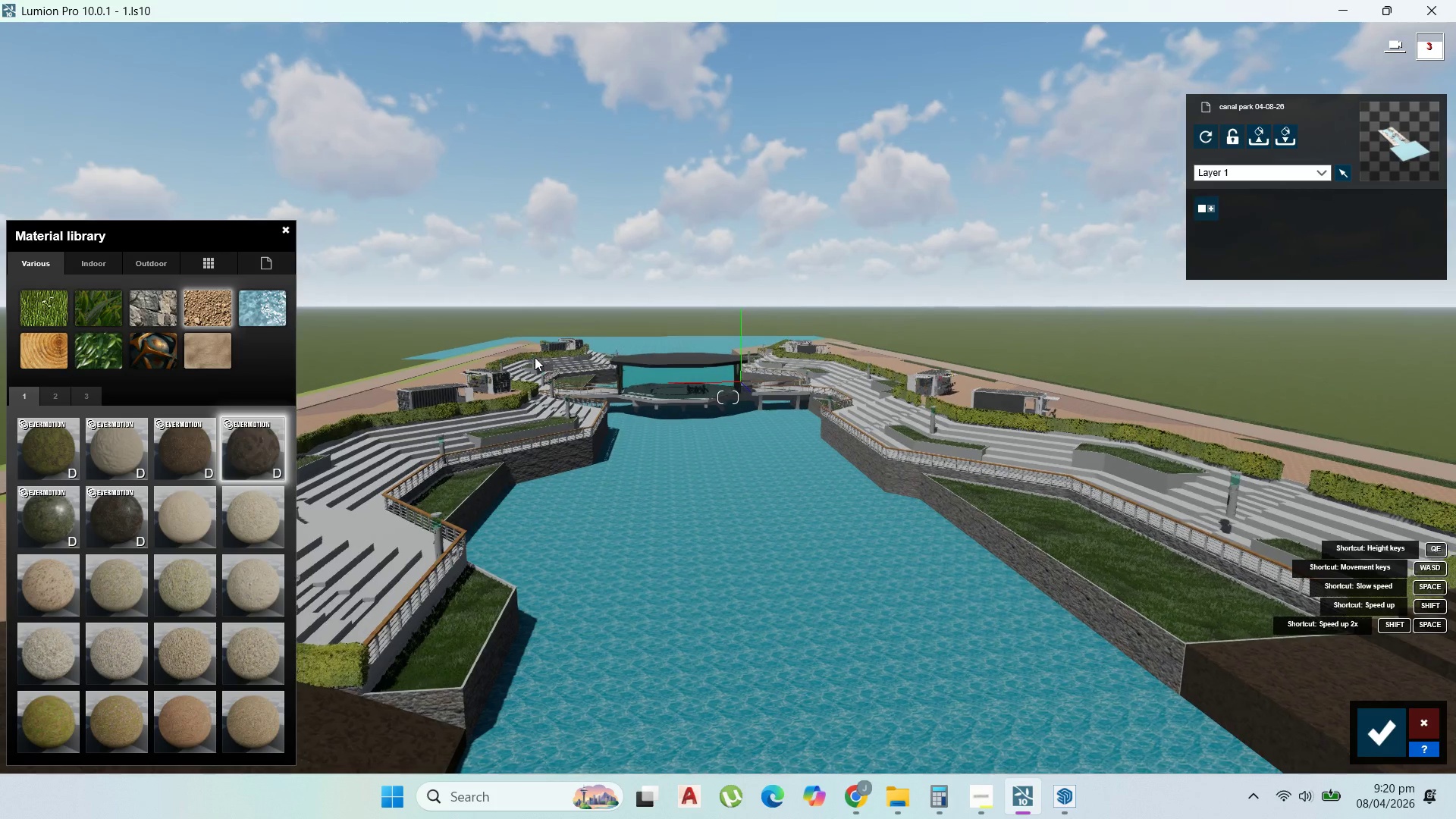 
wait(6.95)
 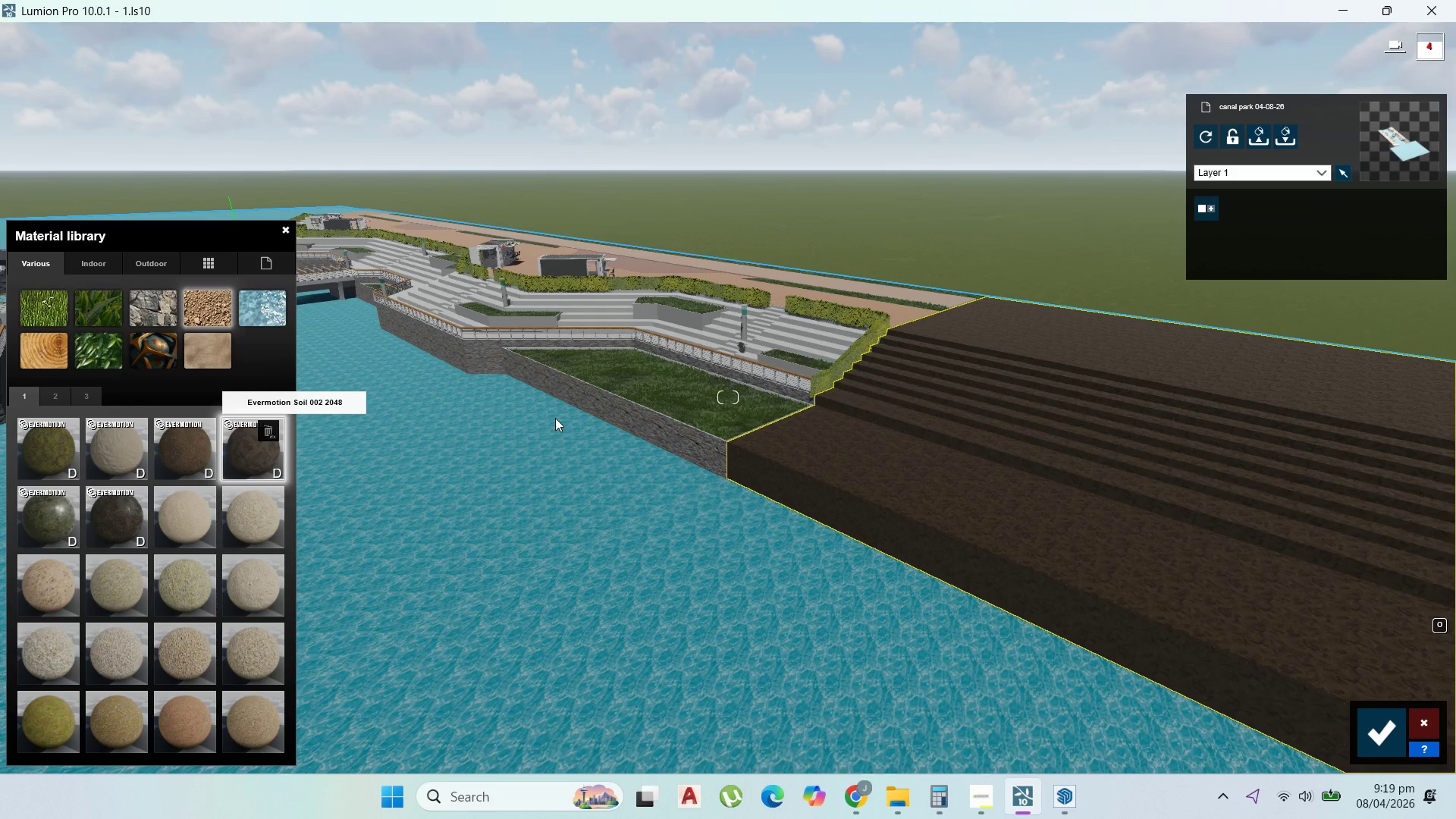 
left_click([184, 650])
 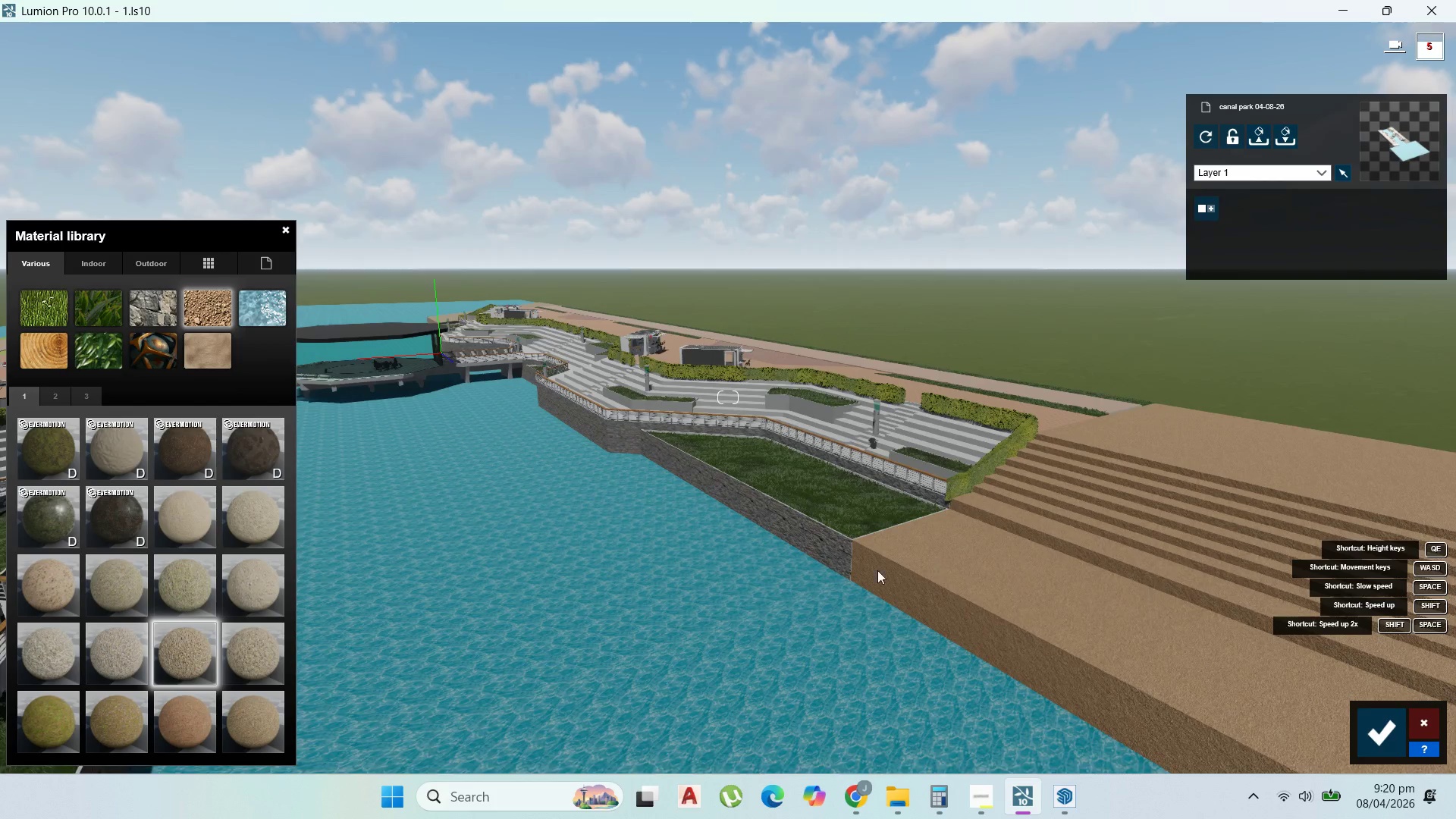 
left_click([83, 389])
 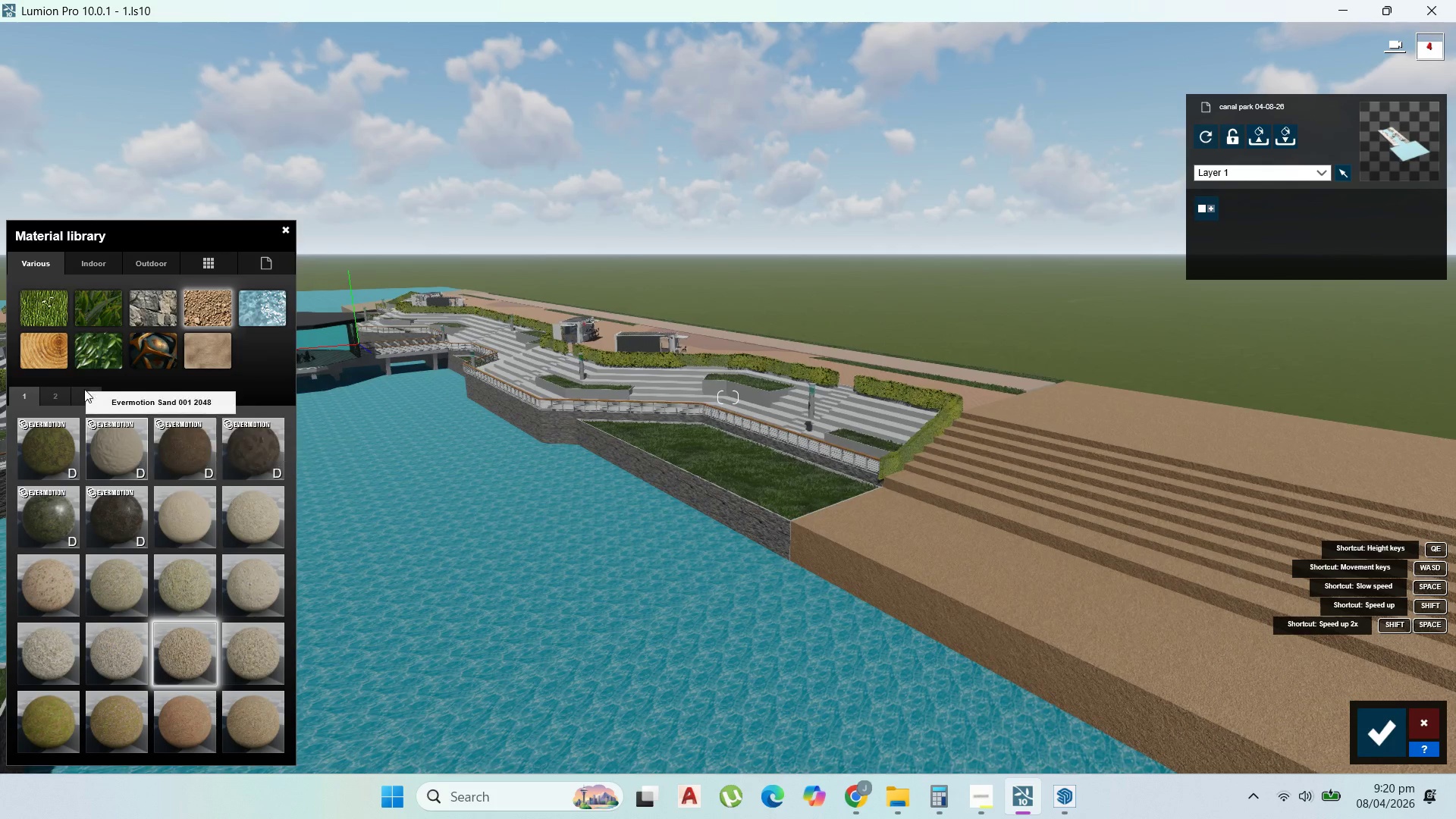 
left_click([86, 390])
 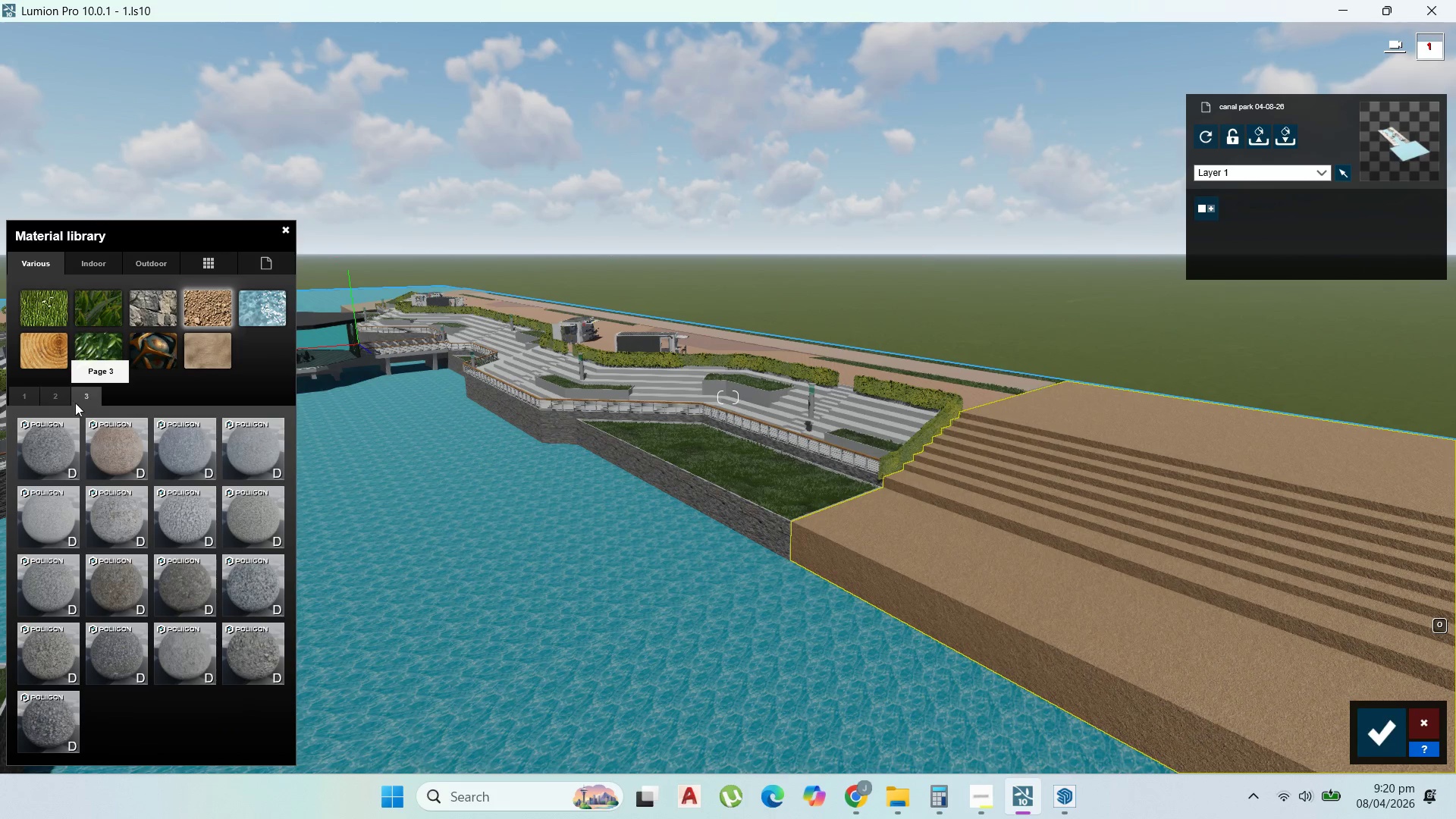 
left_click([55, 399])
 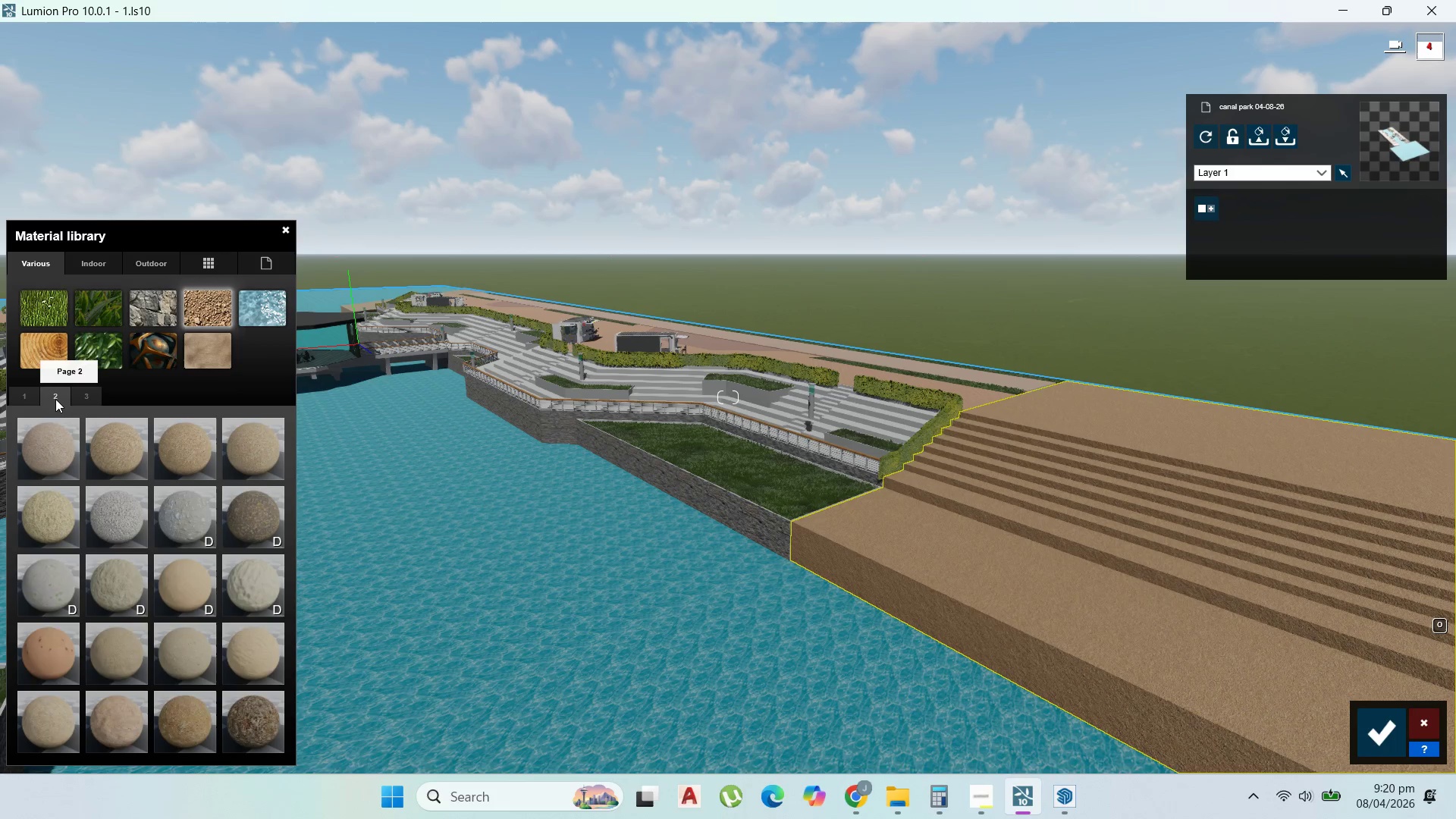 
wait(9.03)
 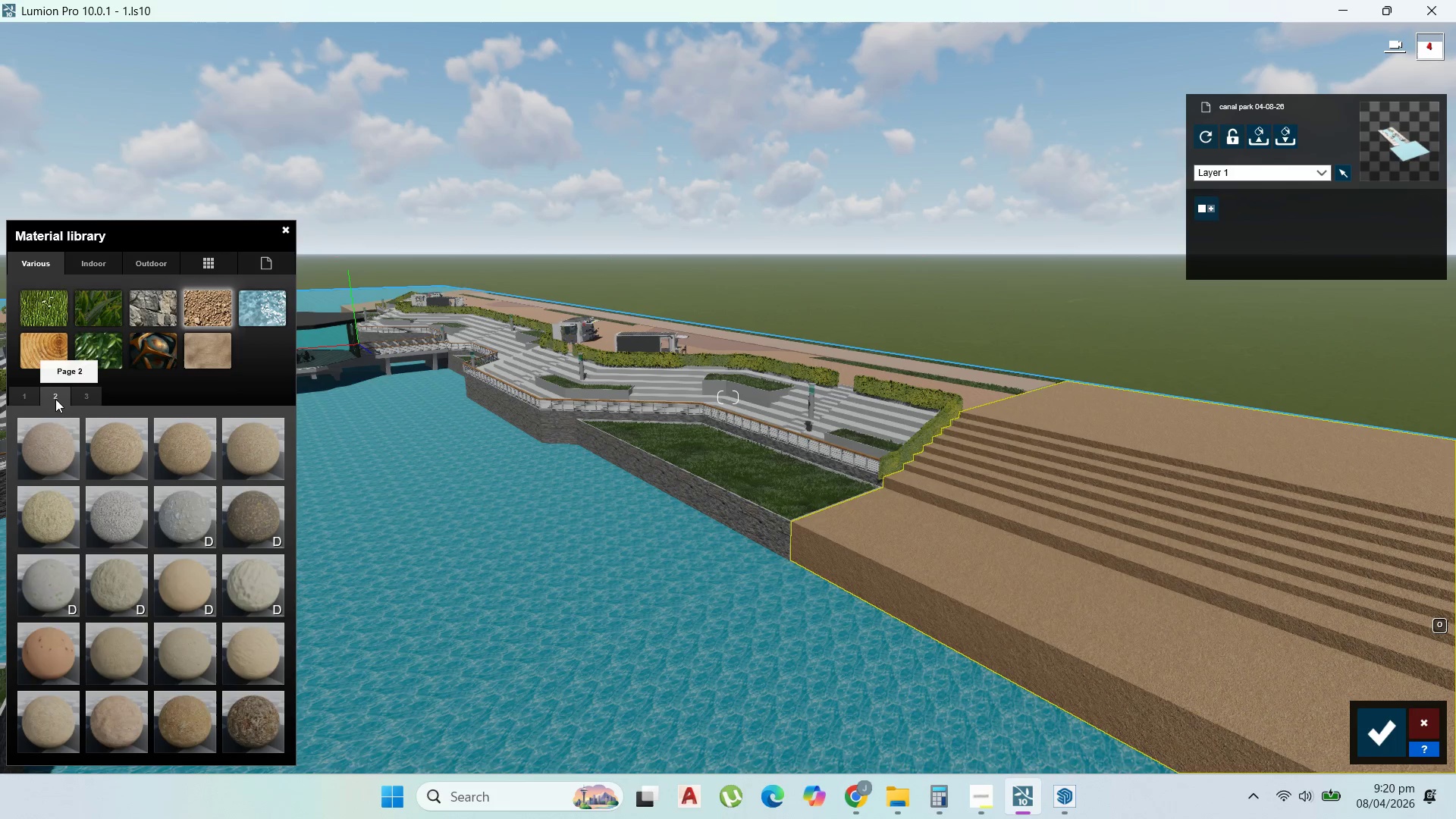 
mouse_move([261, 518])
 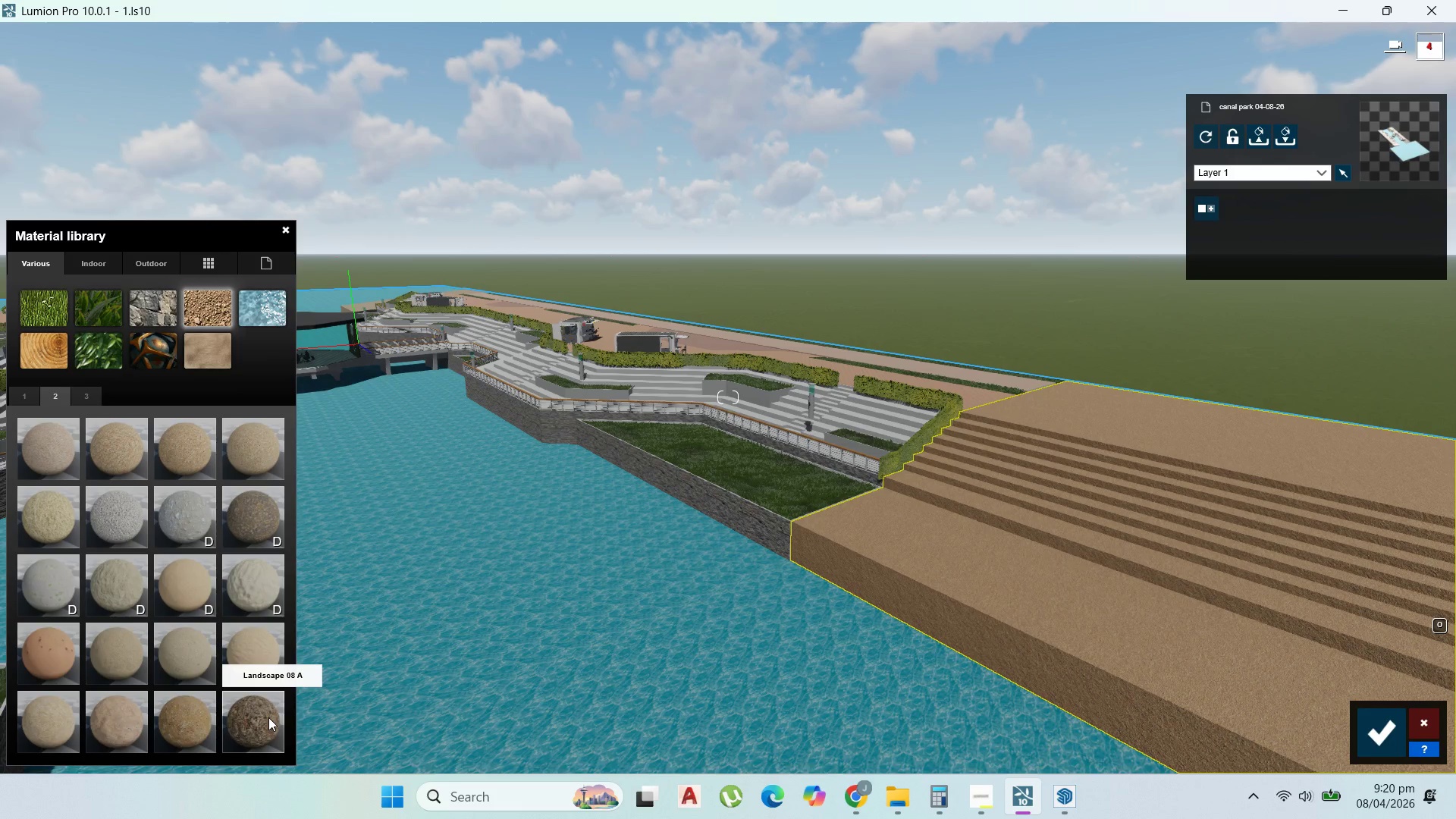 
left_click([268, 717])
 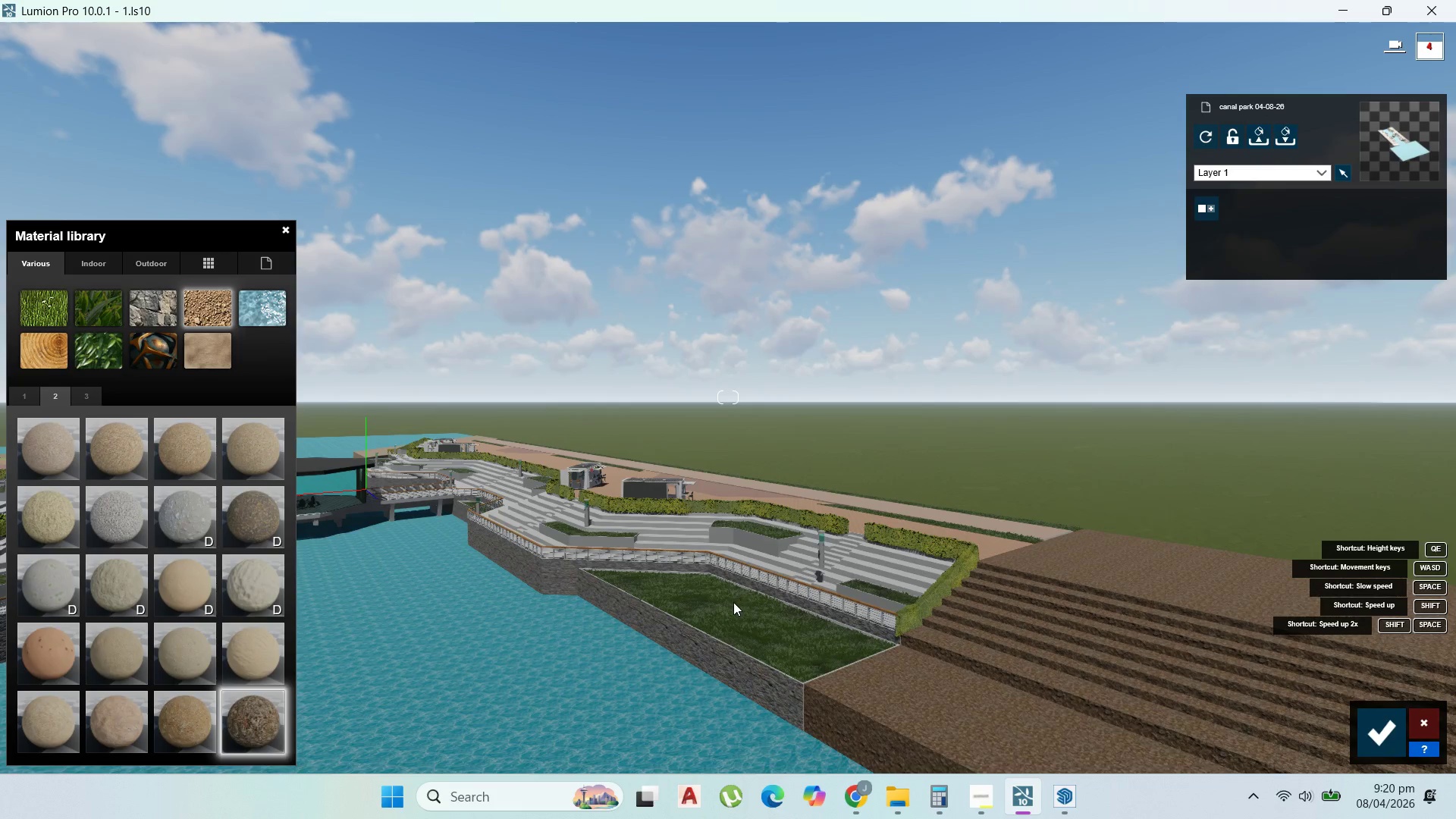 
wait(5.34)
 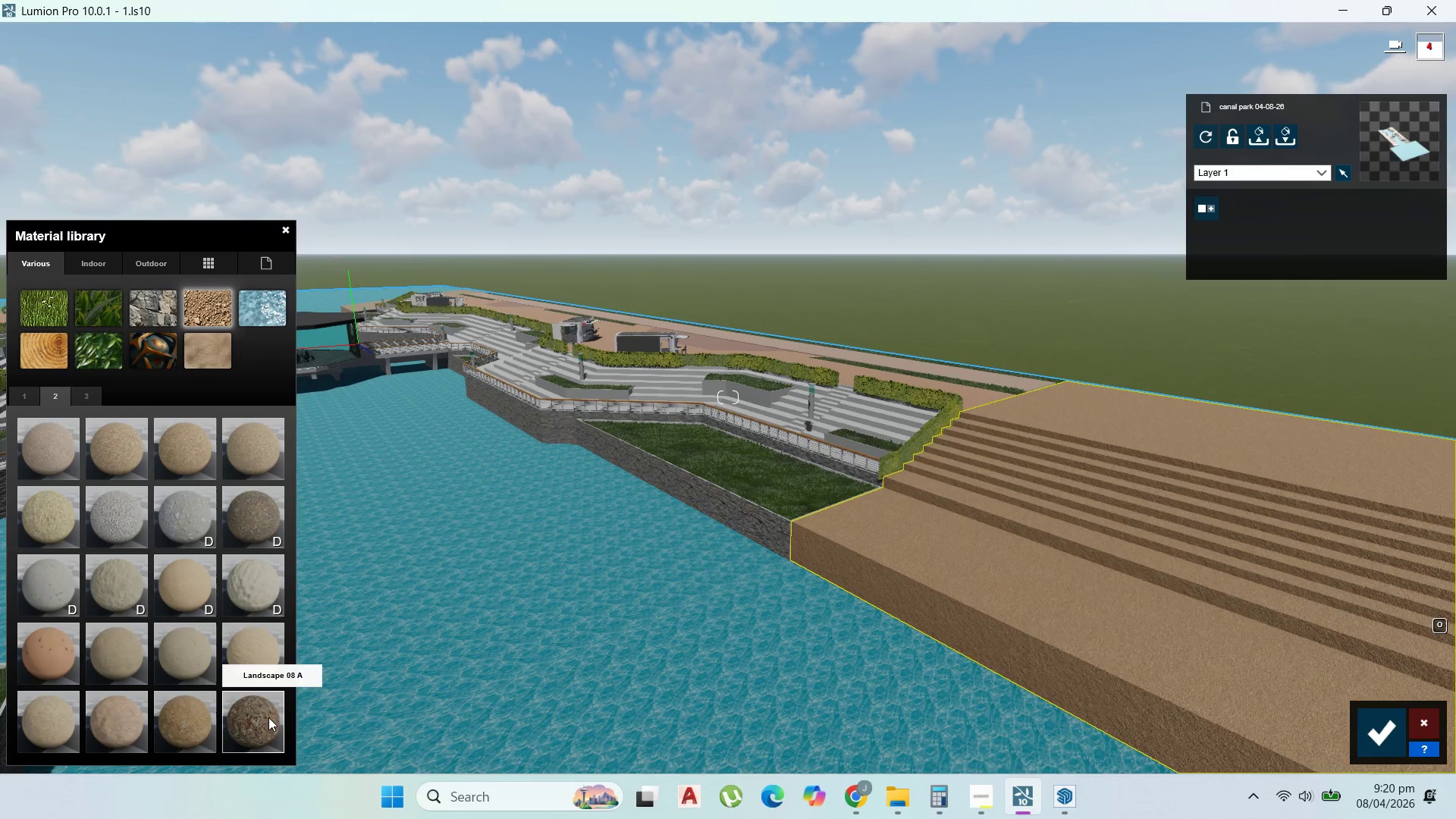 
right_click([743, 591])
 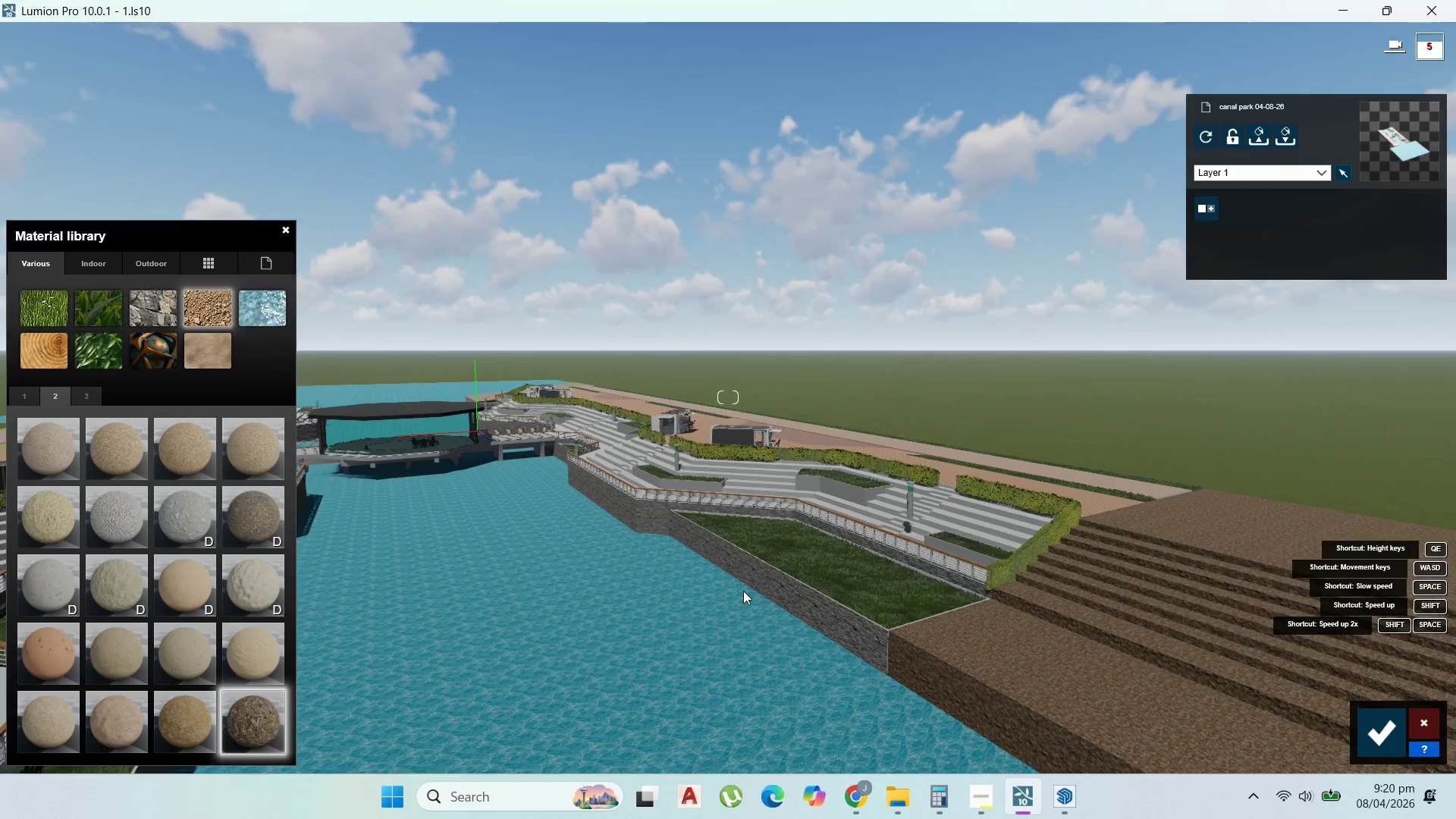 
scroll: coordinate [692, 548], scroll_direction: up, amount: 13.0
 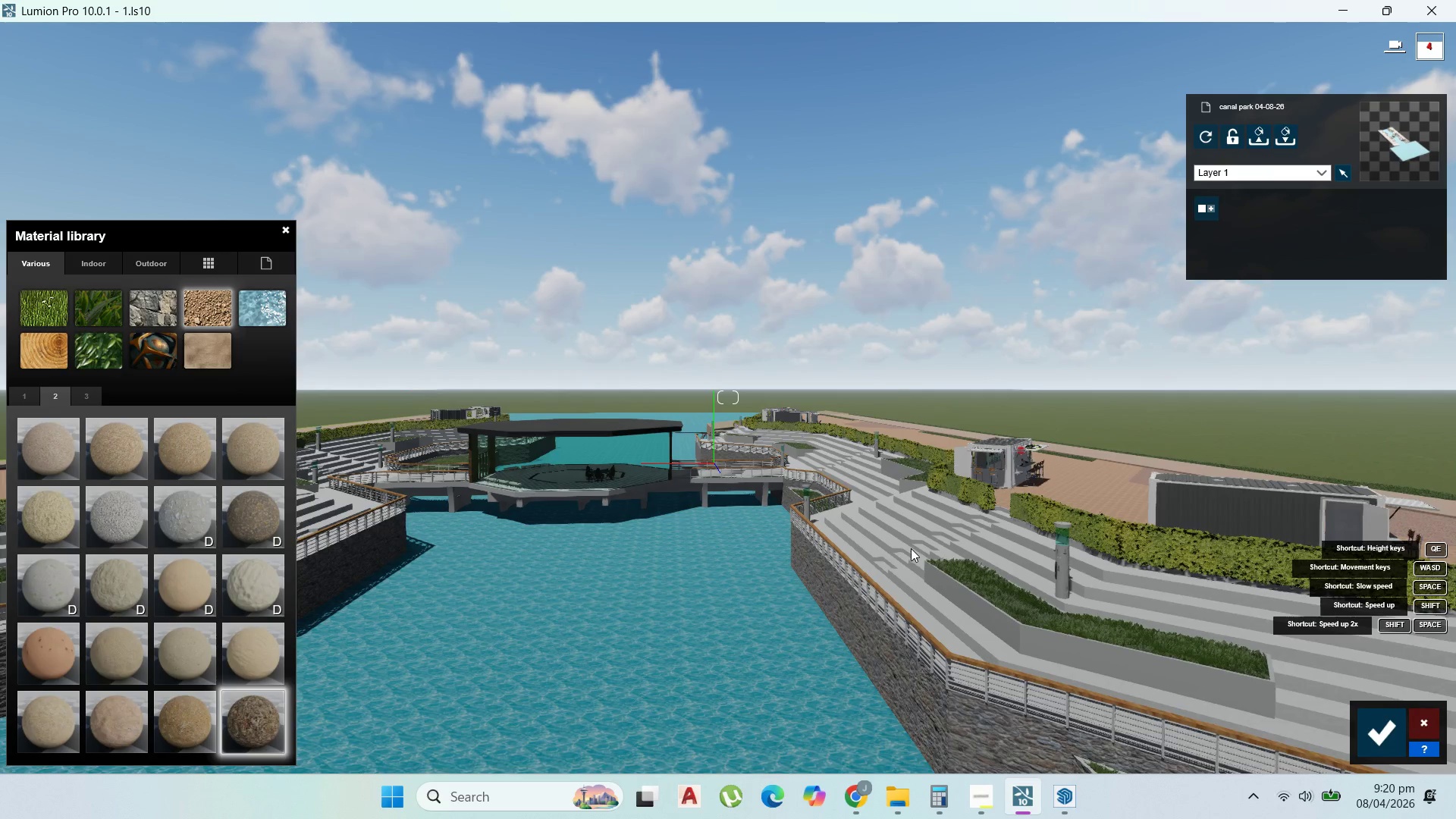 
wait(6.25)
 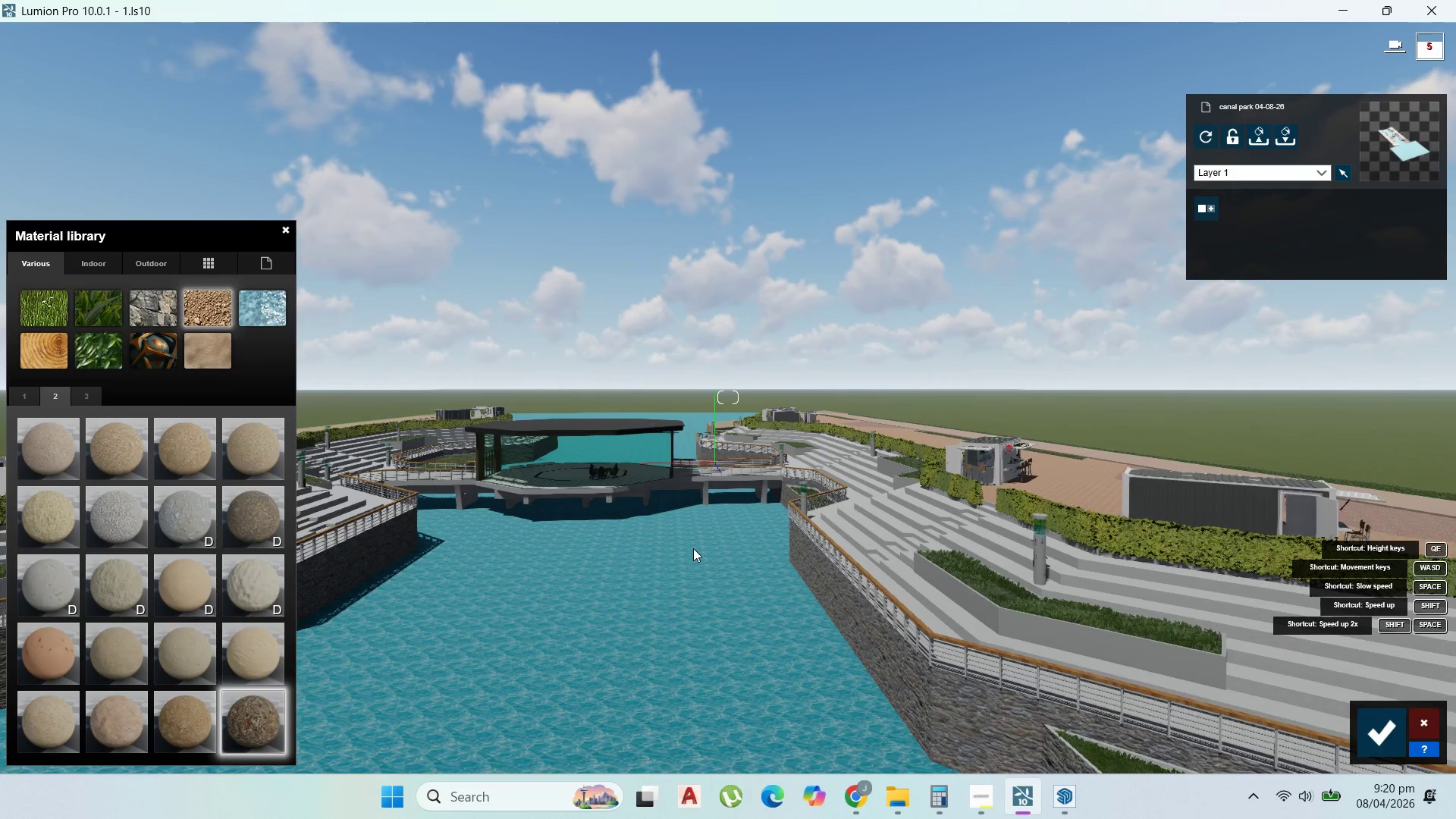 
left_click([909, 544])
 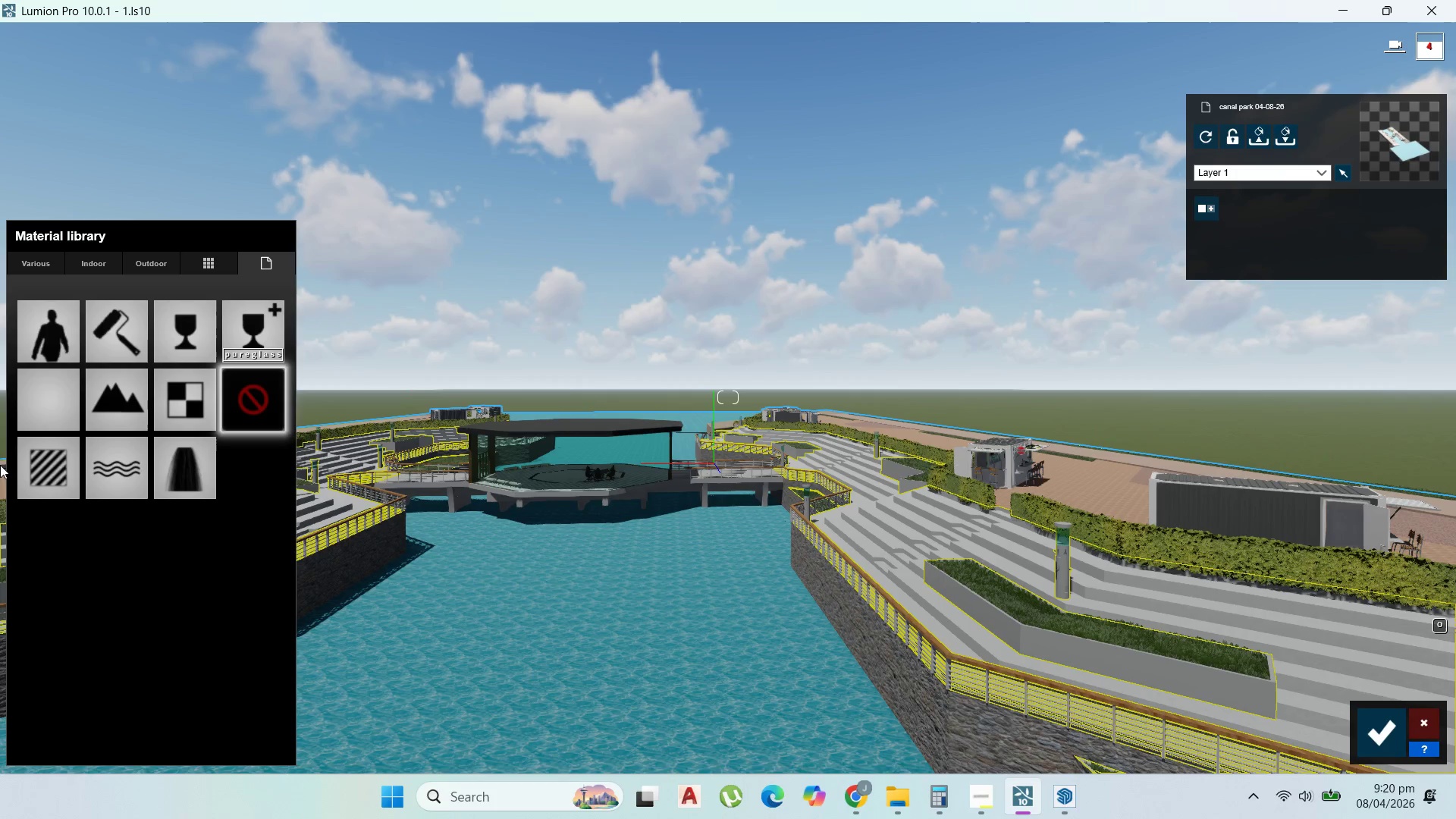 
left_click([96, 265])
 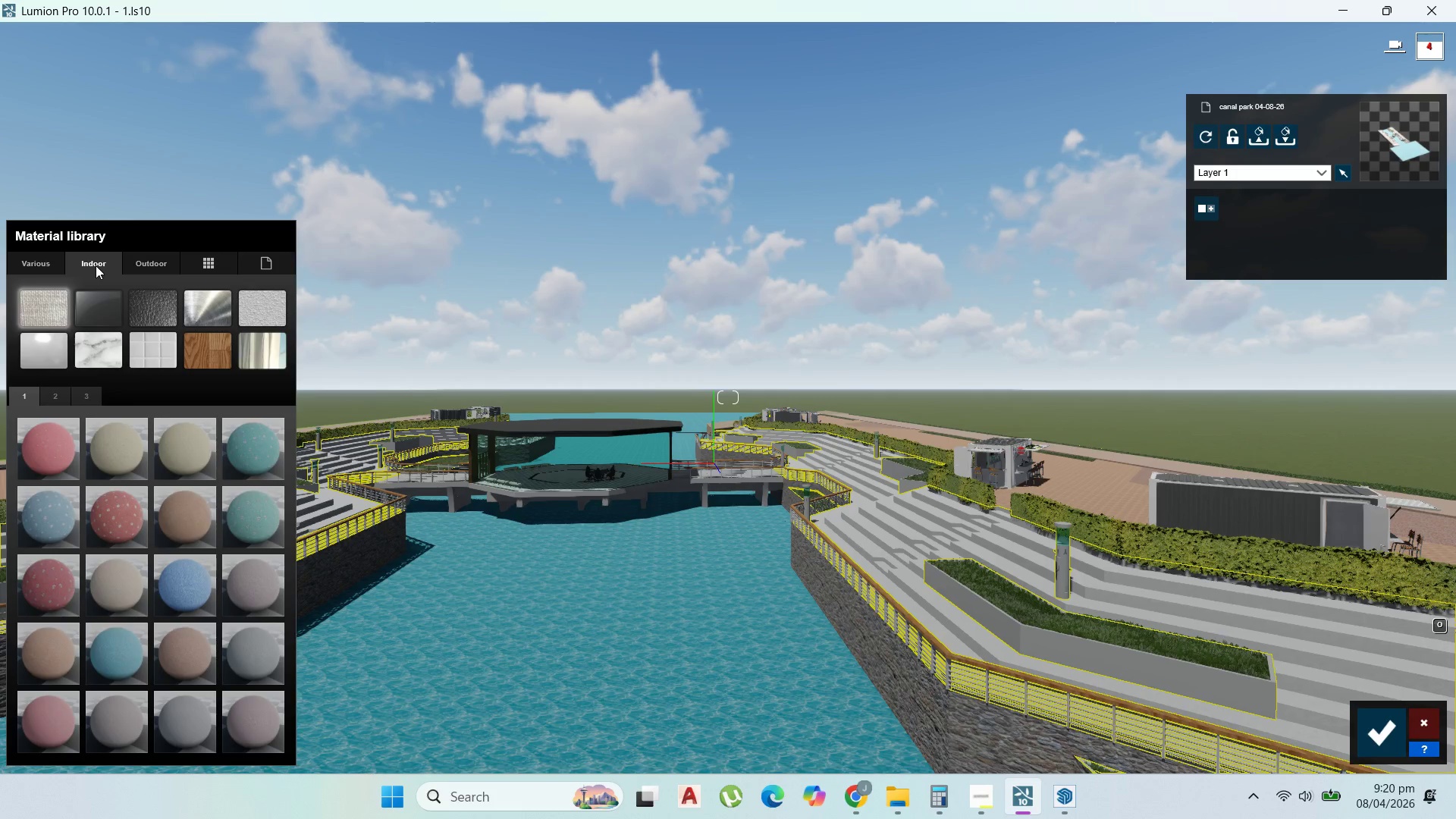 
left_click([141, 265])
 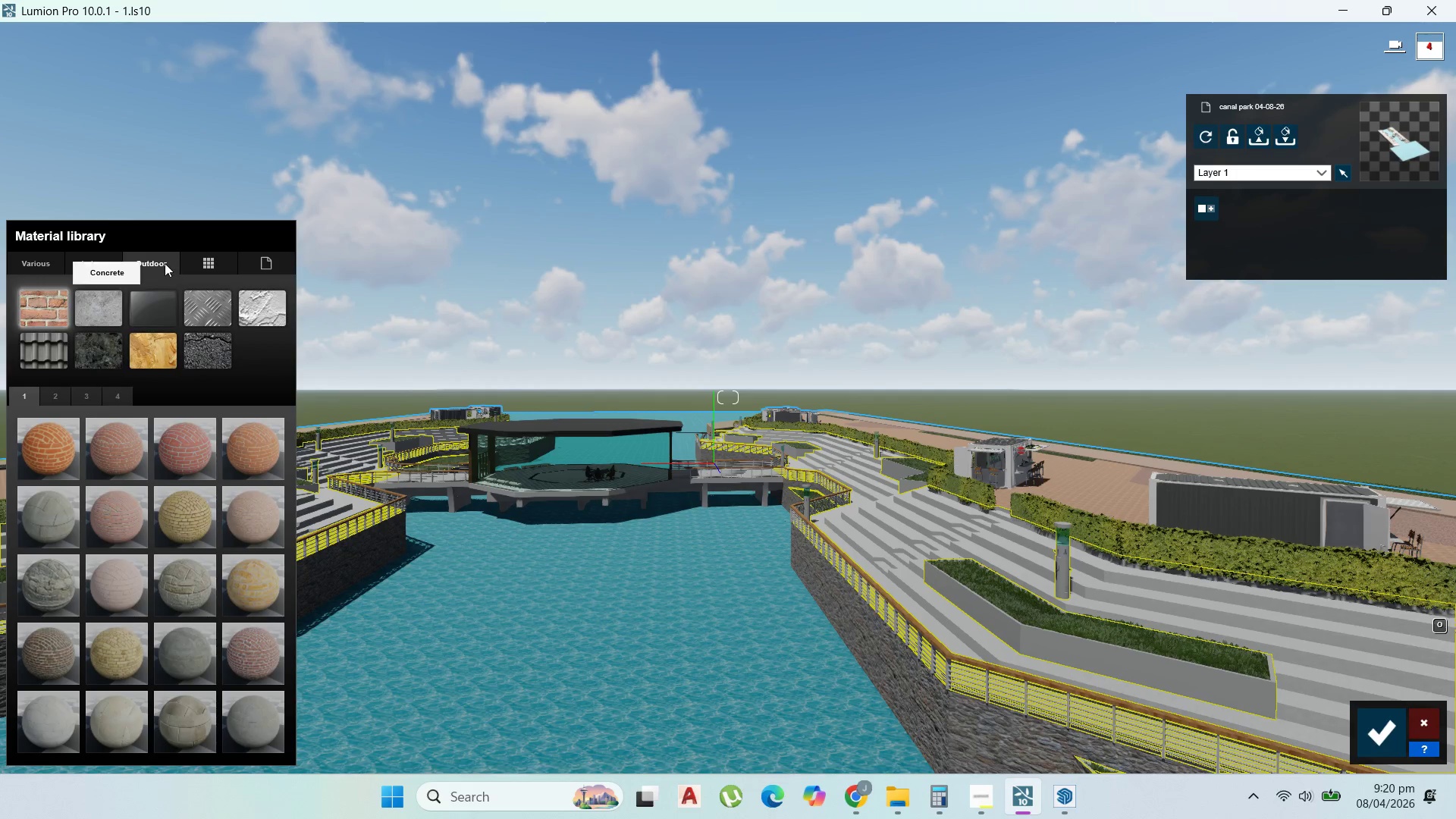 
wait(6.05)
 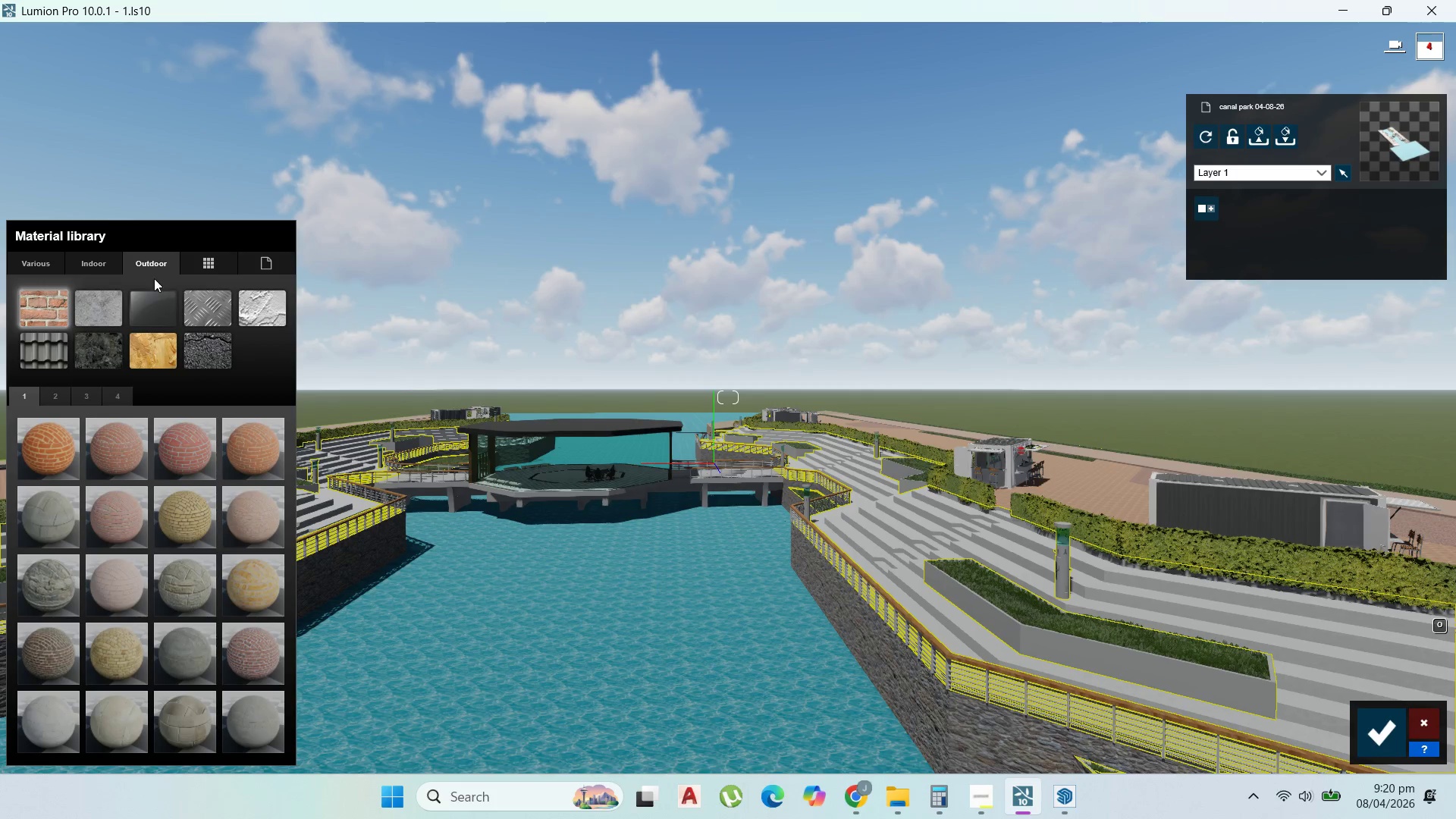 
mouse_move([189, 309])
 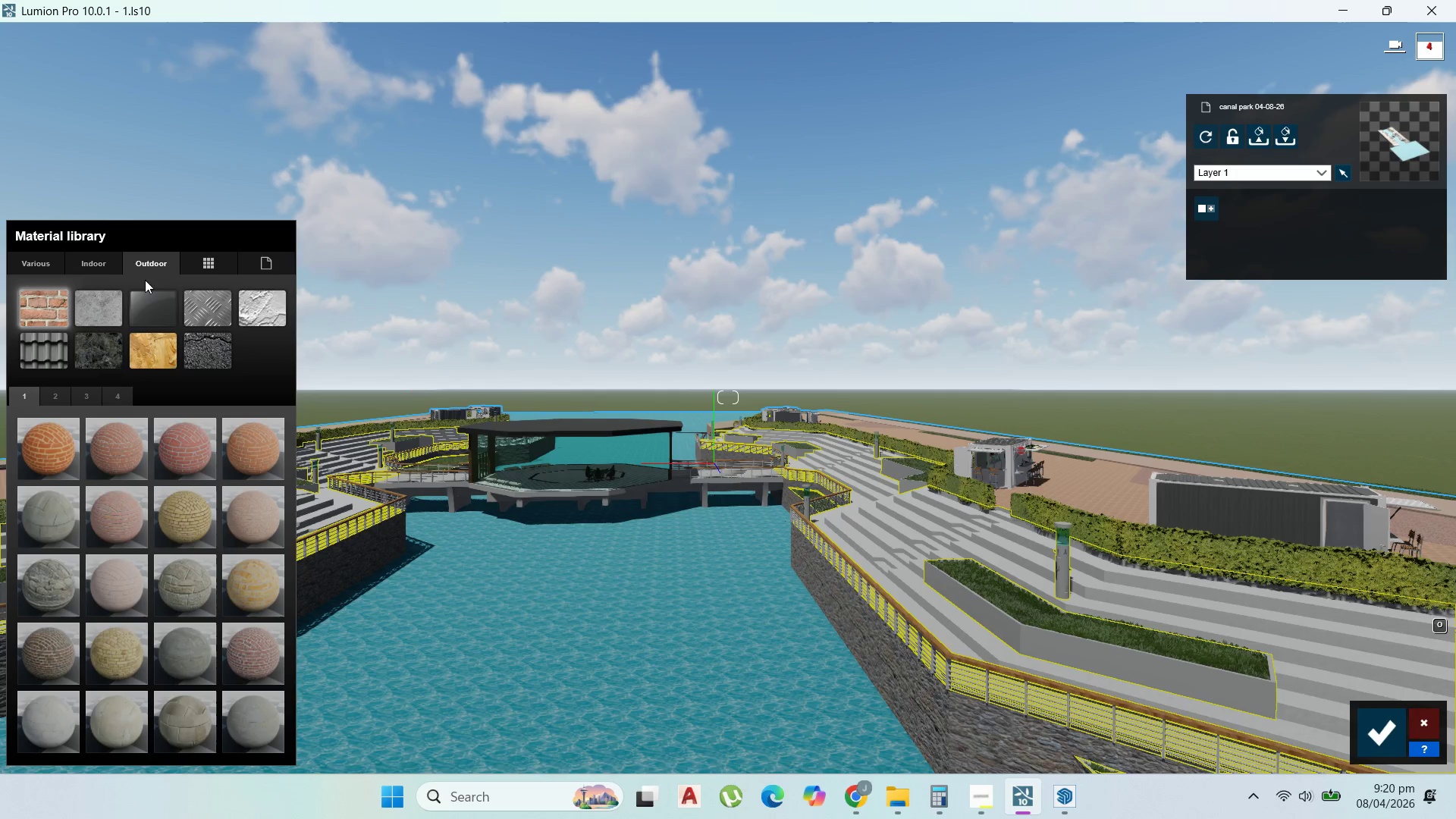 
left_click([105, 265])
 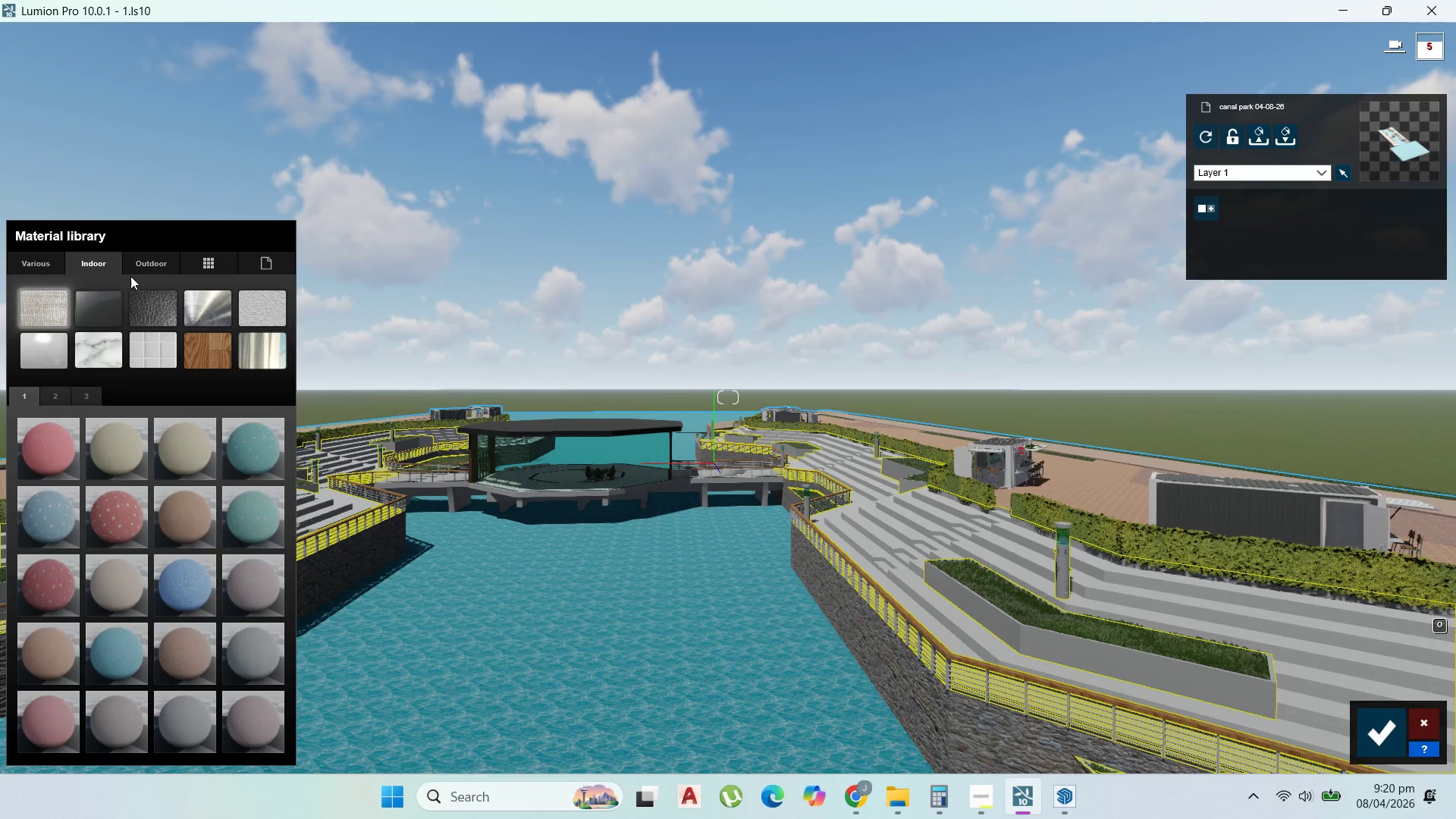 
left_click([149, 346])
 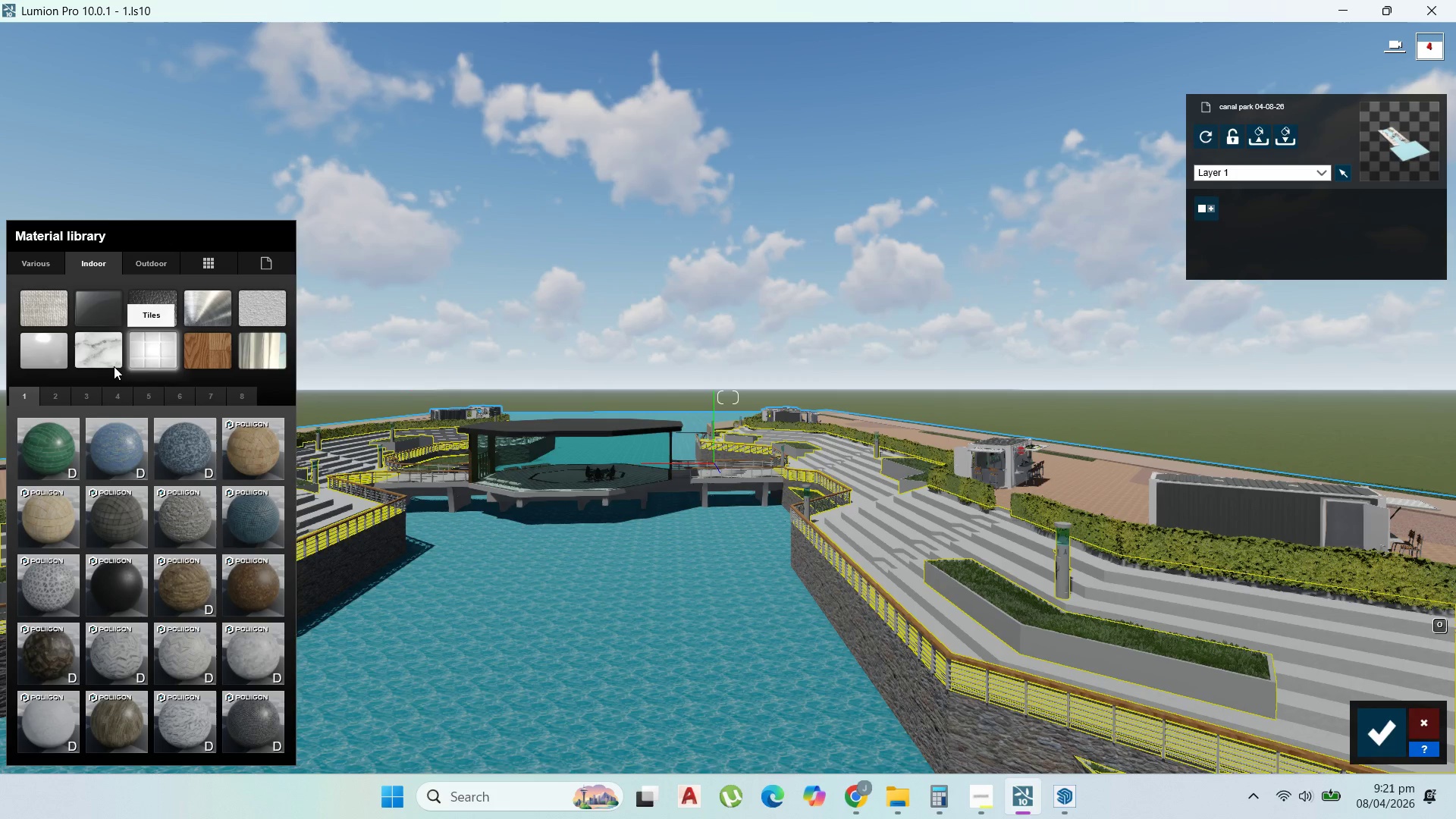 
mouse_move([62, 398])
 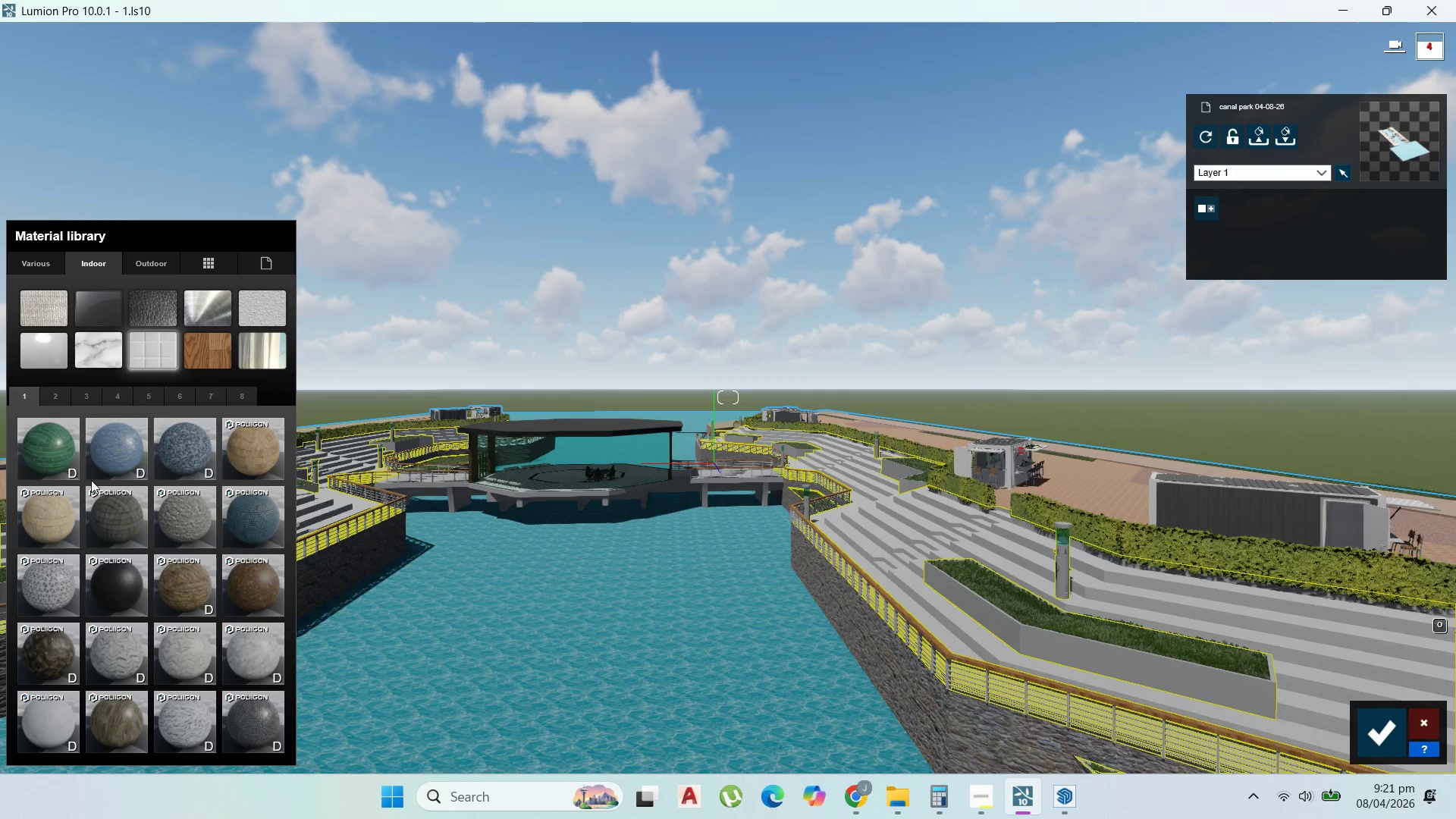 
left_click([59, 395])
 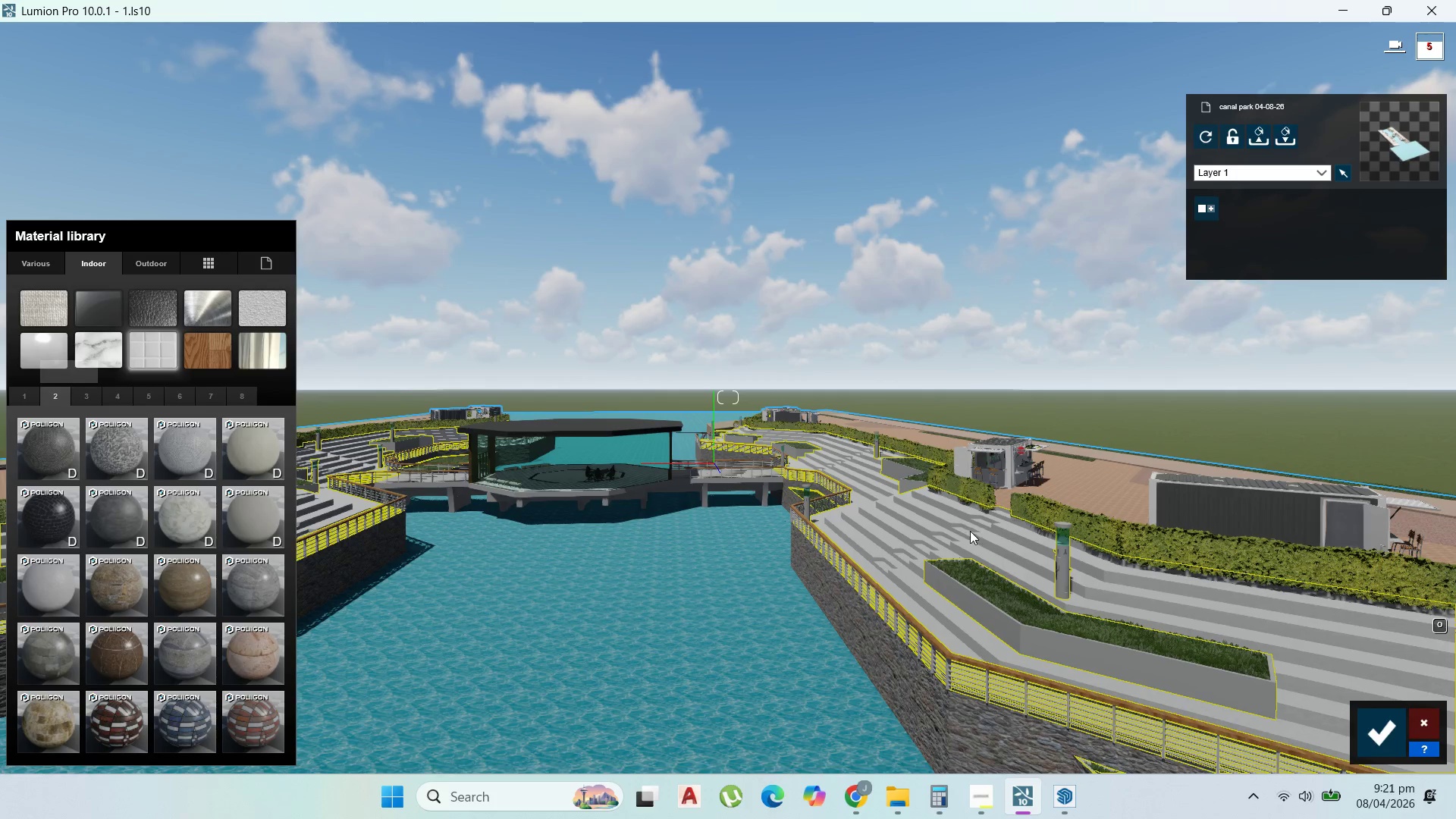 
scroll: coordinate [952, 521], scroll_direction: up, amount: 6.0
 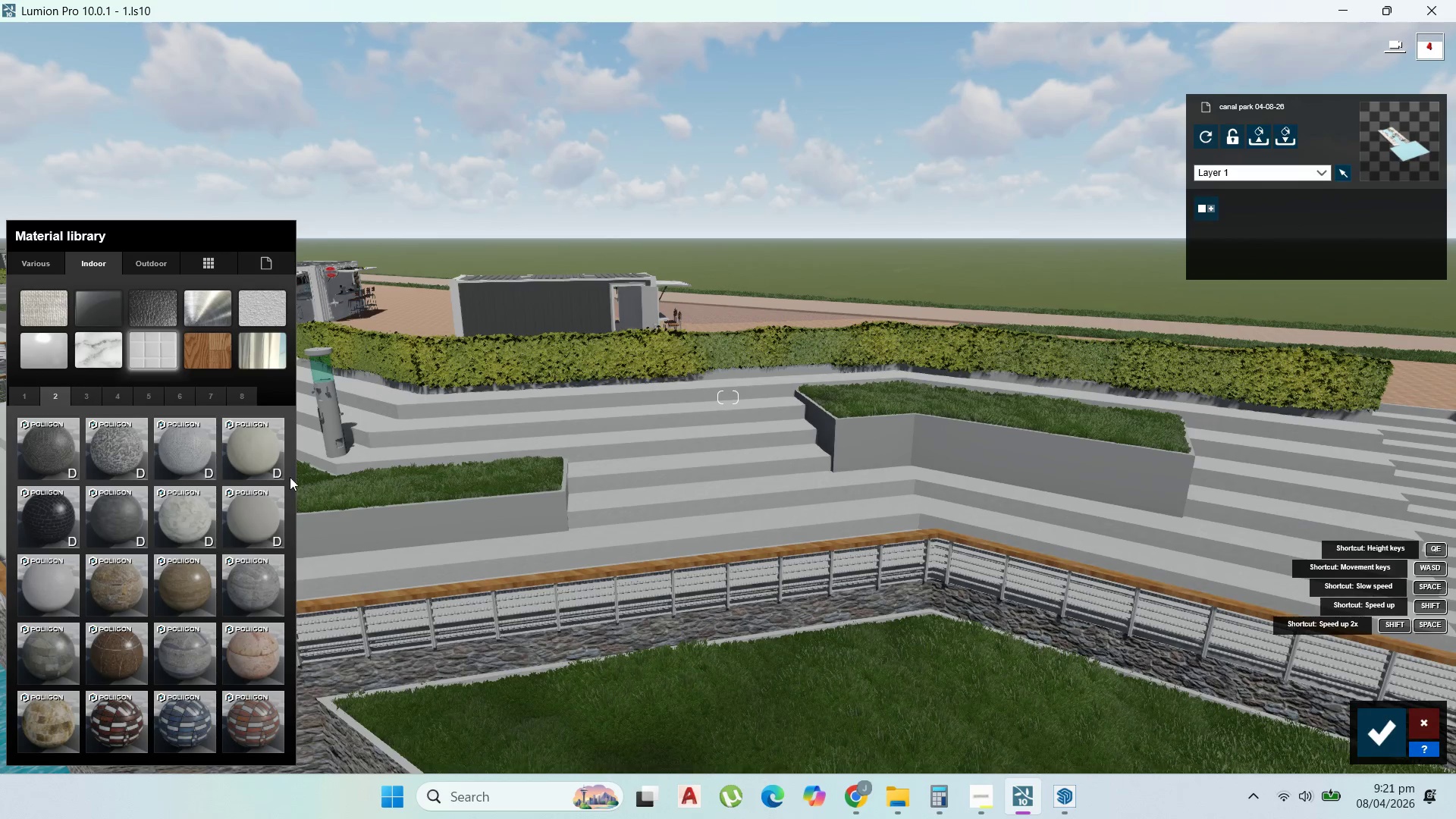 
left_click([265, 456])
 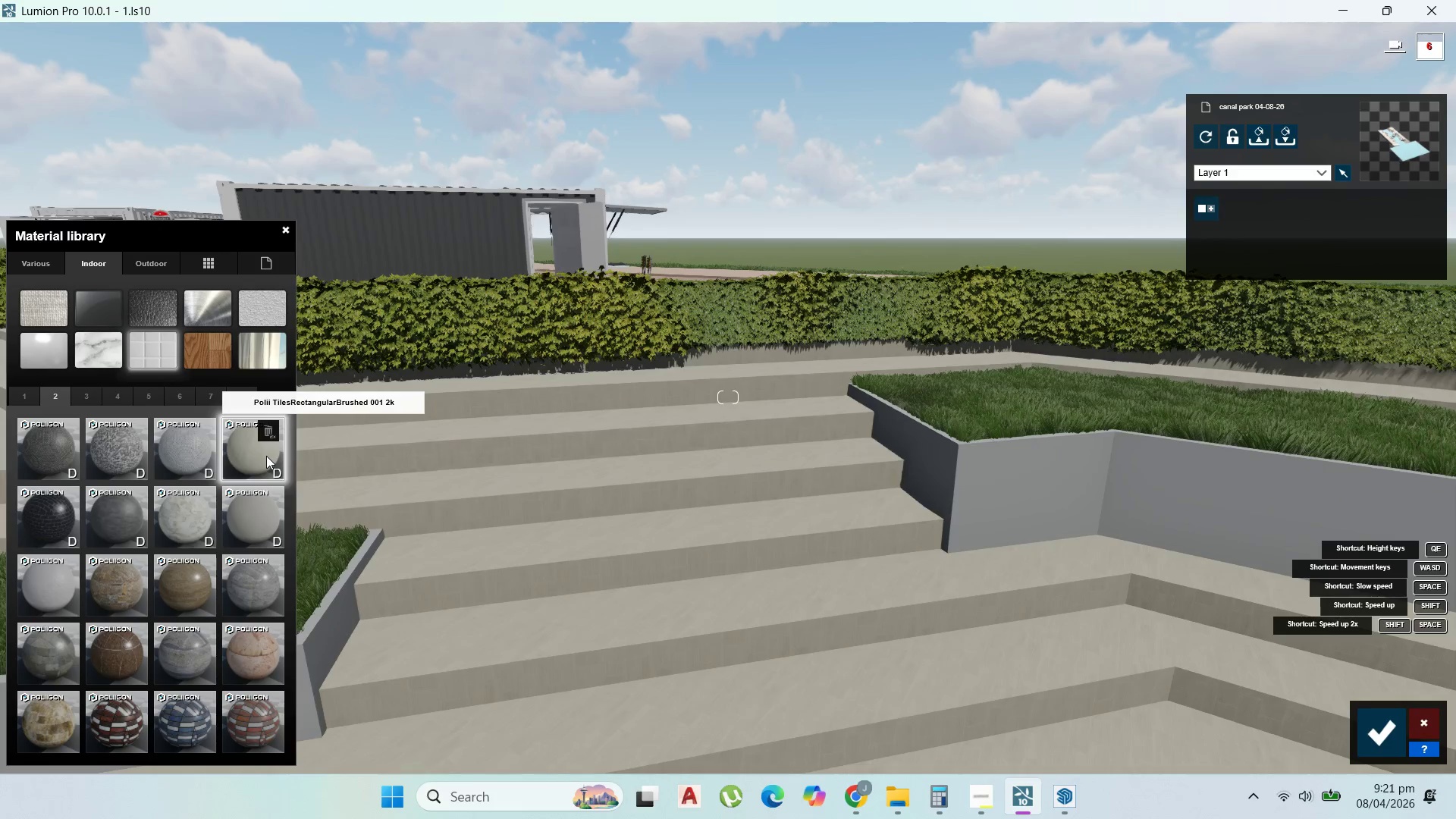 
left_click([240, 513])
 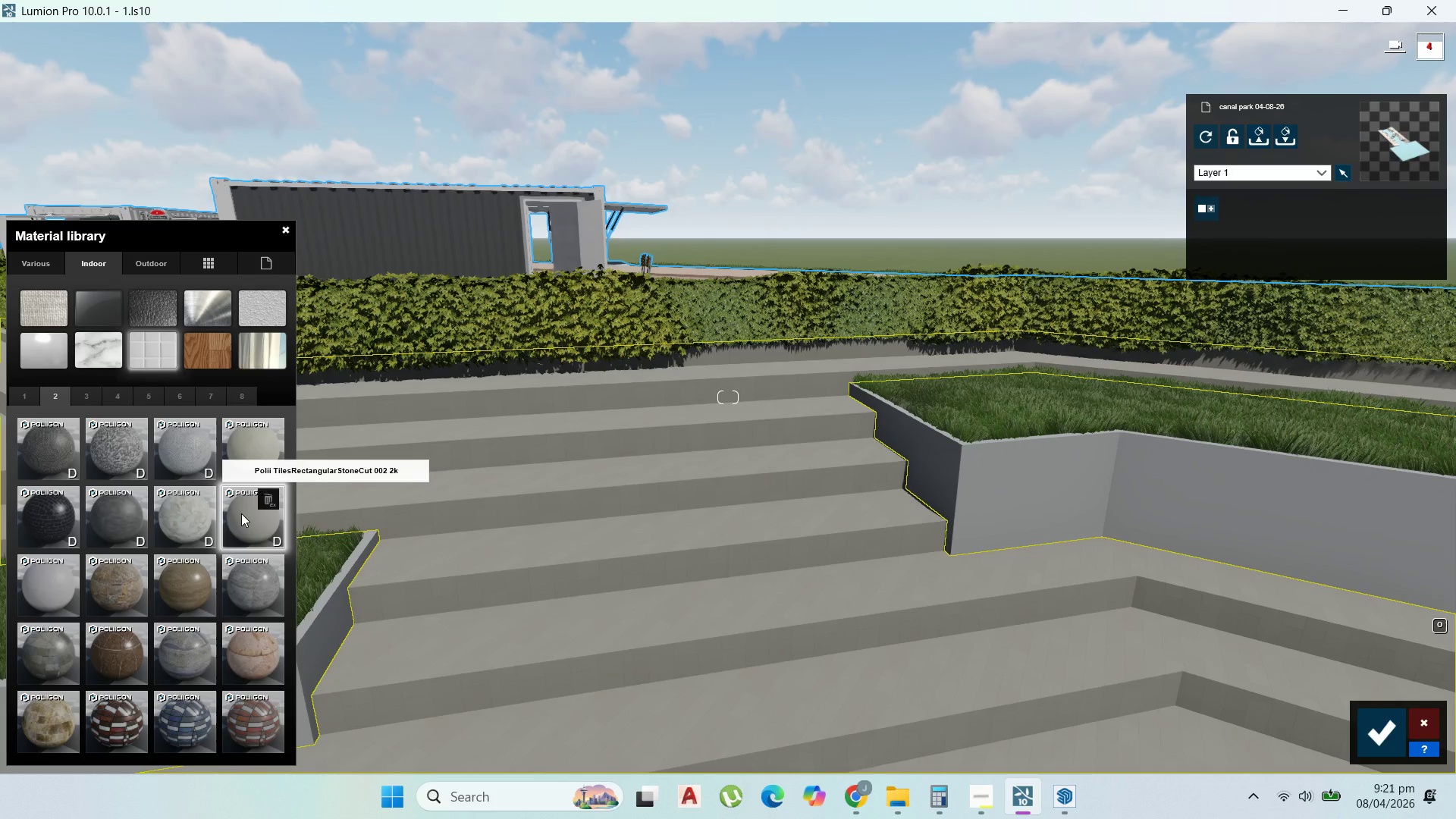 
scroll: coordinate [573, 438], scroll_direction: down, amount: 13.0
 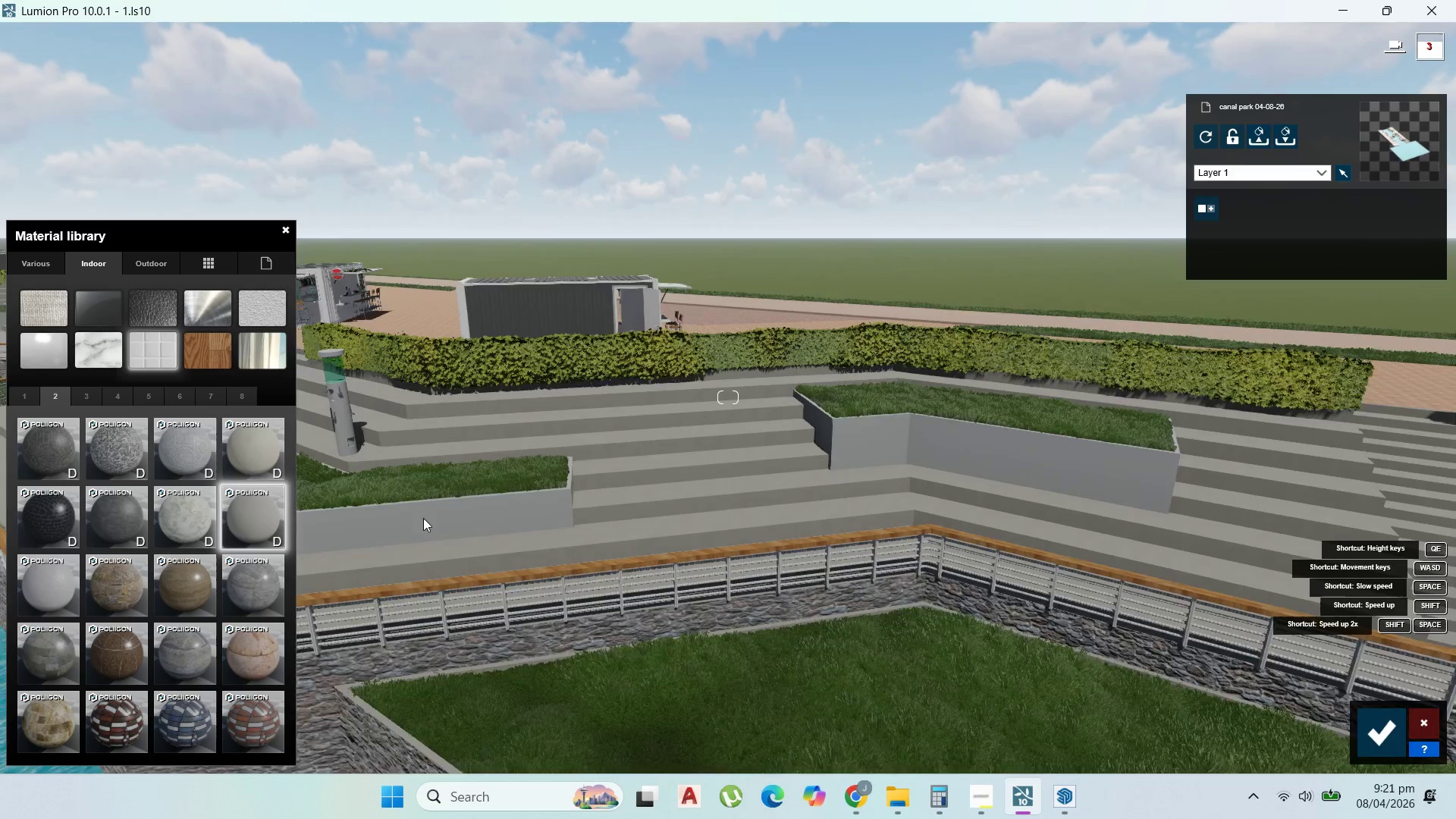 
left_click([189, 588])
 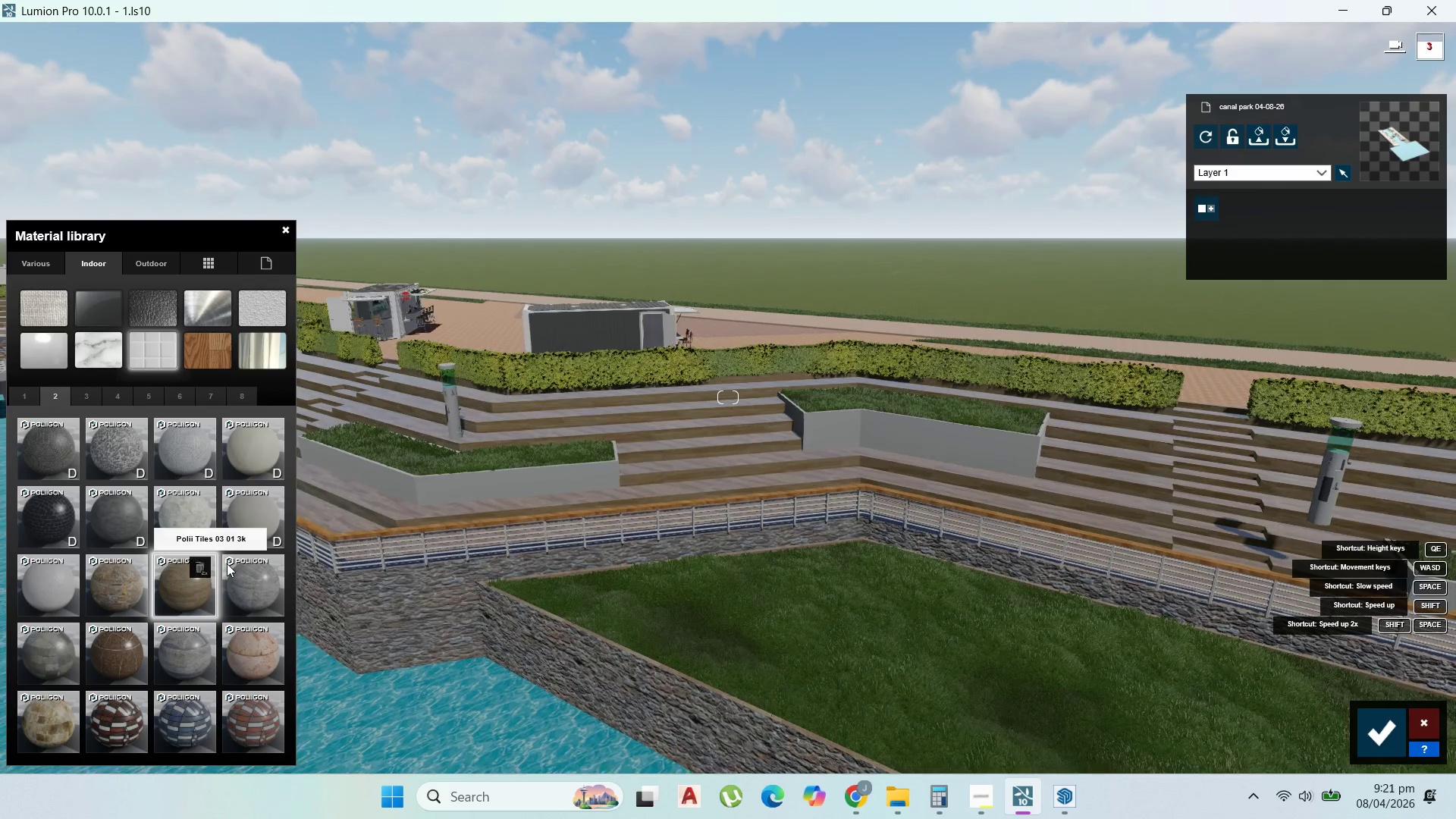 
left_click([239, 576])
 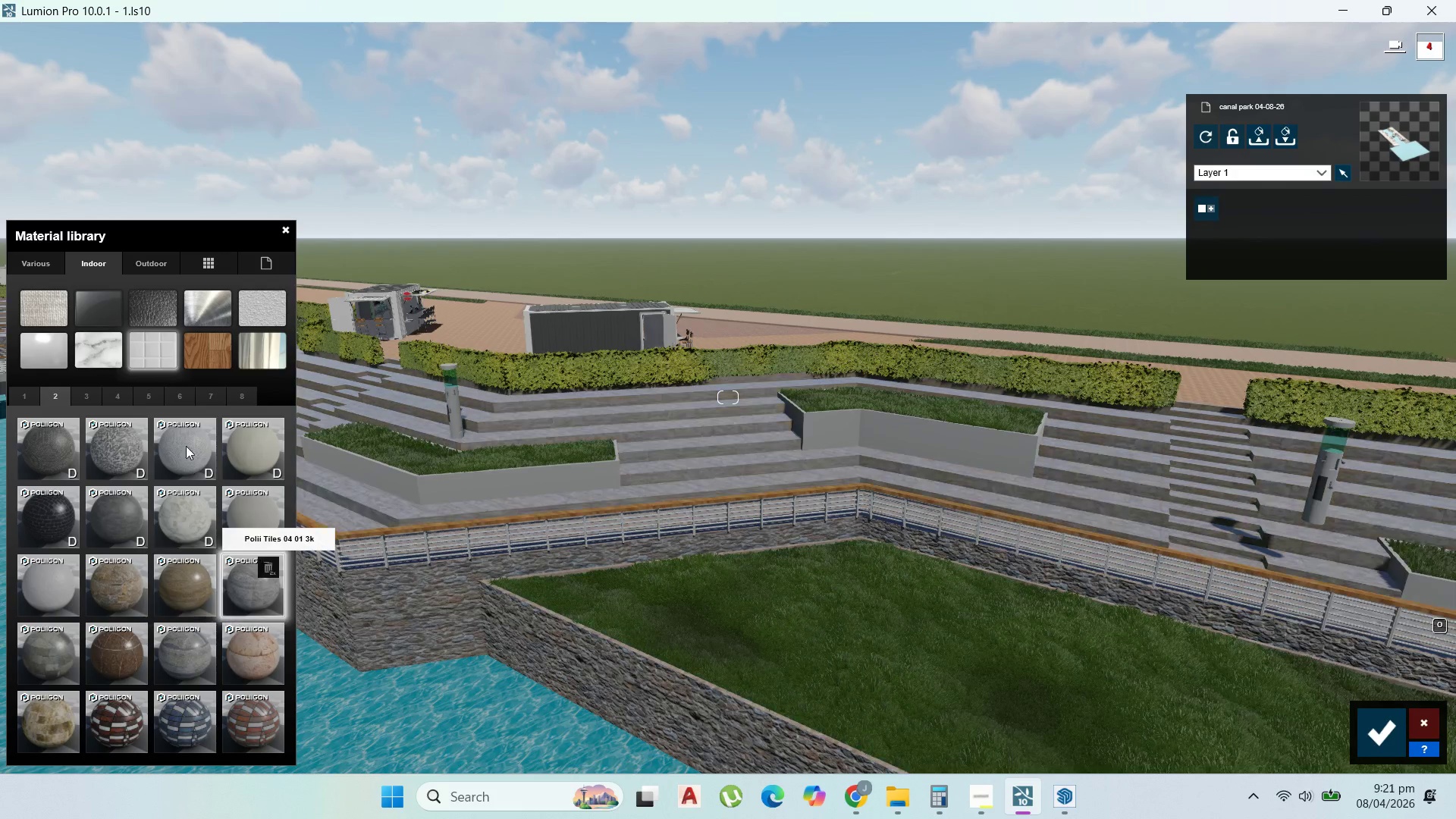 
left_click([208, 359])
 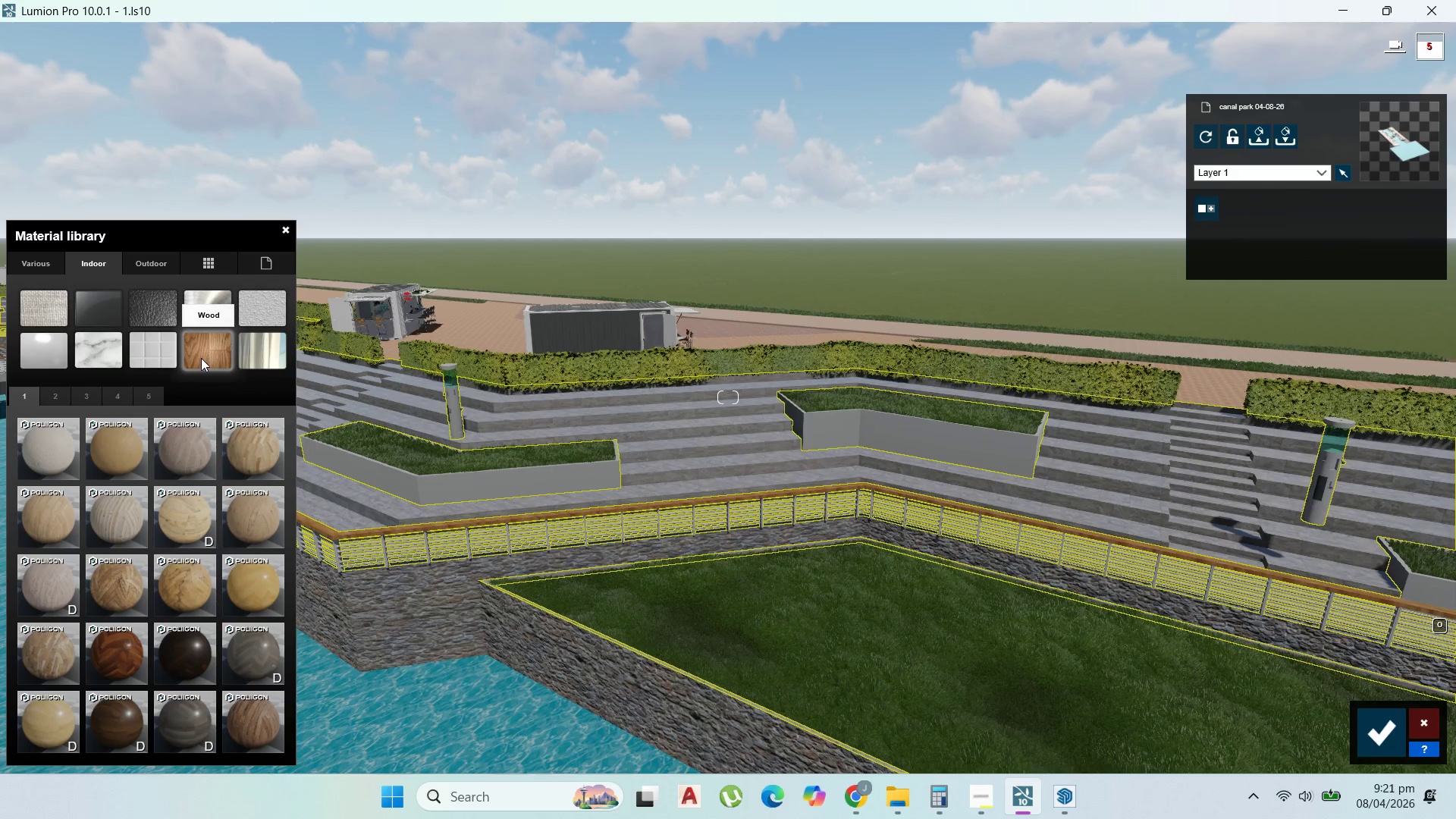 
mouse_move([108, 403])
 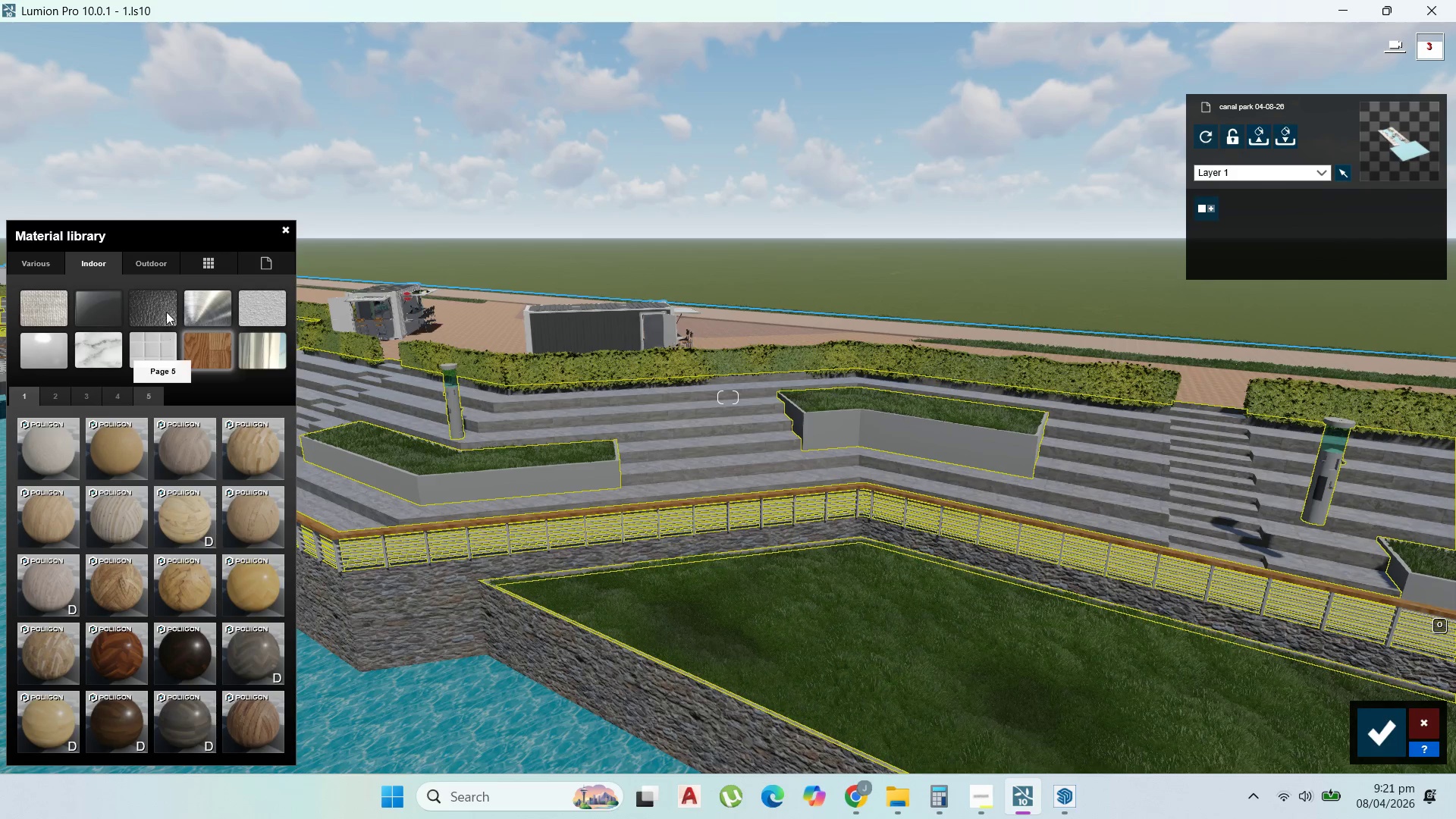 
mouse_move([163, 302])
 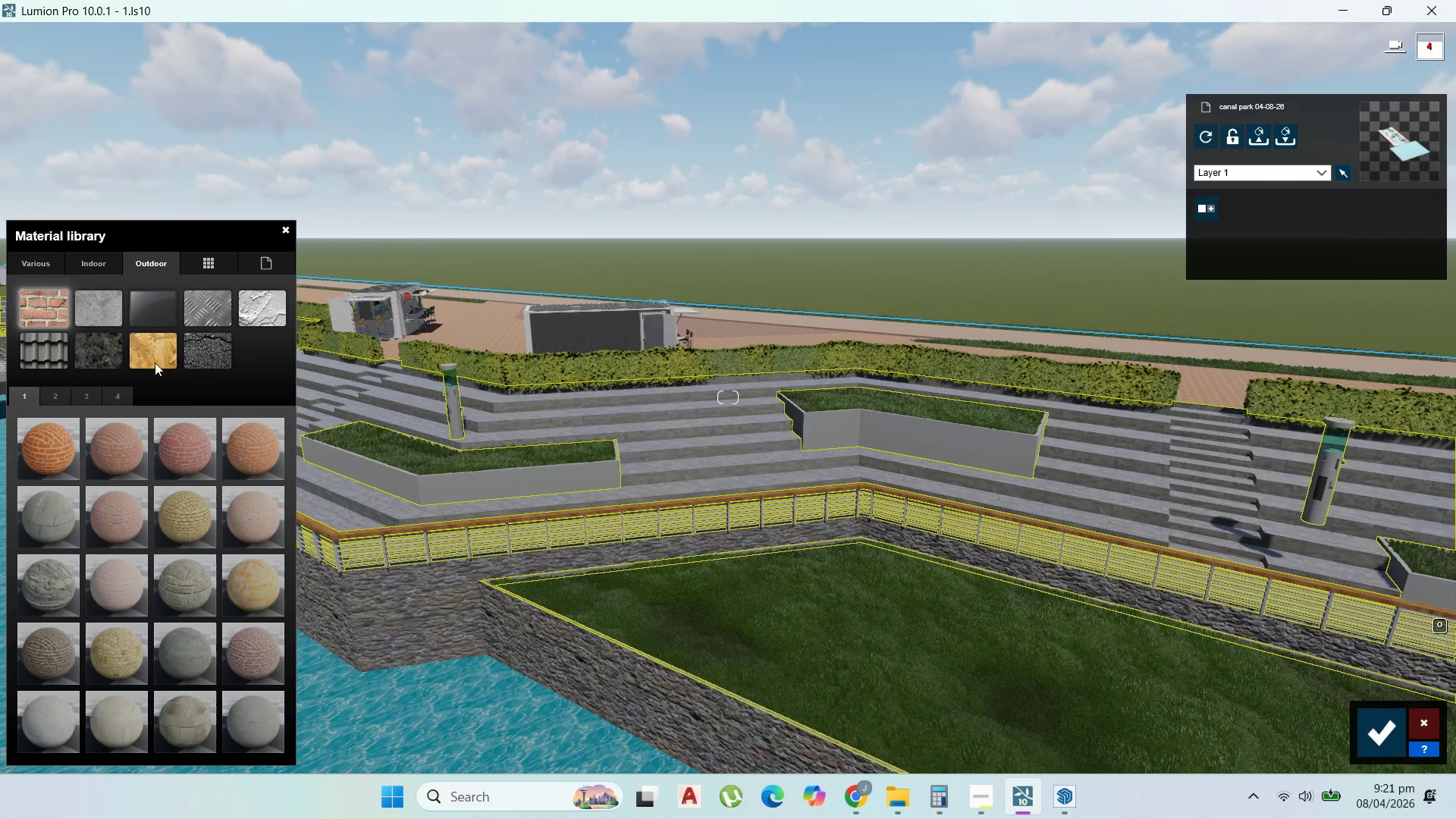 
left_click([161, 356])
 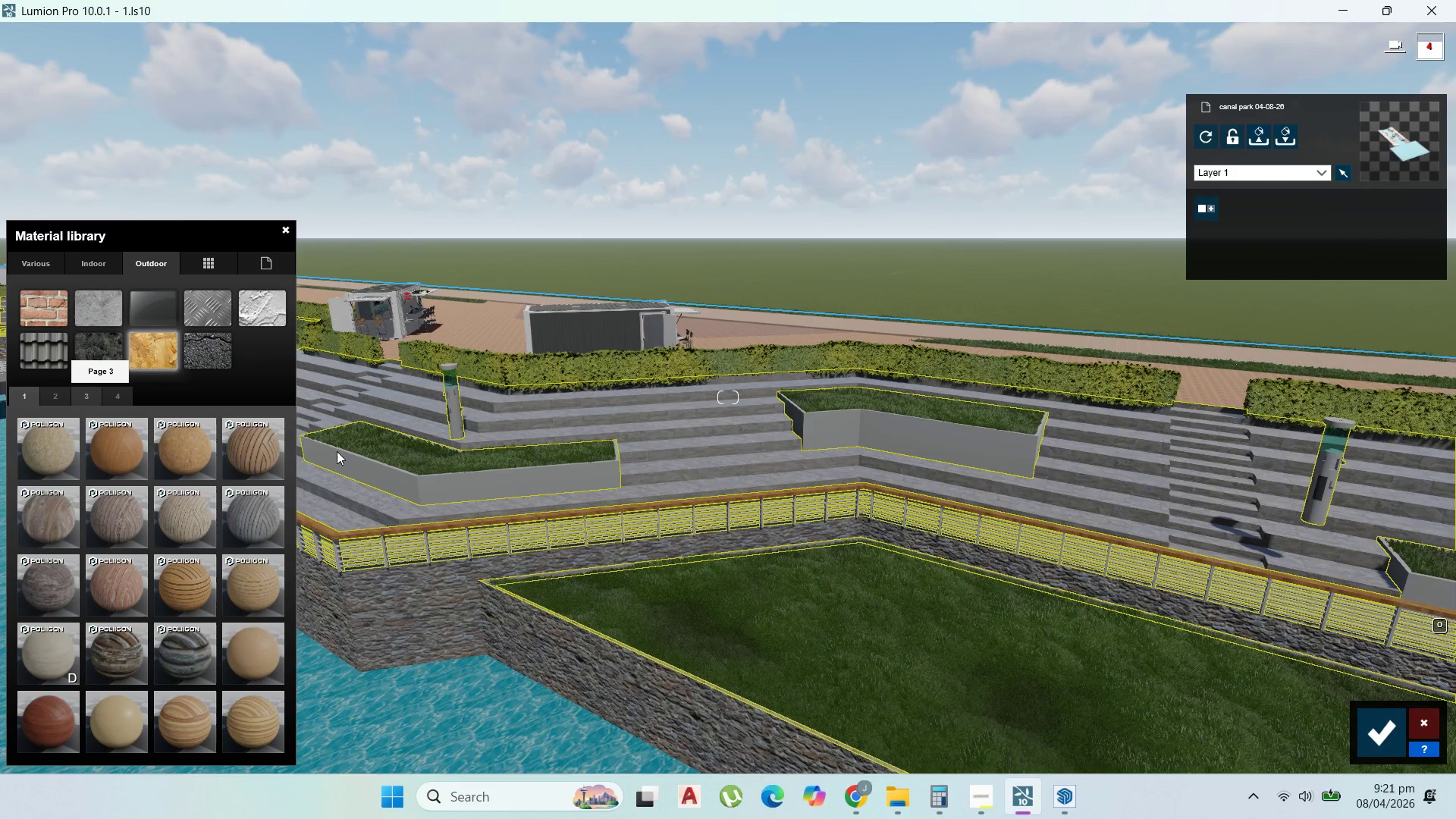 
wait(6.97)
 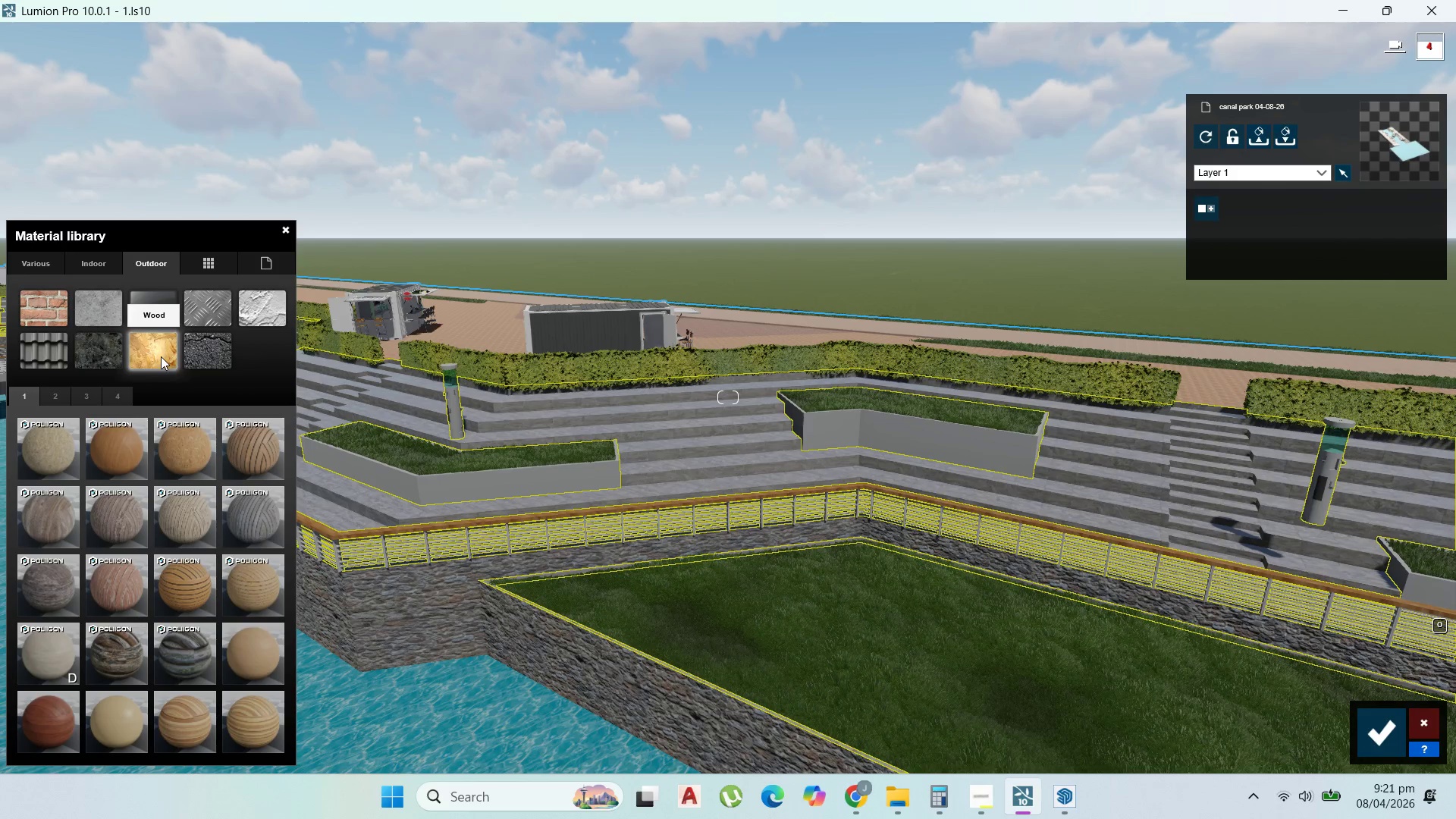 
left_click([58, 395])
 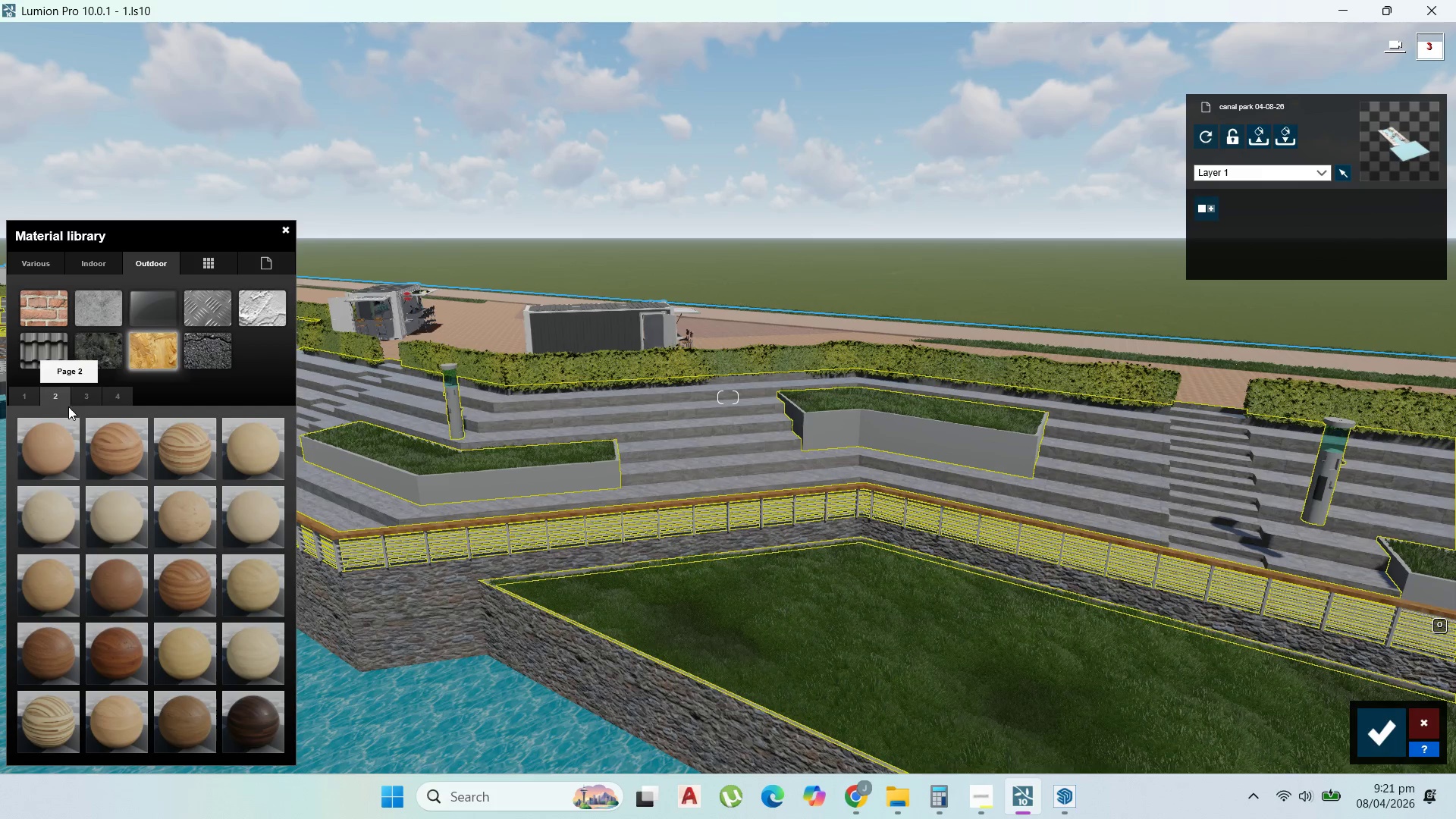 
left_click([183, 590])
 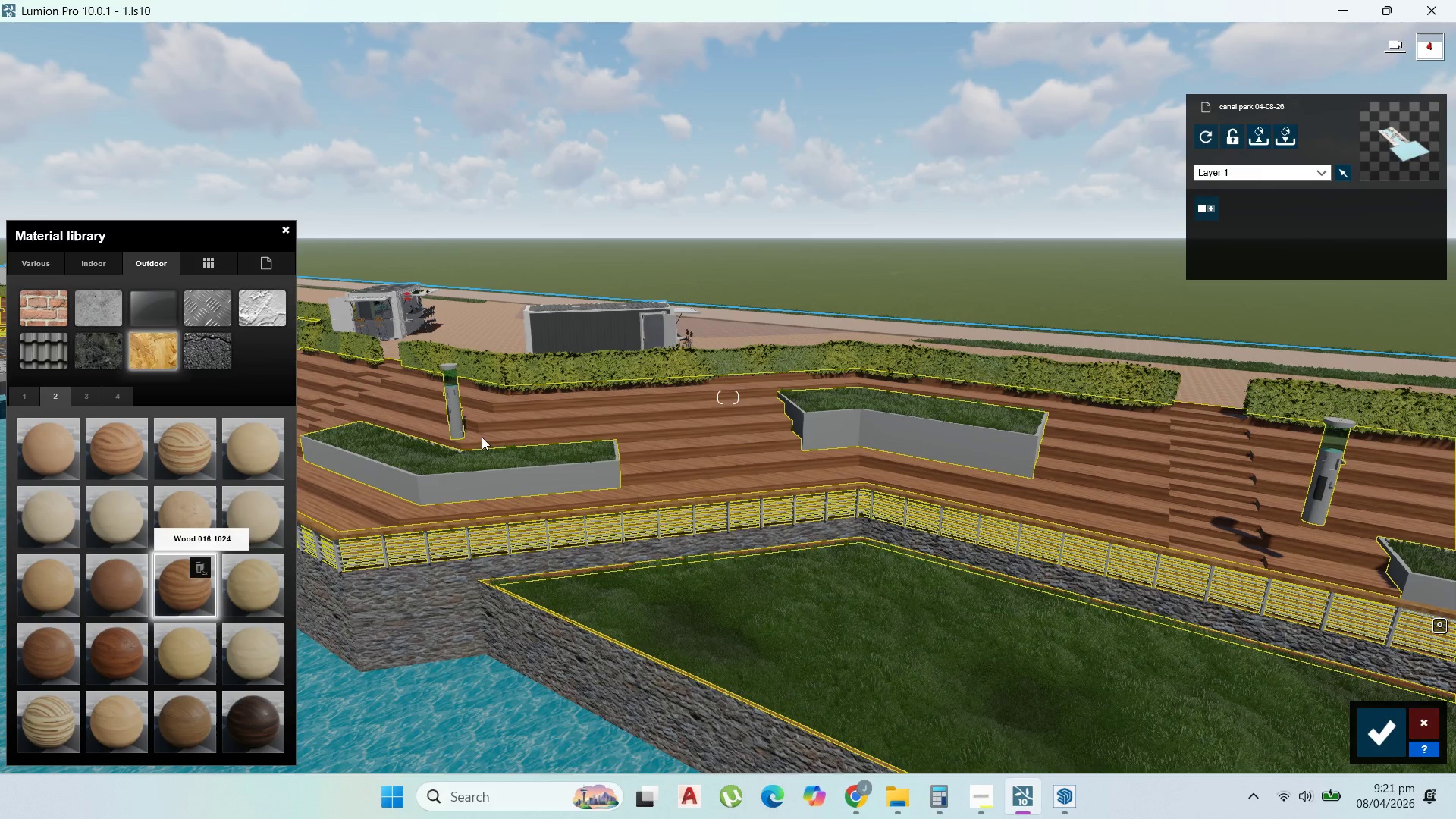 
wait(8.66)
 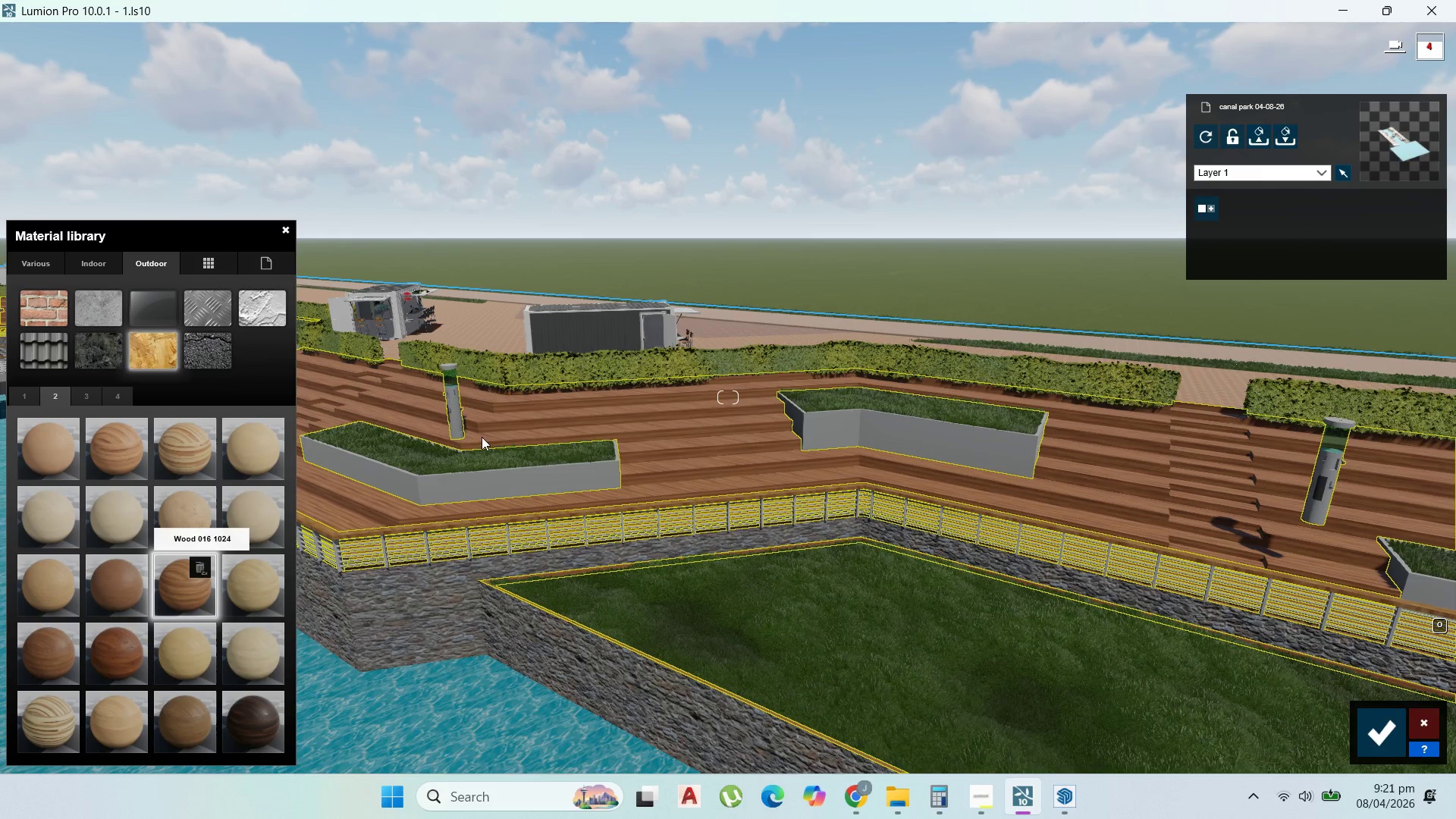 
scroll: coordinate [579, 539], scroll_direction: down, amount: 1.0
 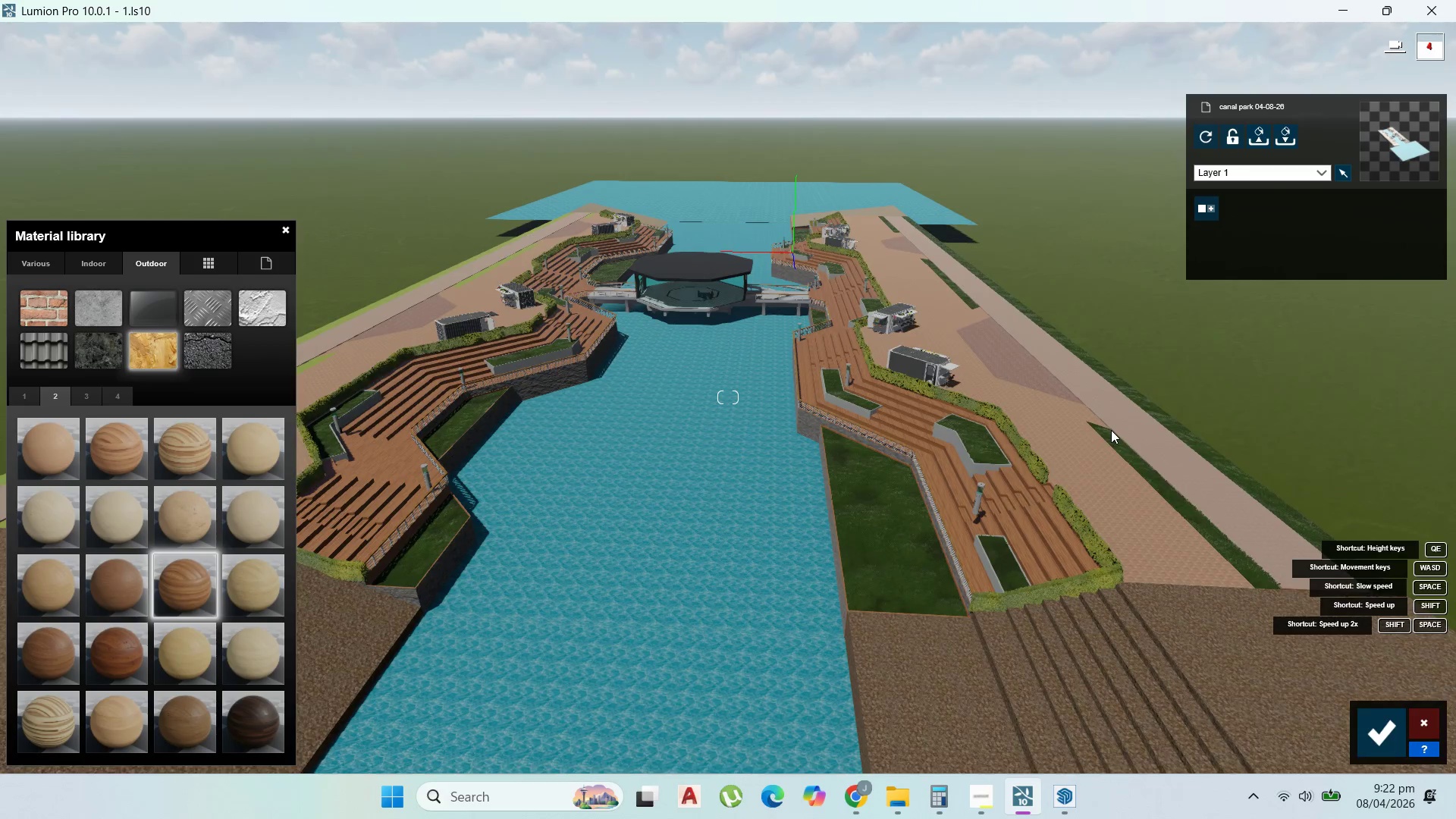 
wait(8.52)
 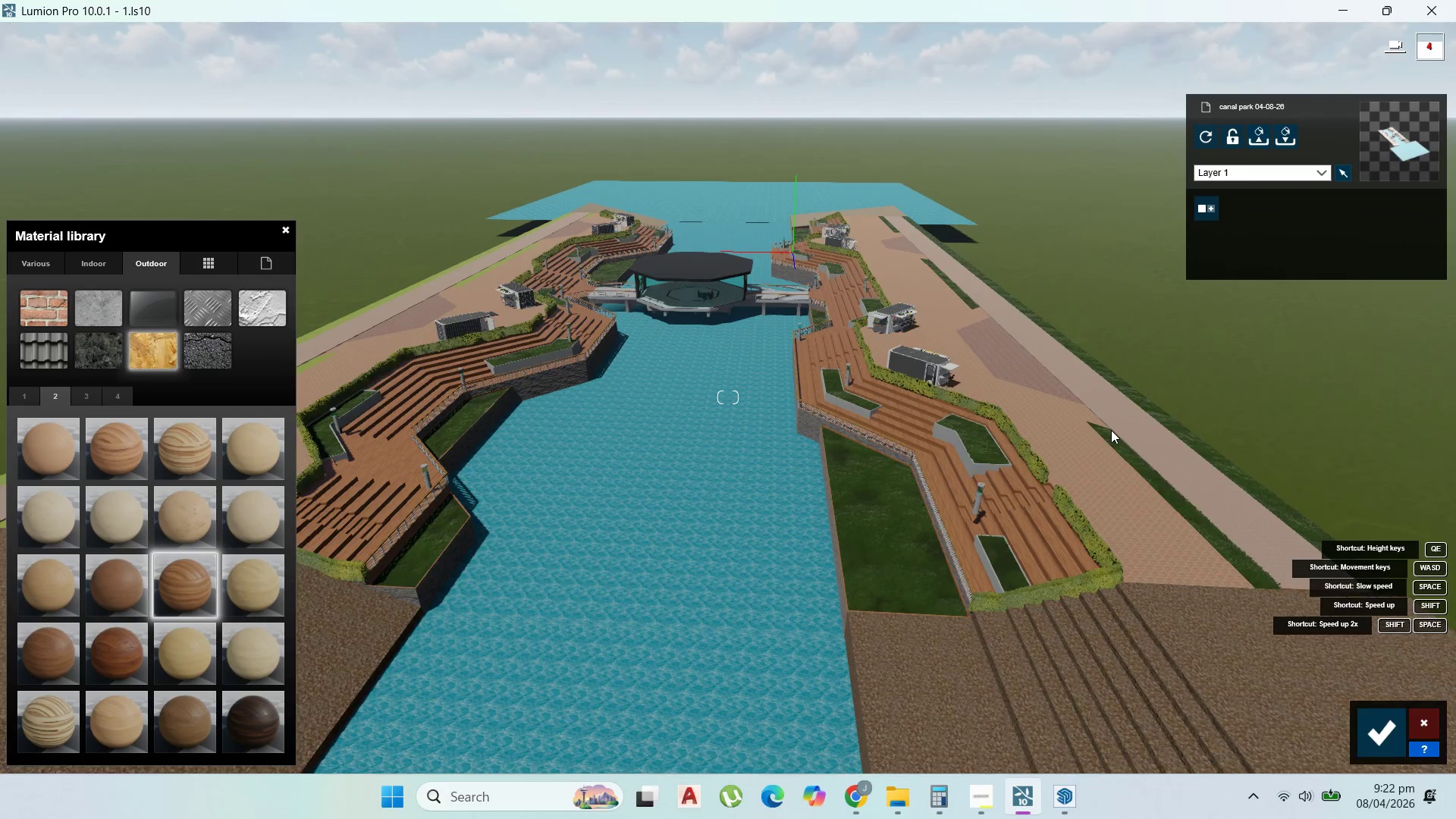 
left_click([1066, 460])
 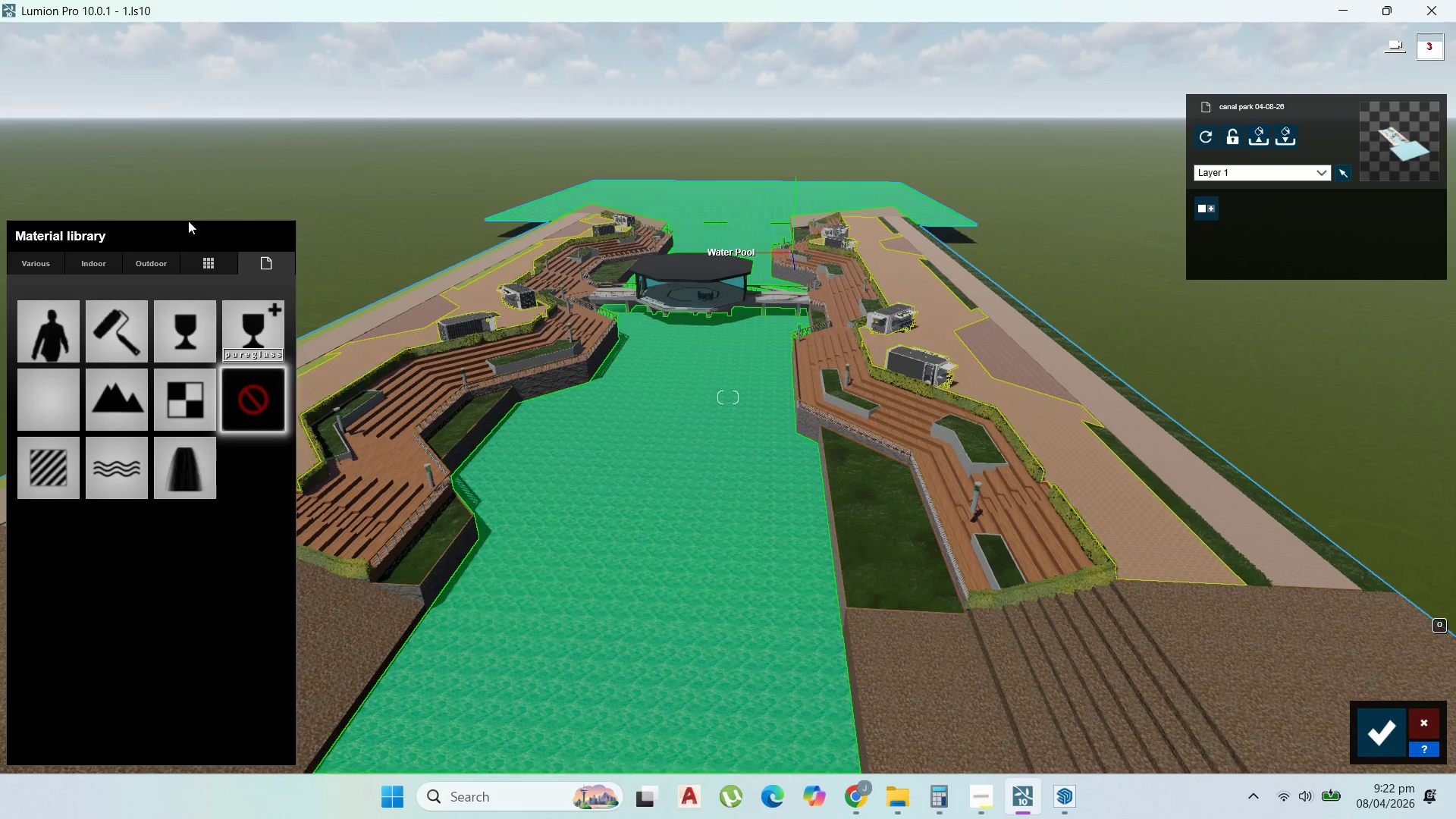 
wait(5.16)
 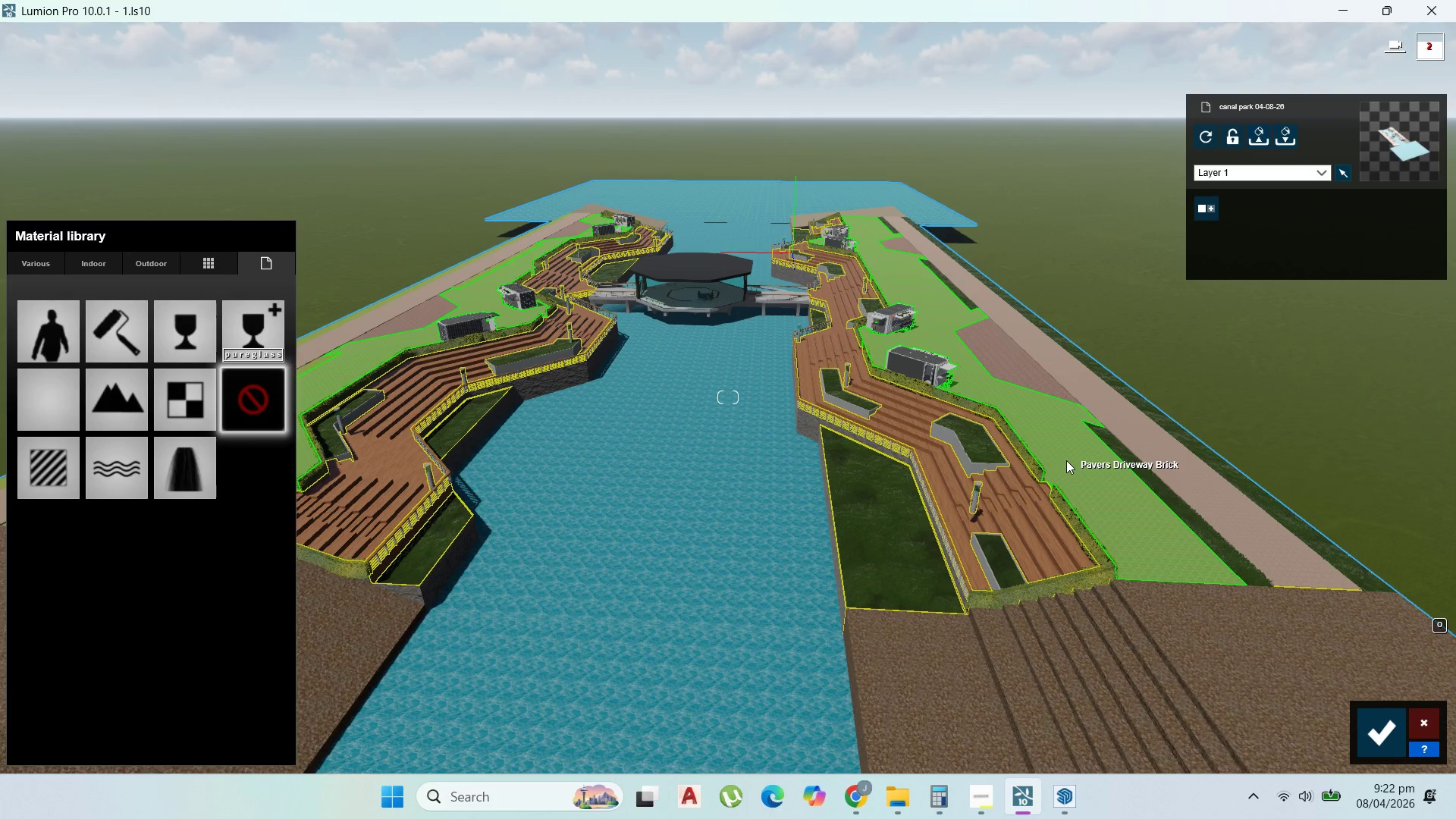 
mouse_move([135, 277])
 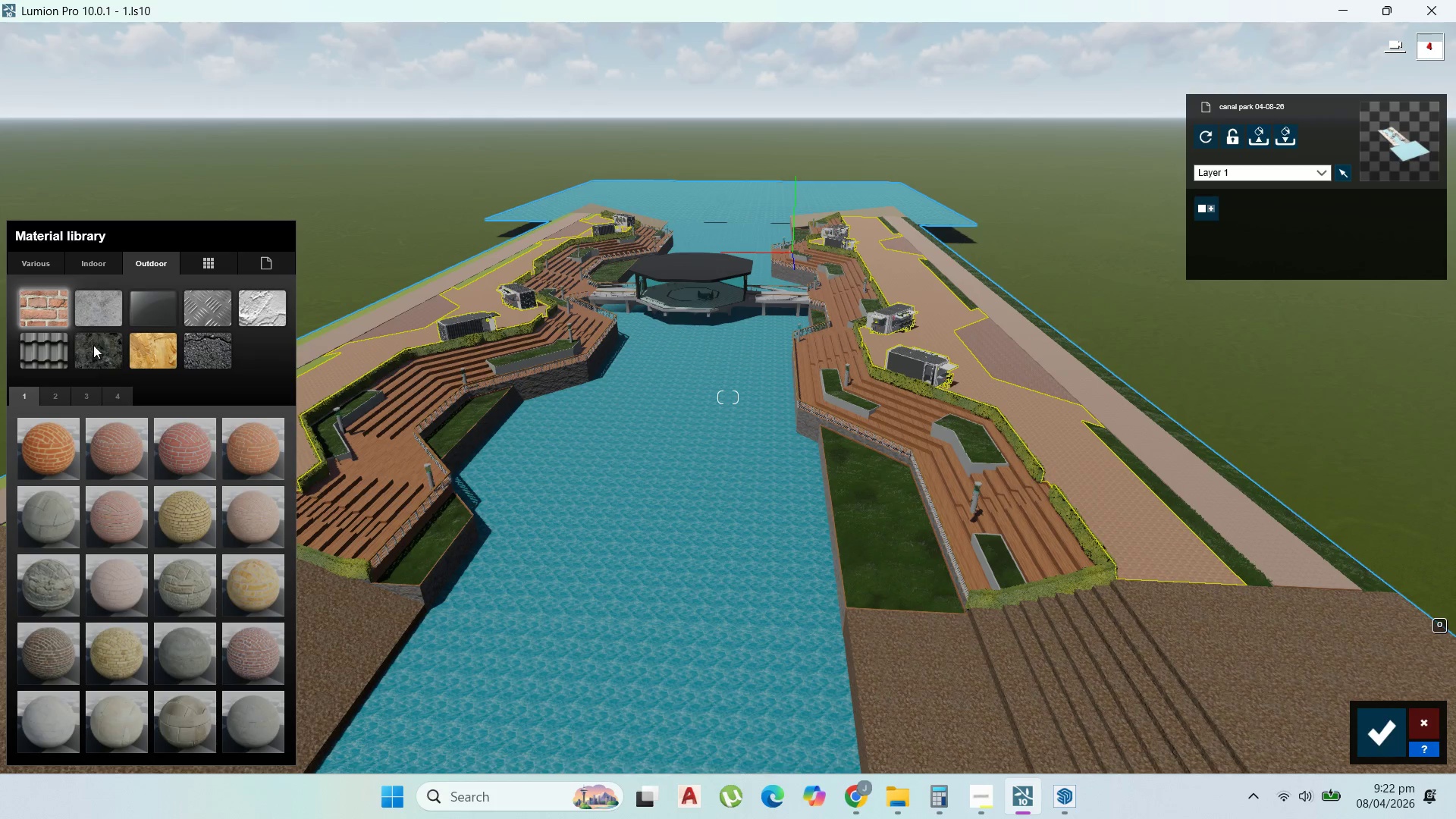 
left_click([93, 345])
 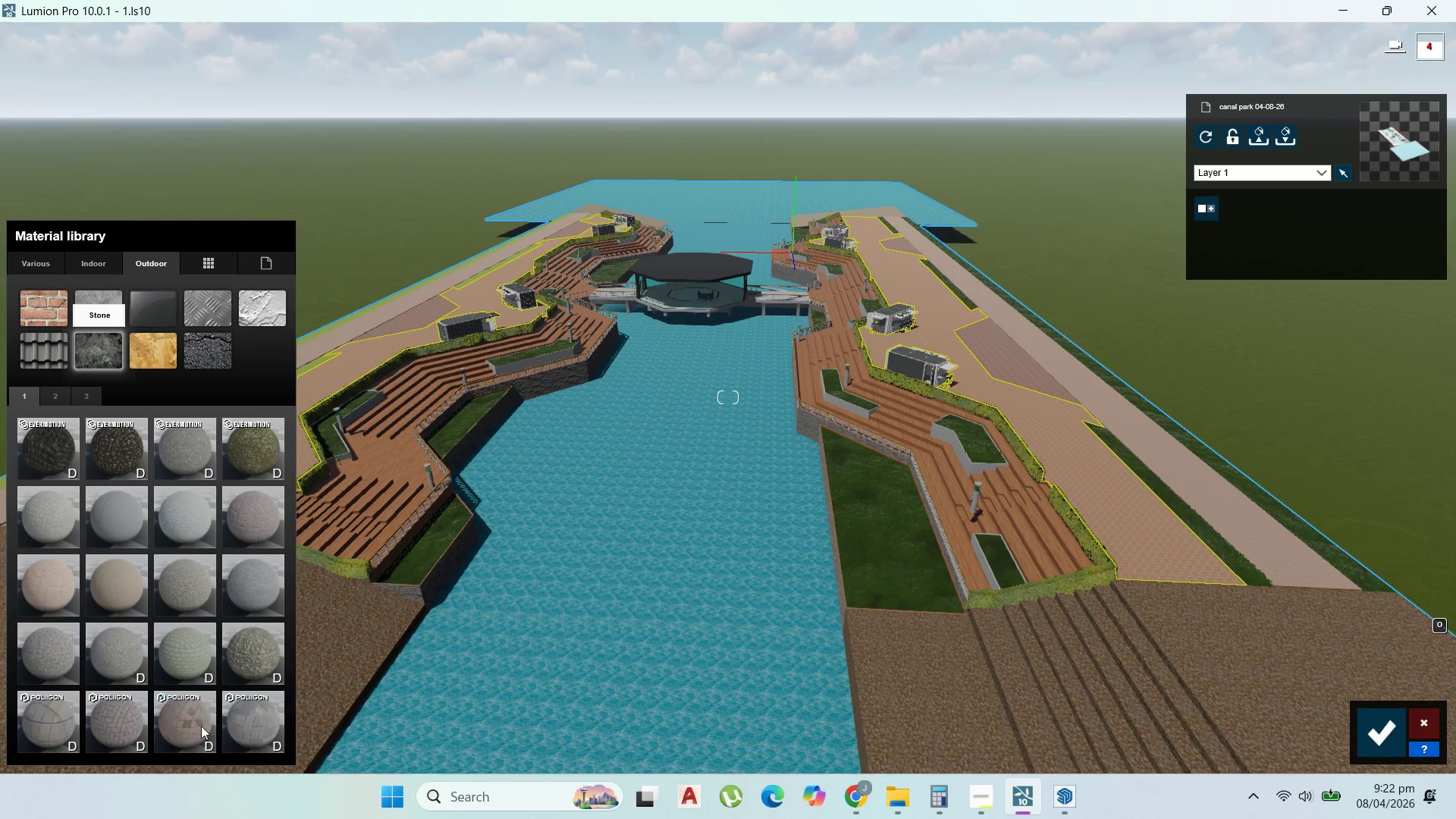 
left_click([115, 720])
 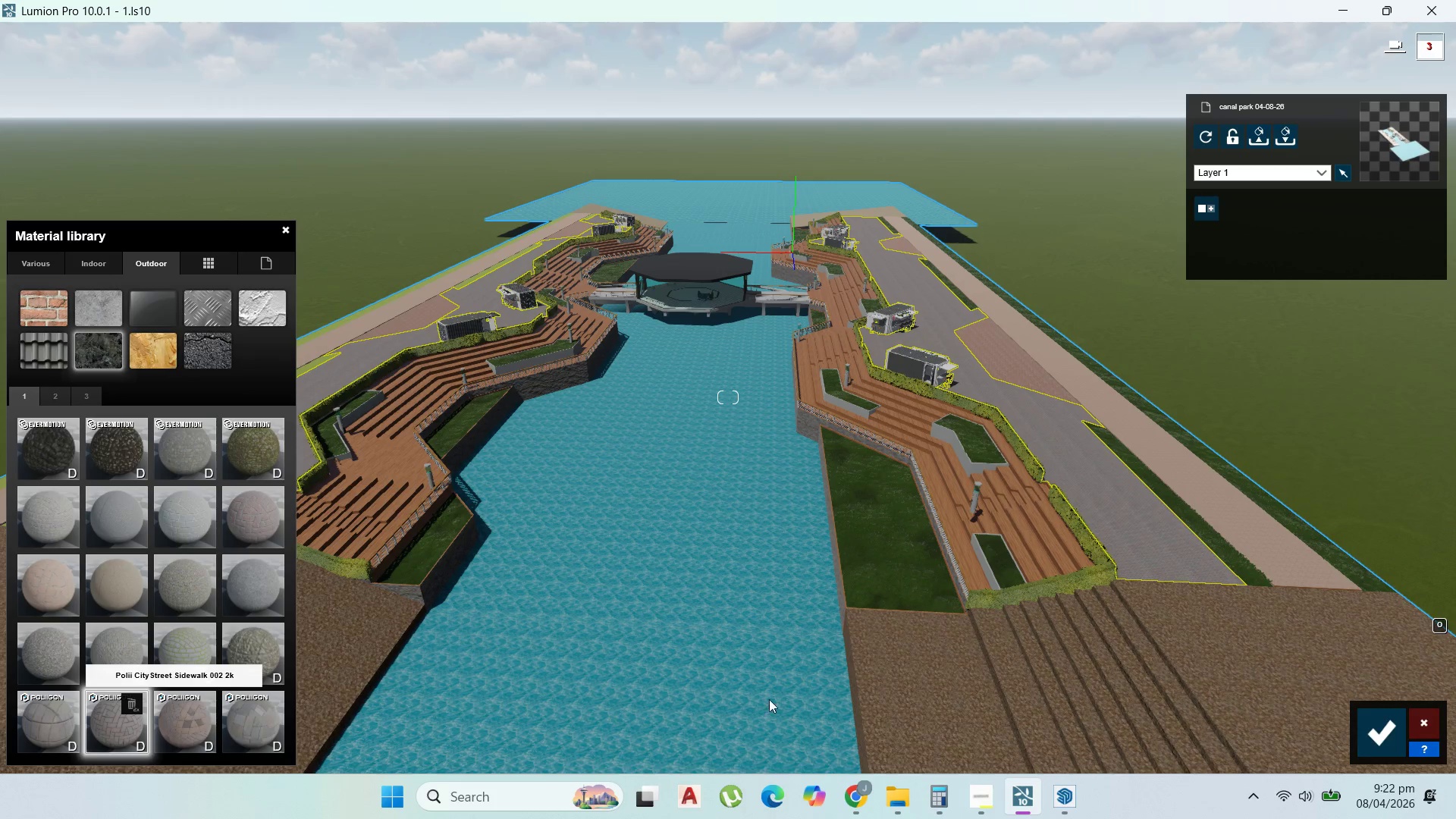 
scroll: coordinate [1188, 540], scroll_direction: up, amount: 2.0
 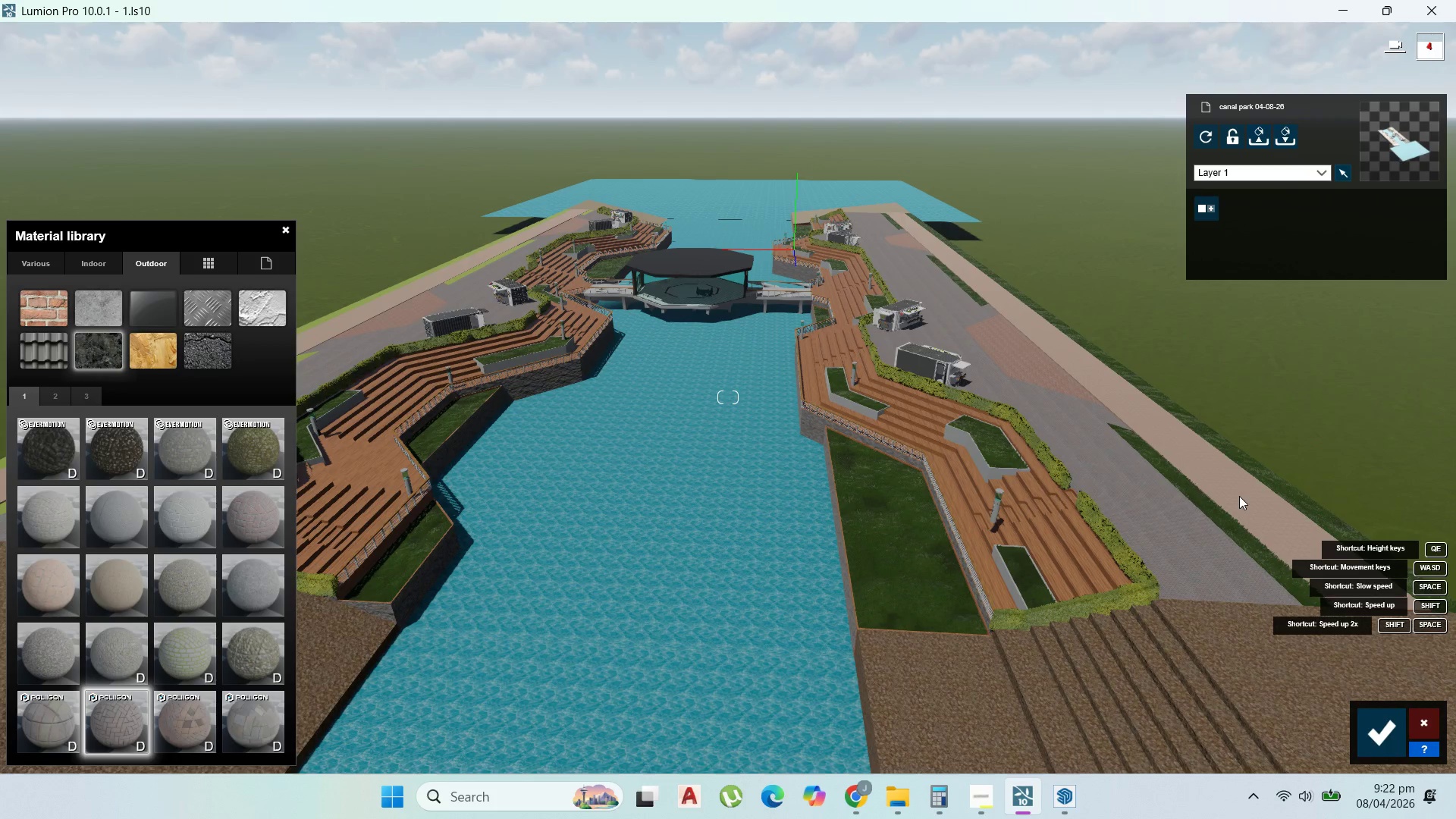 
wait(6.79)
 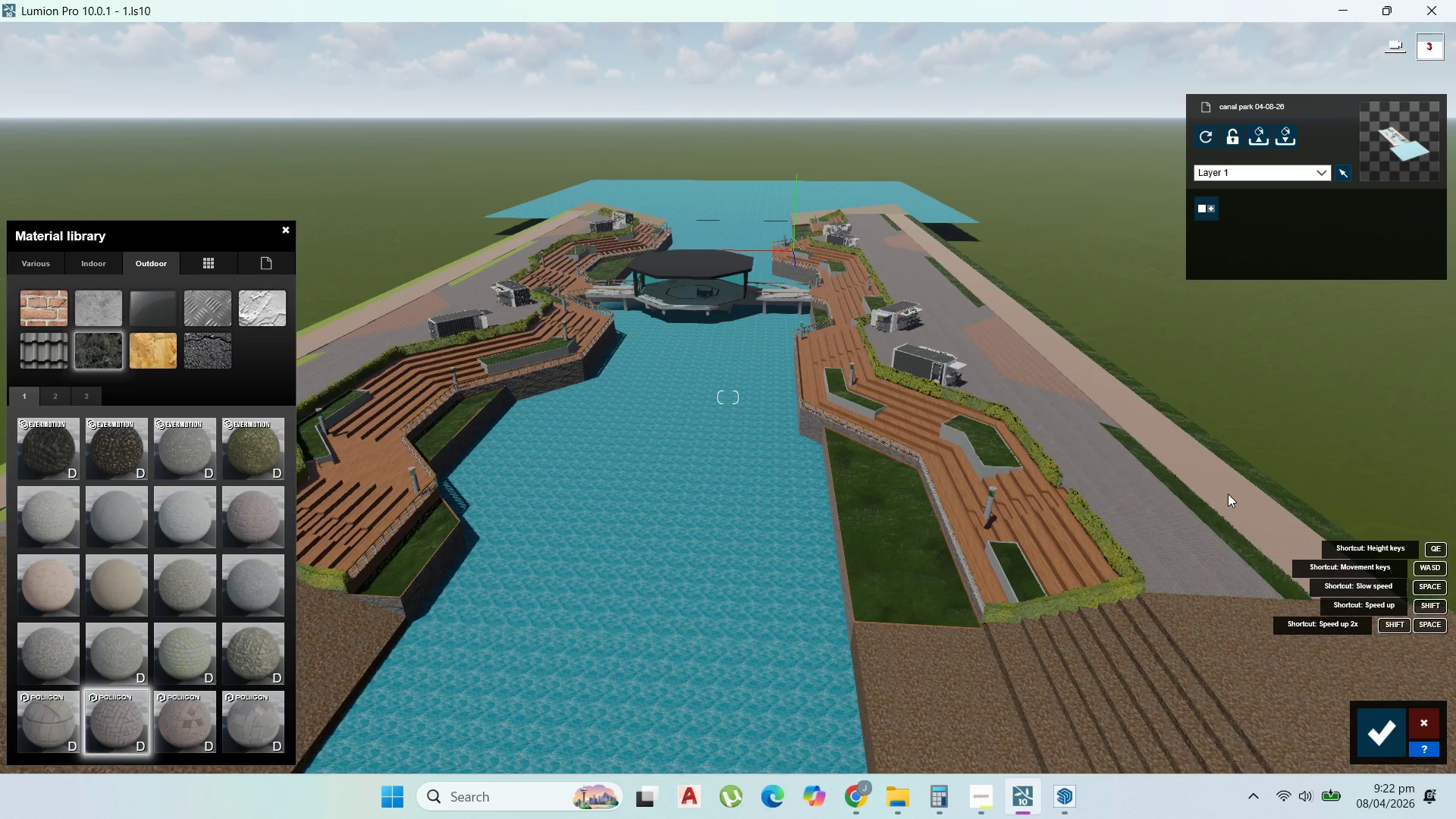 
left_click([1250, 502])
 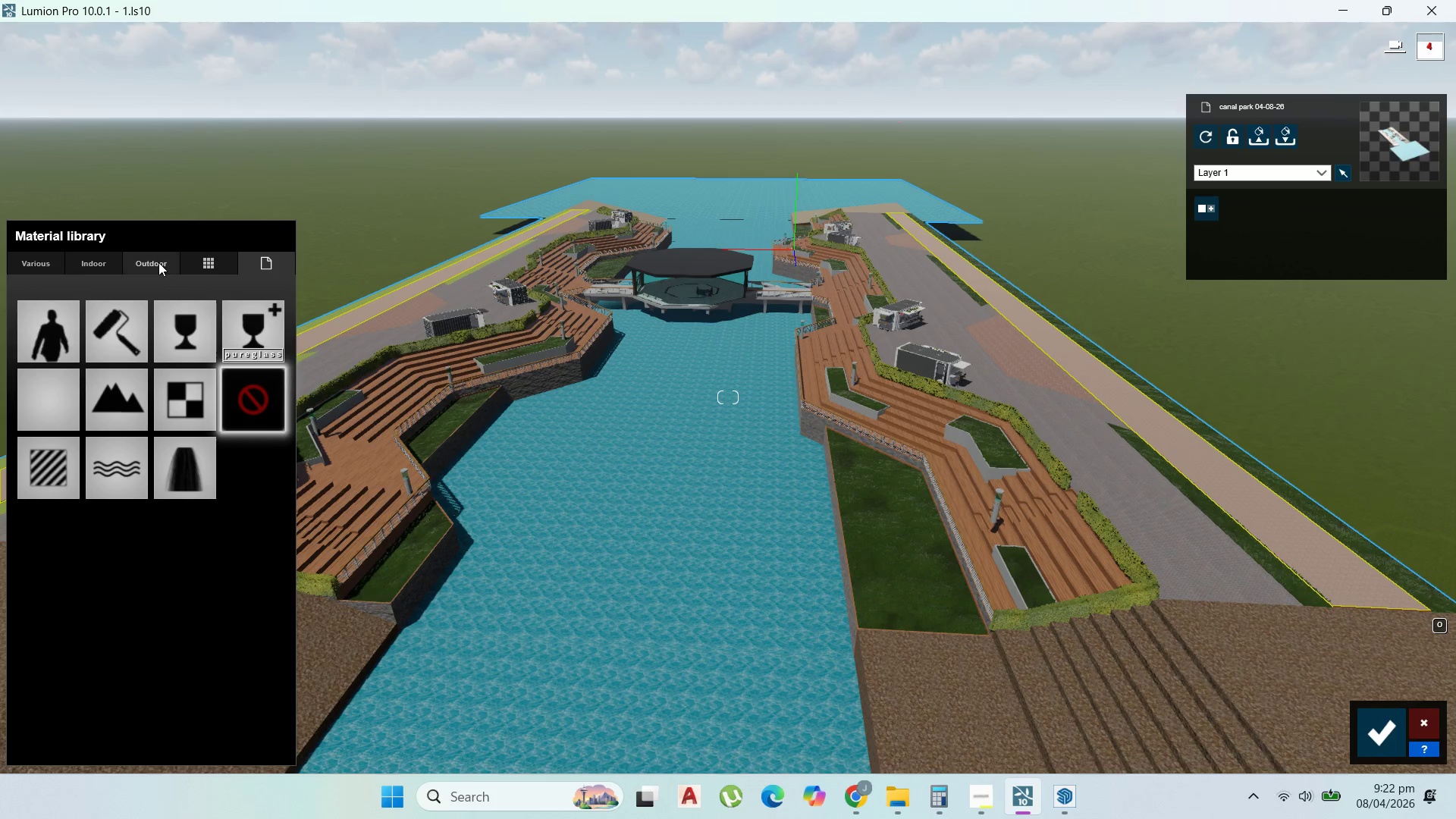 
mouse_move([107, 318])
 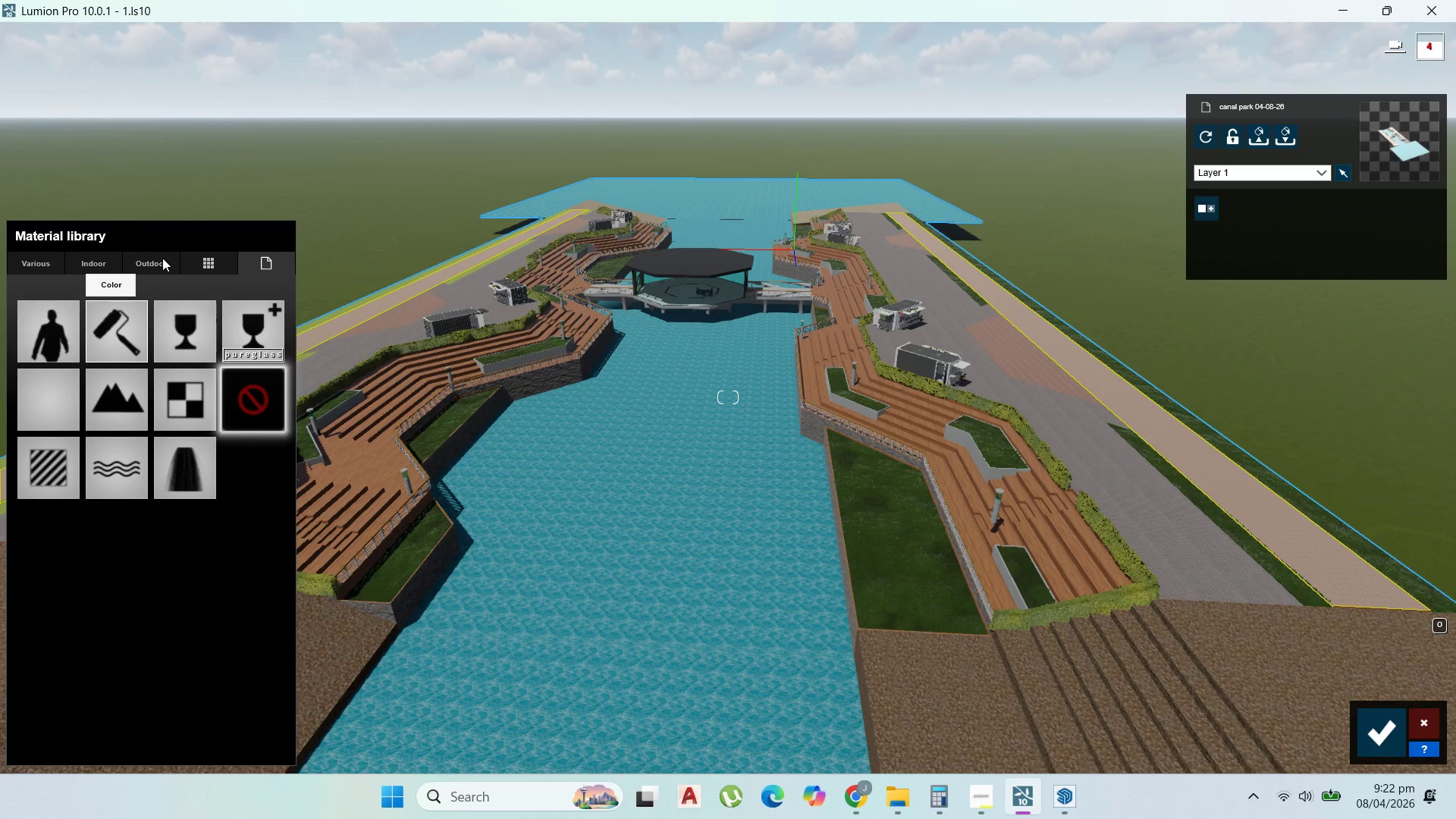 
left_click([162, 258])
 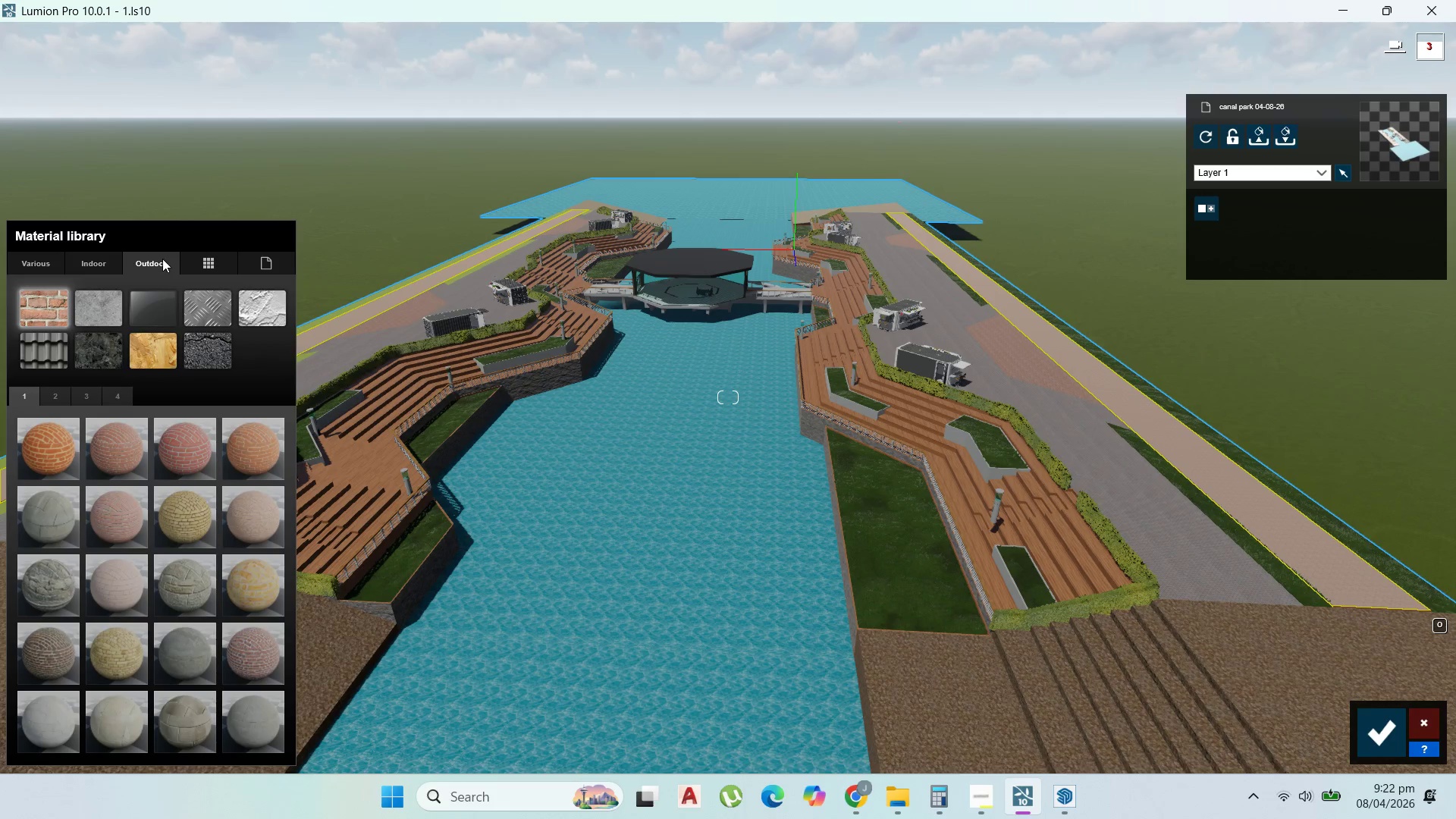 
left_click([112, 343])
 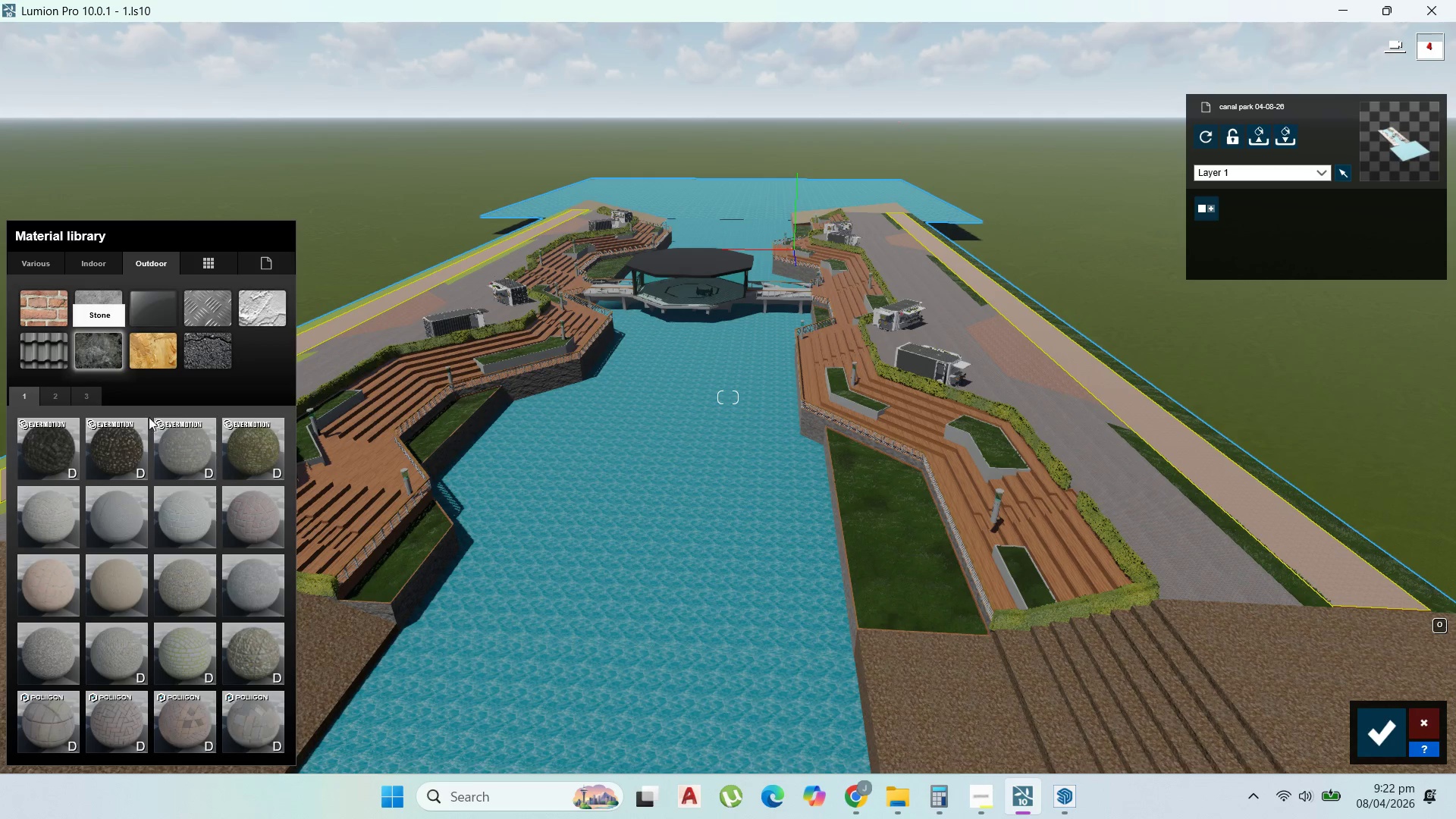 
left_click([91, 389])
 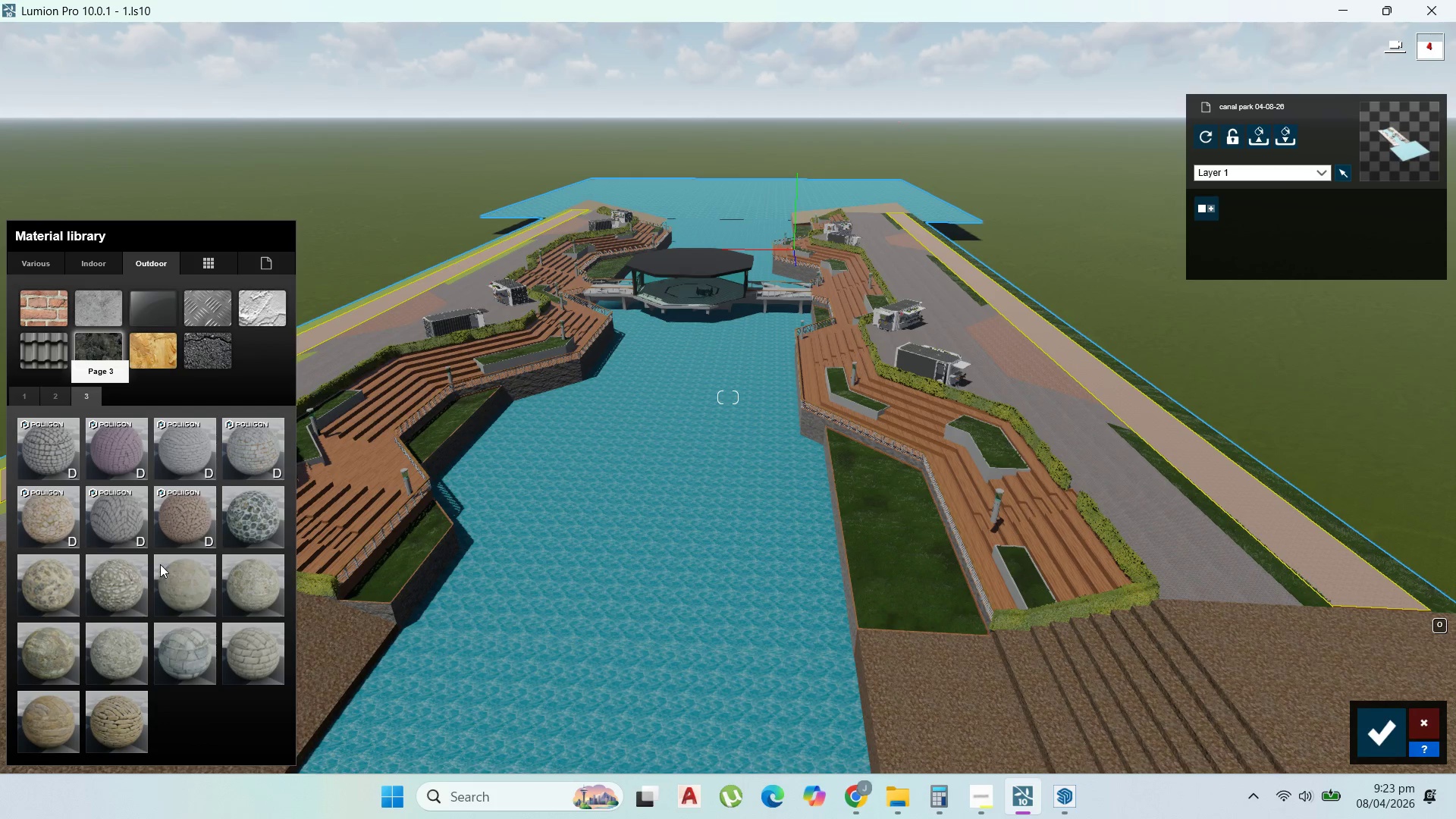 
left_click([189, 510])
 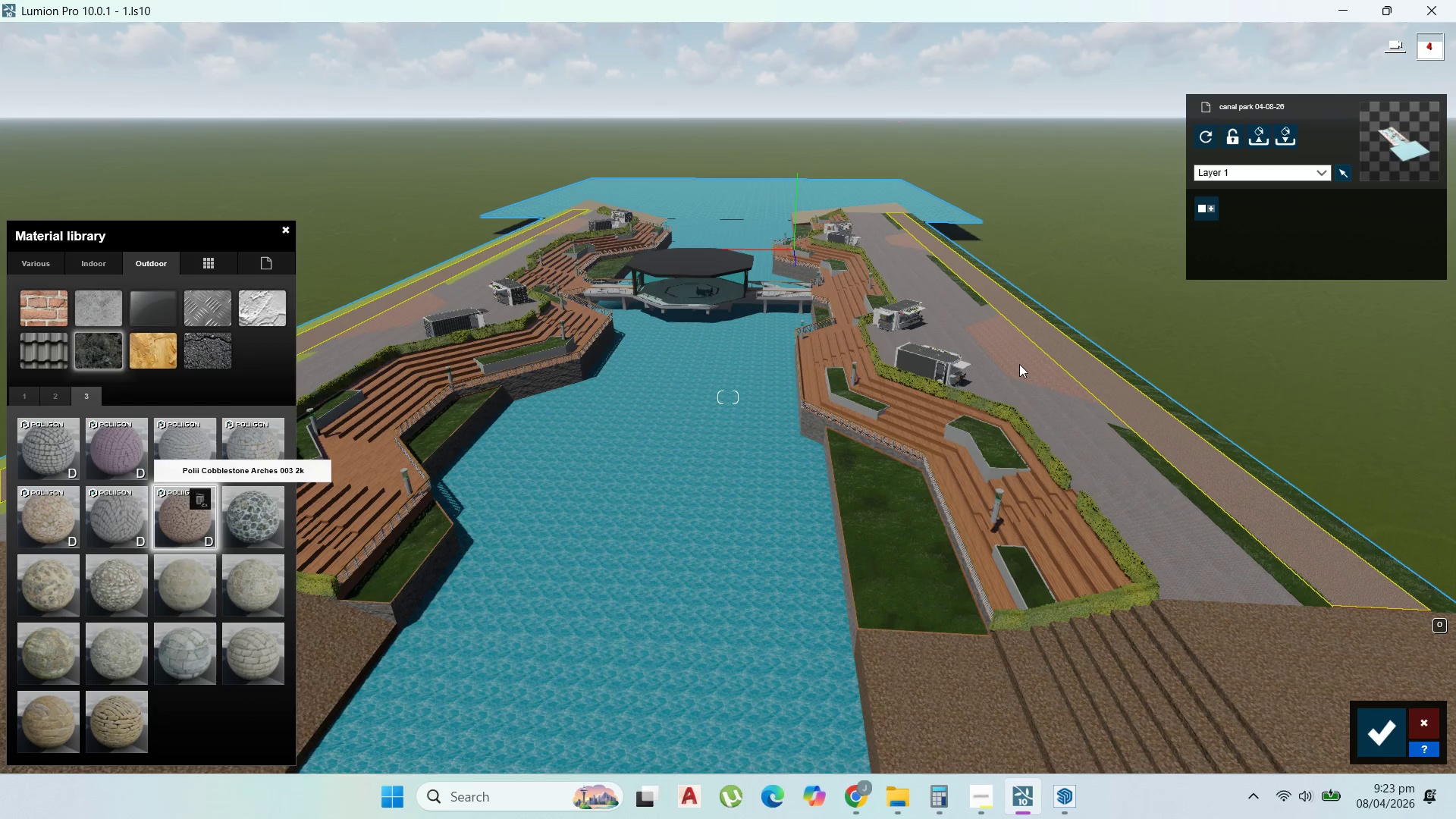 
wait(5.78)
 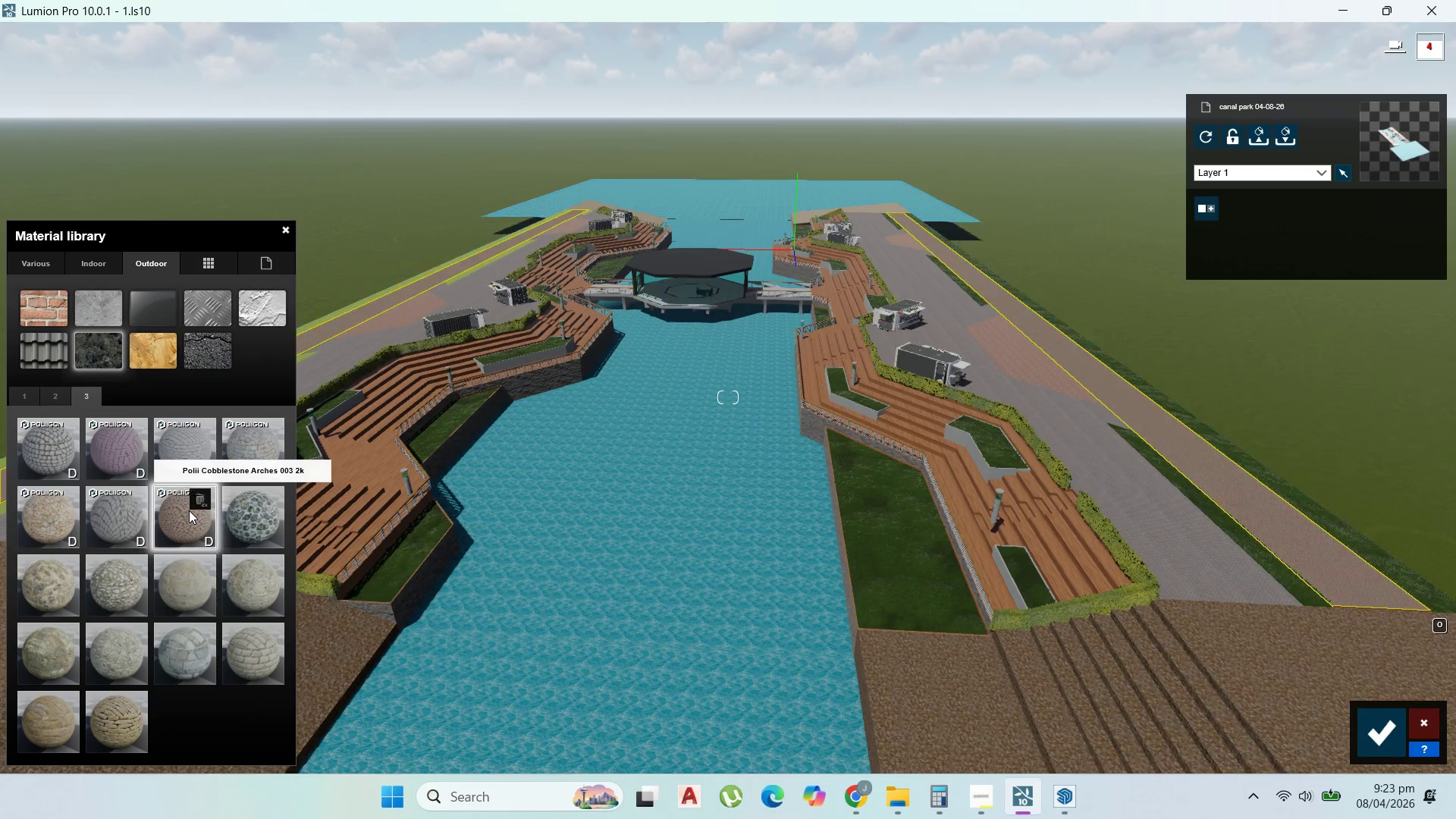 
left_click([1019, 364])
 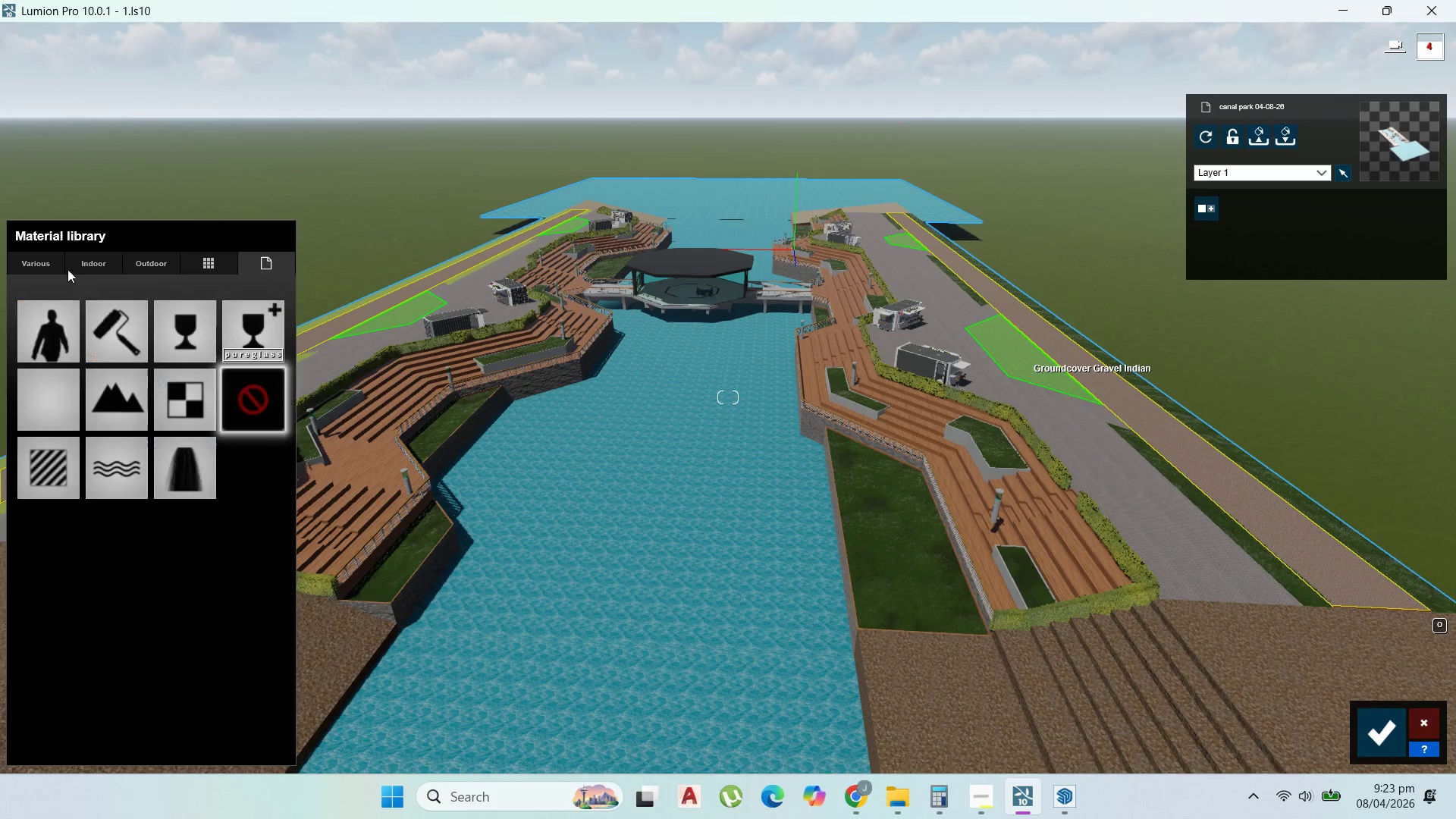 
left_click([32, 259])
 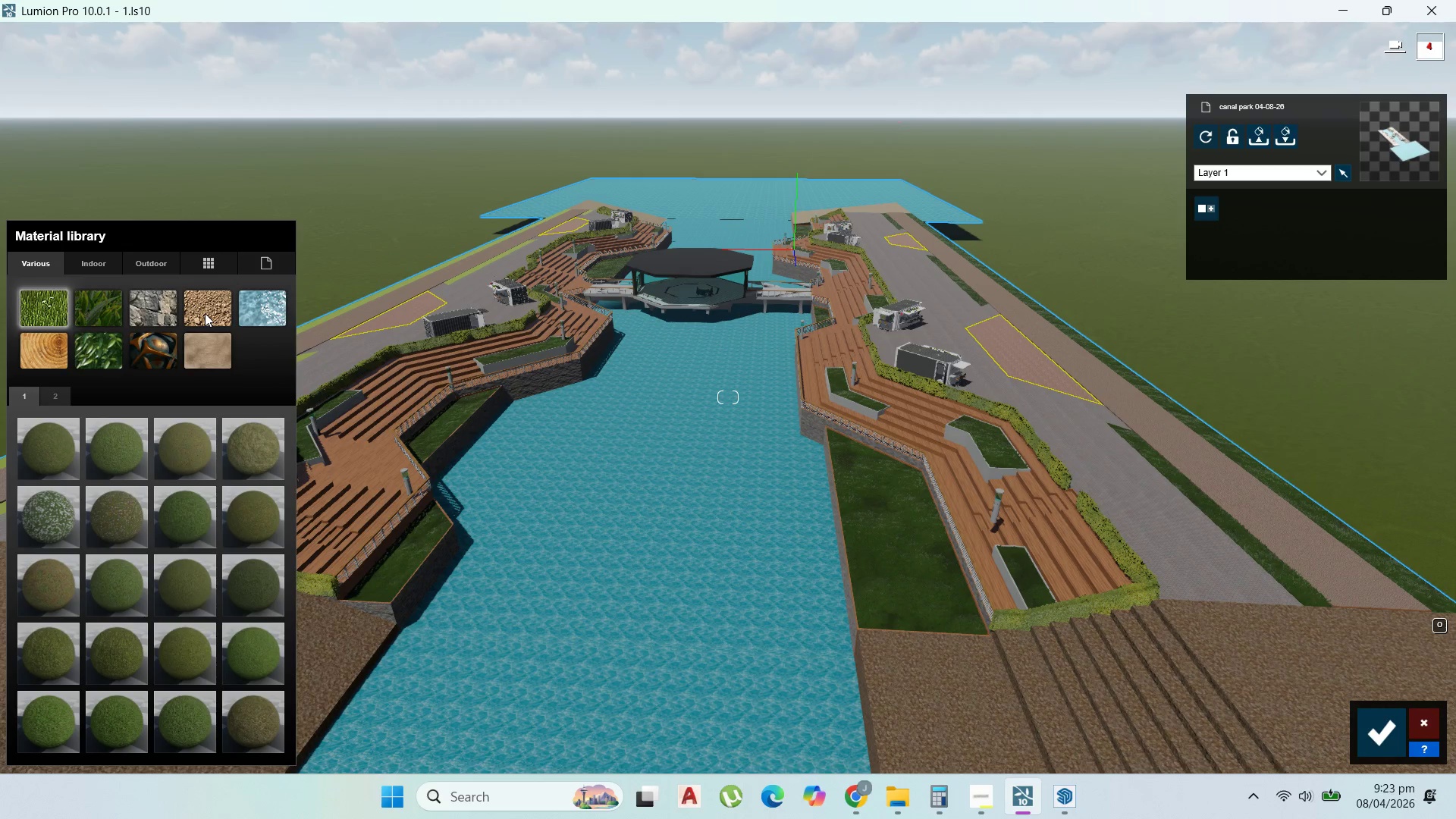 
left_click([205, 313])
 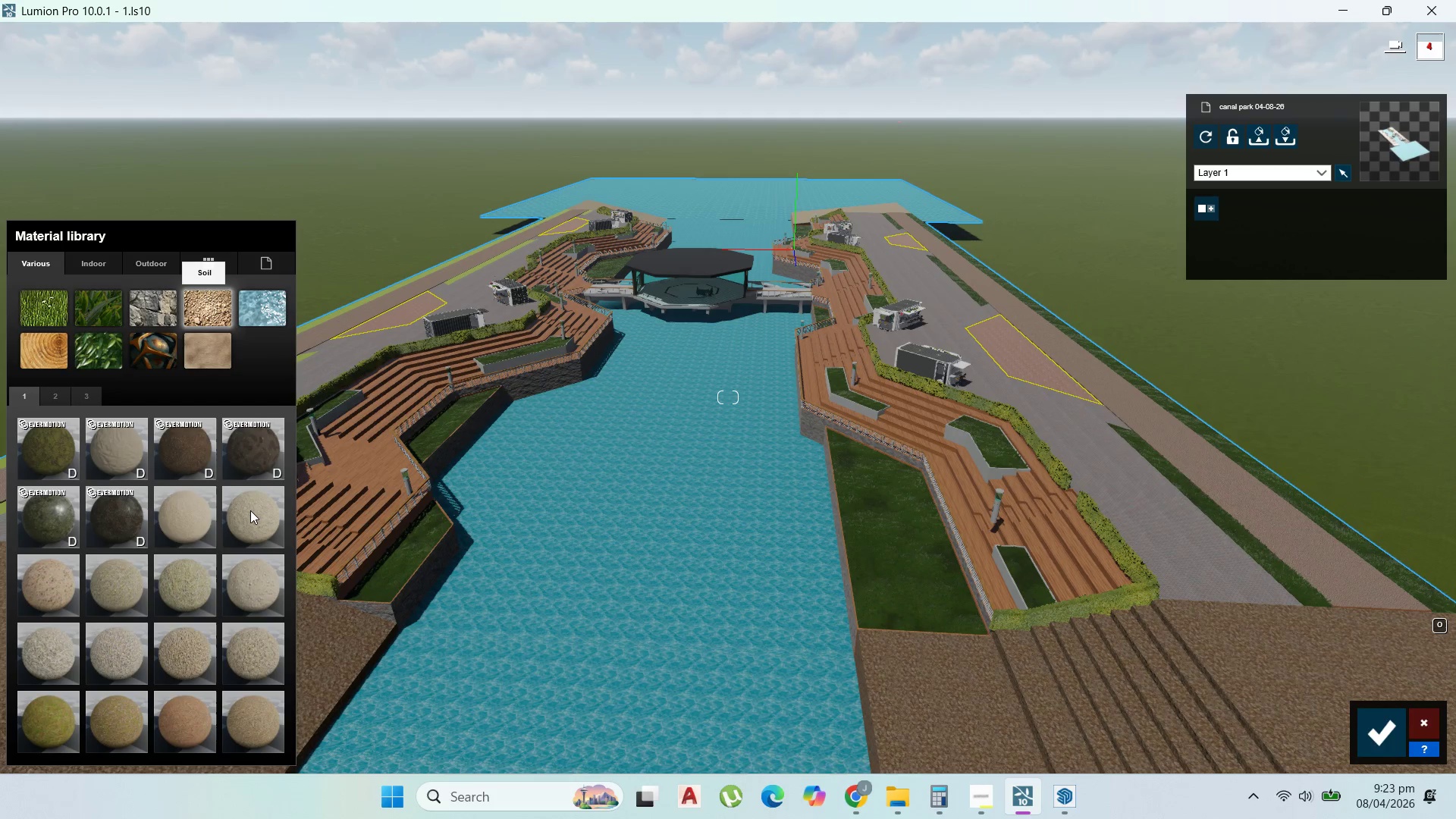 
mouse_move([125, 462])
 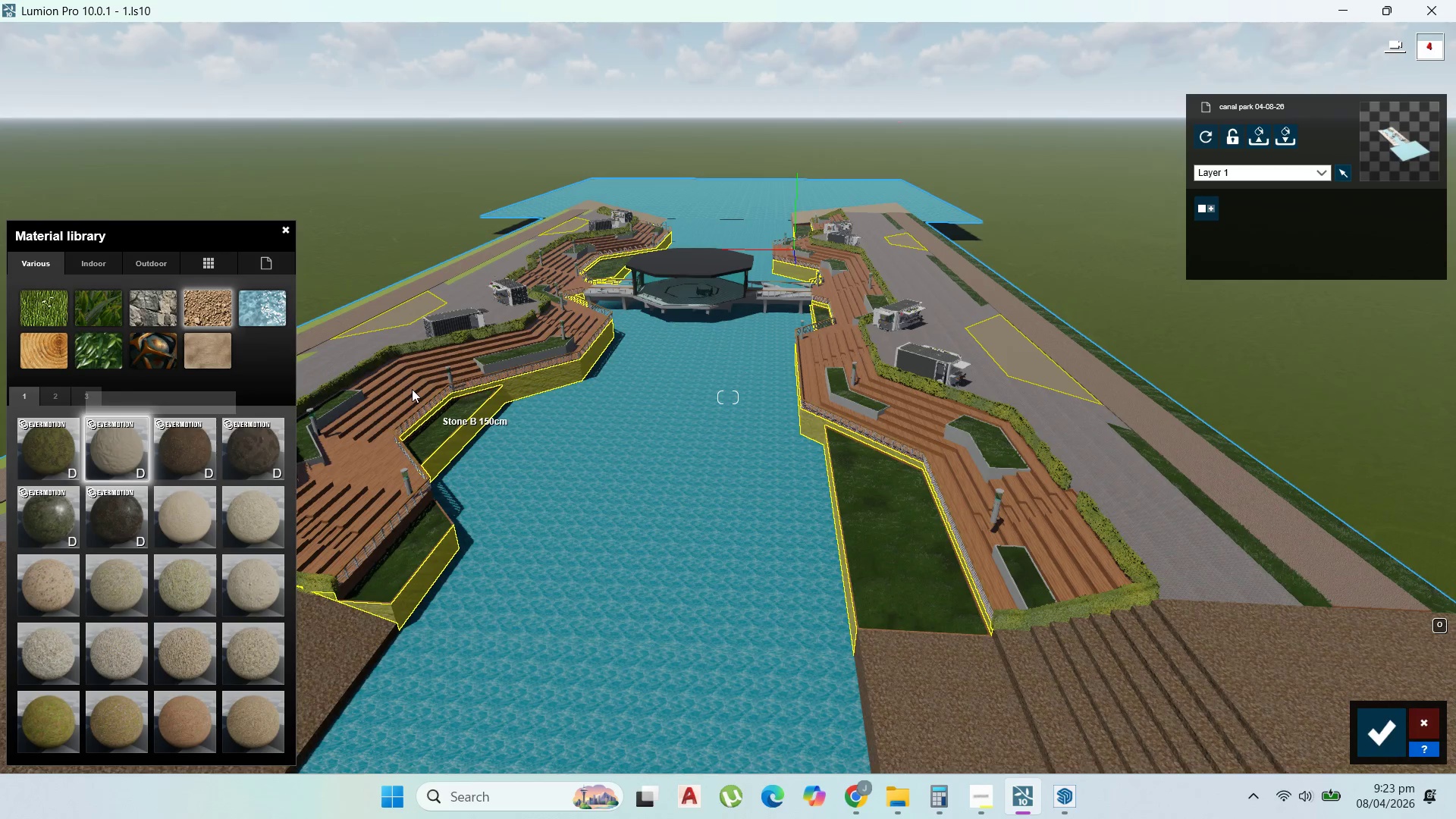 
wait(6.43)
 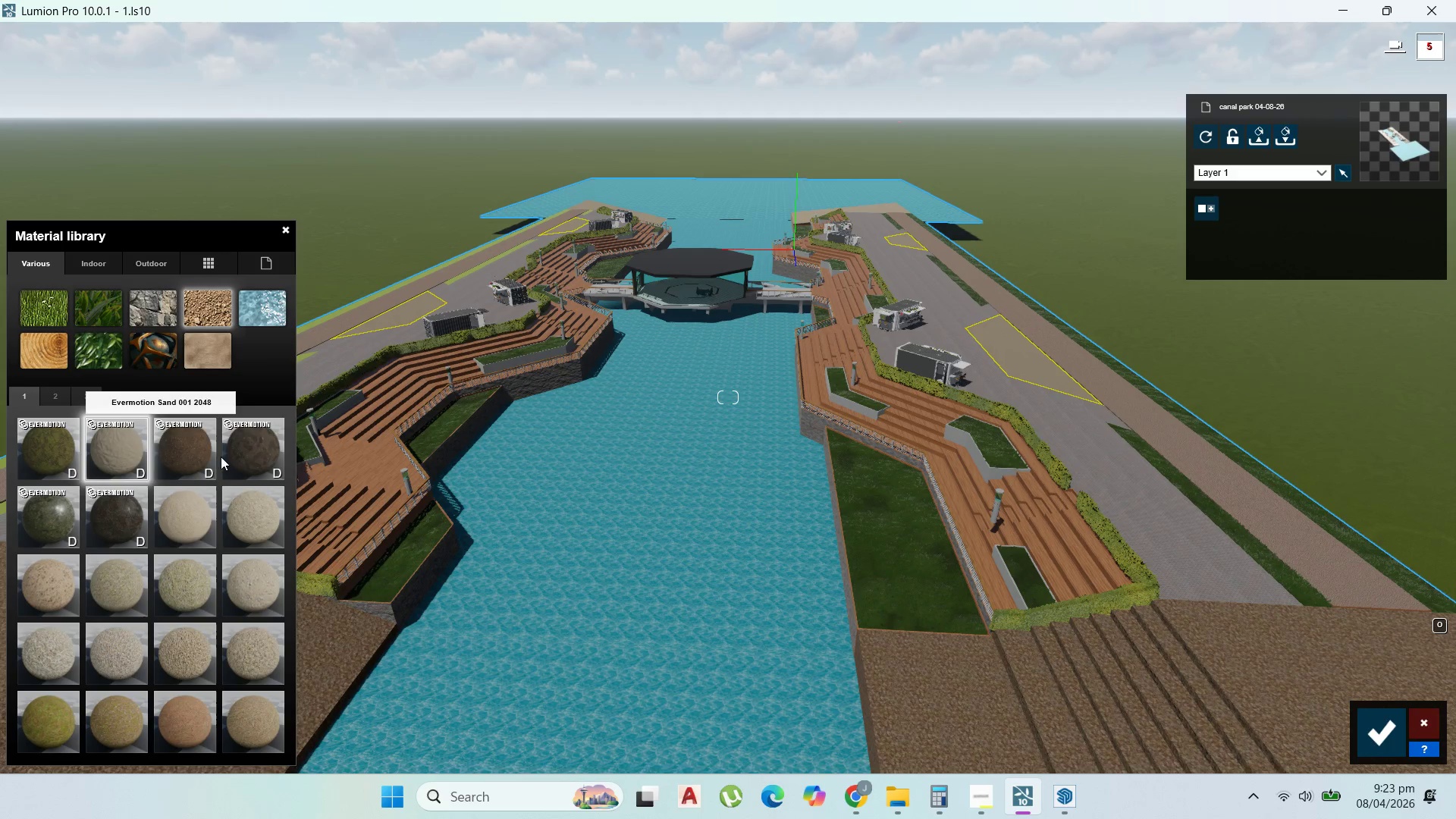 
scroll: coordinate [629, 365], scroll_direction: up, amount: 11.0
 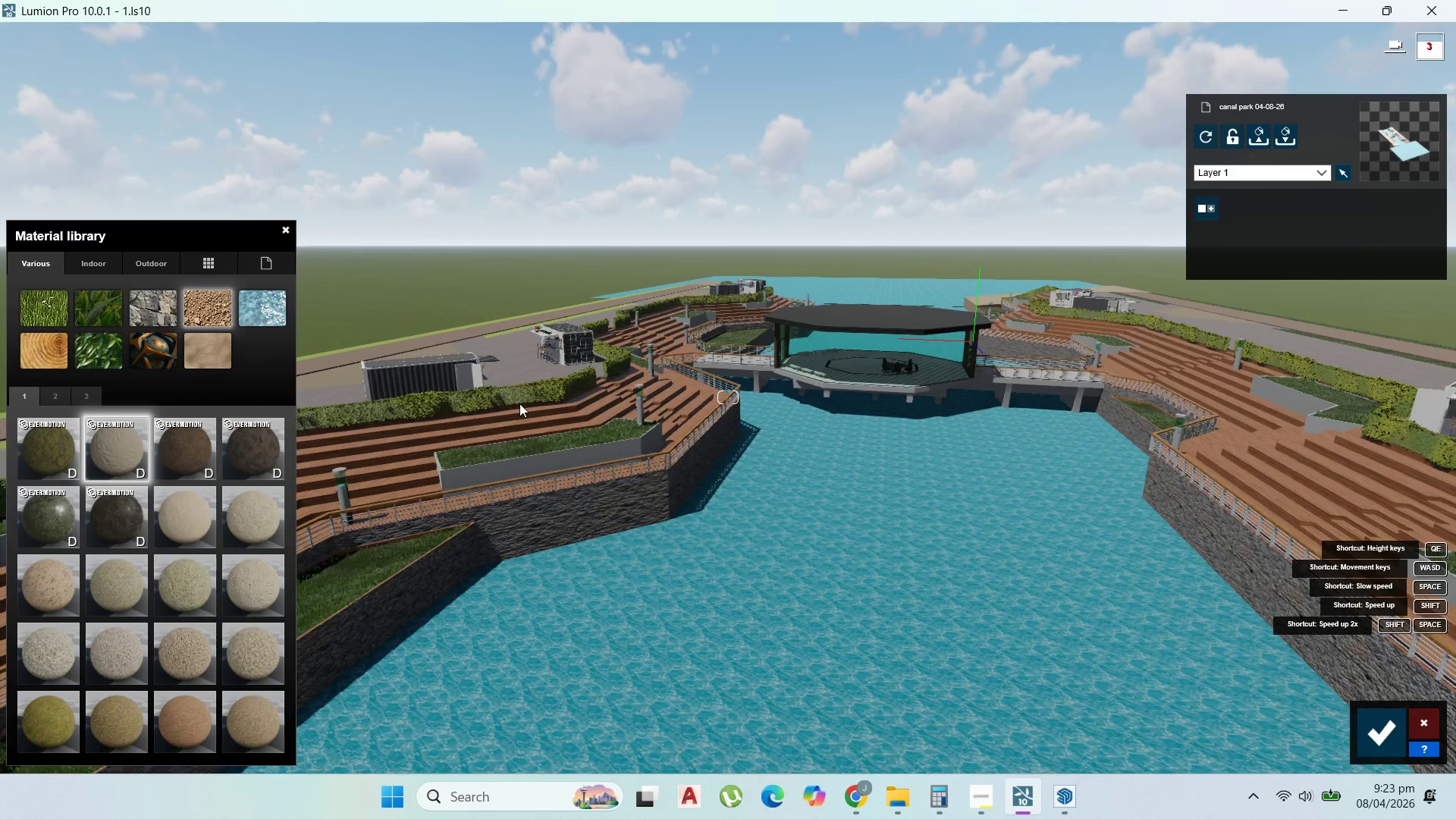 
scroll: coordinate [519, 373], scroll_direction: down, amount: 21.0
 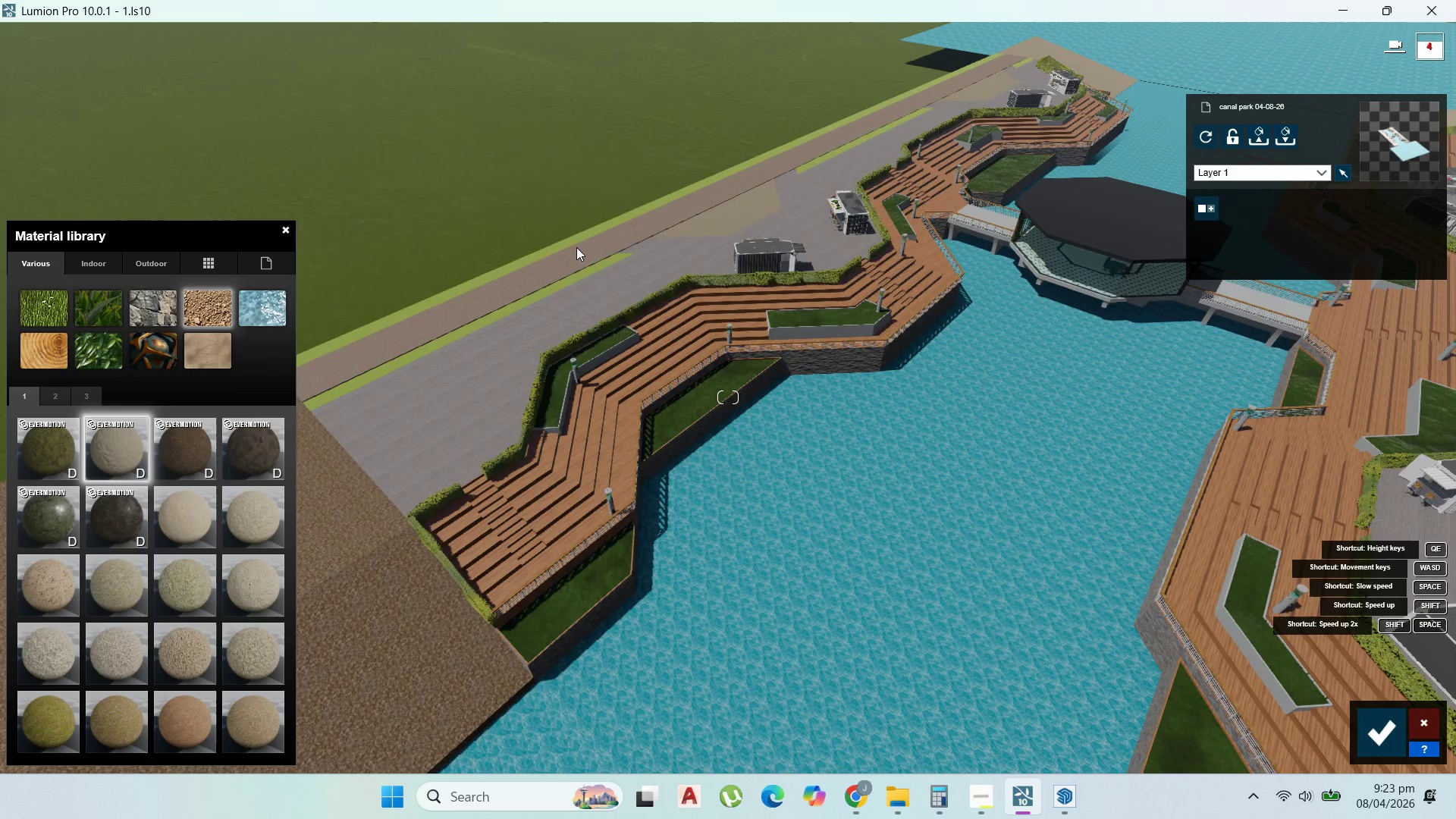 
wait(11.58)
 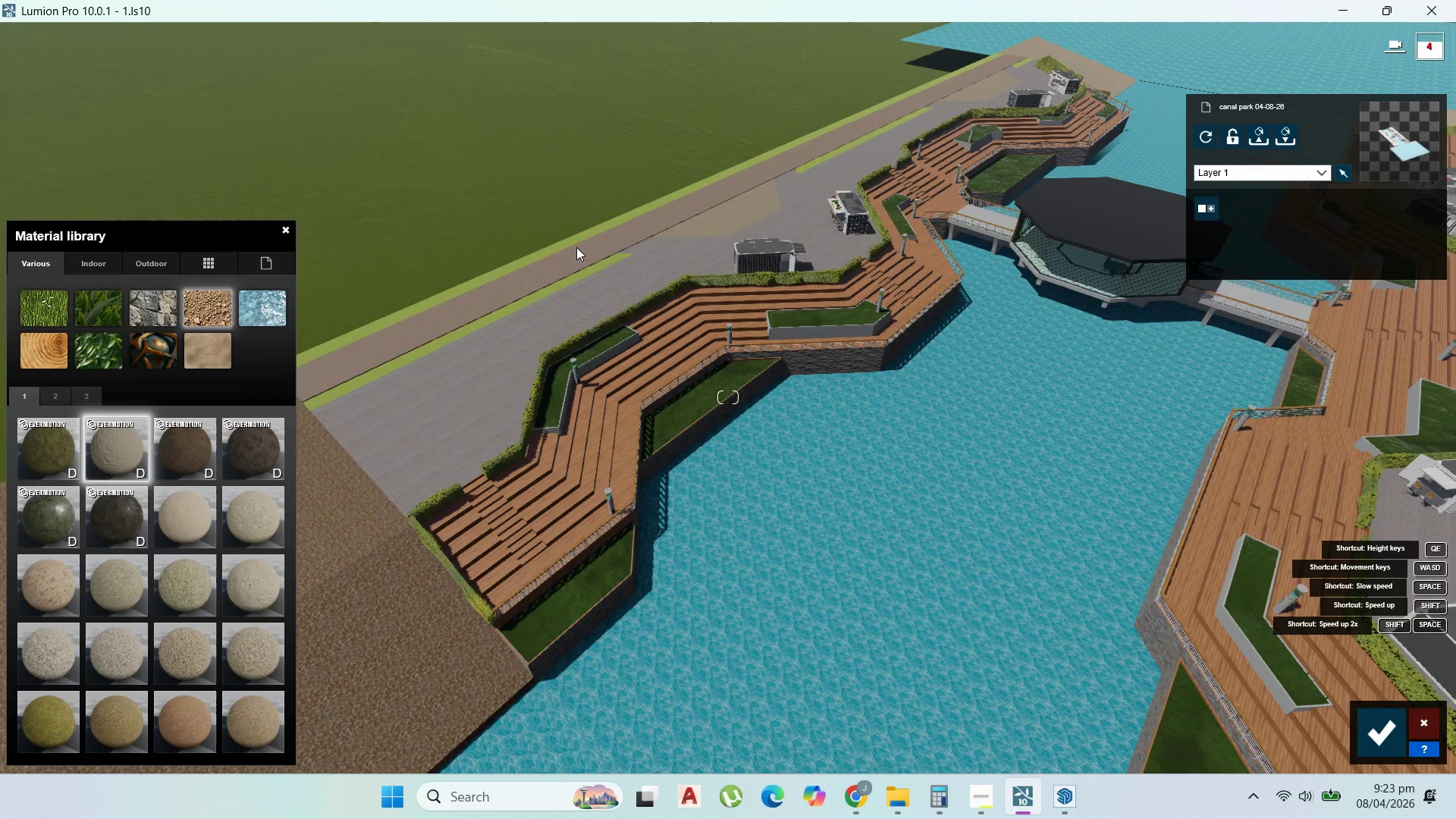 
left_click([37, 262])
 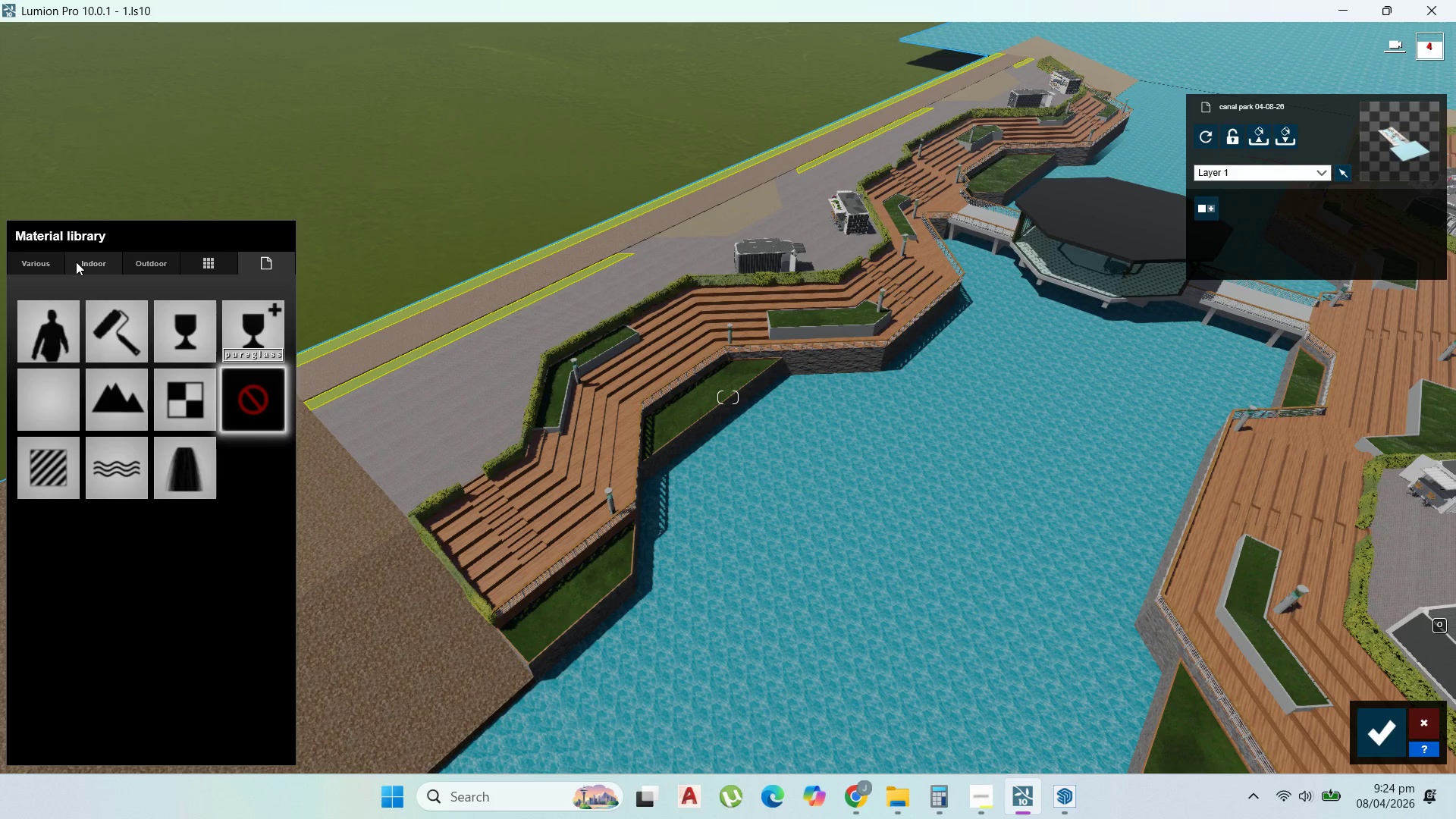 
wait(24.06)
 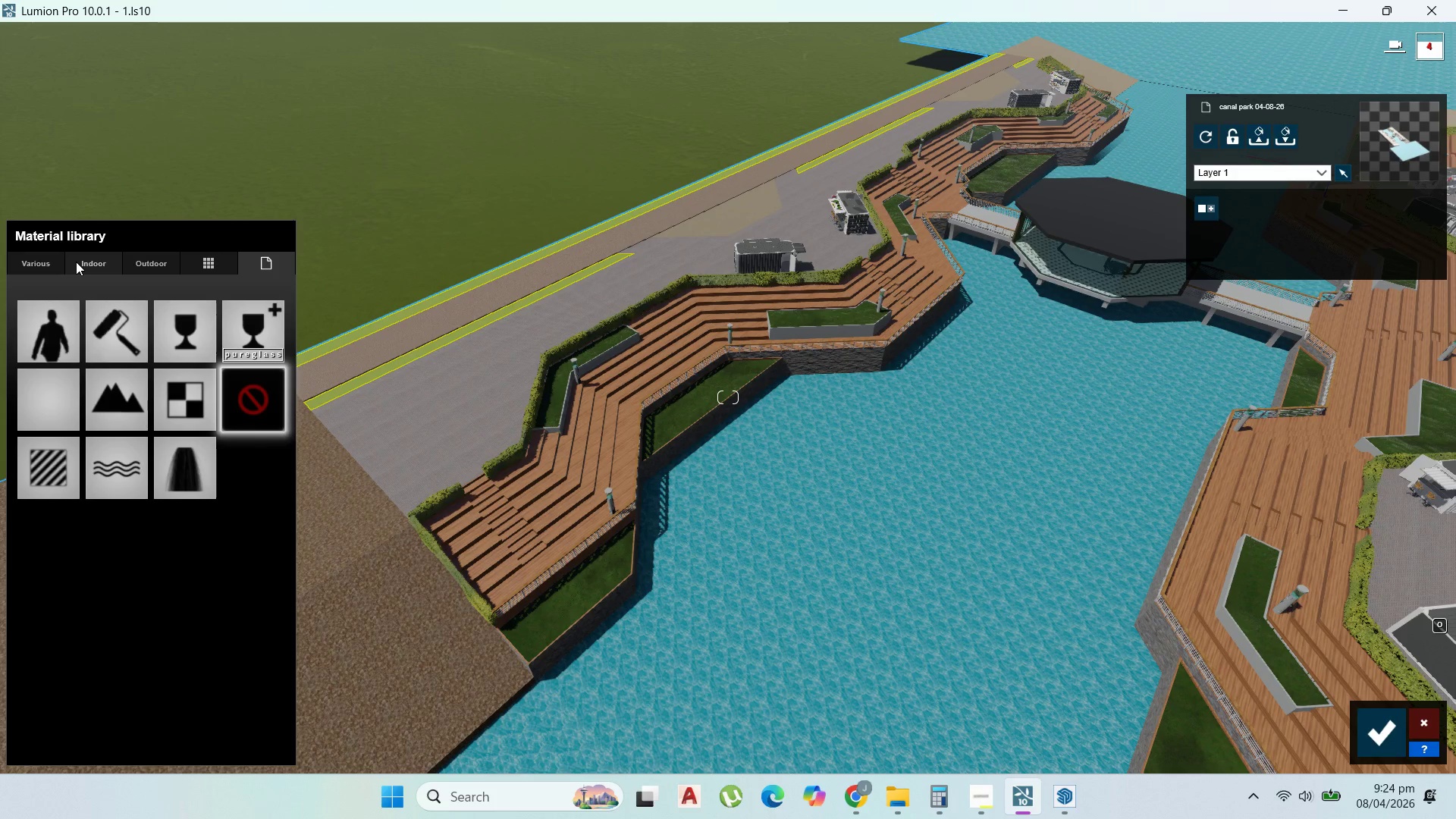 
double_click([53, 259])
 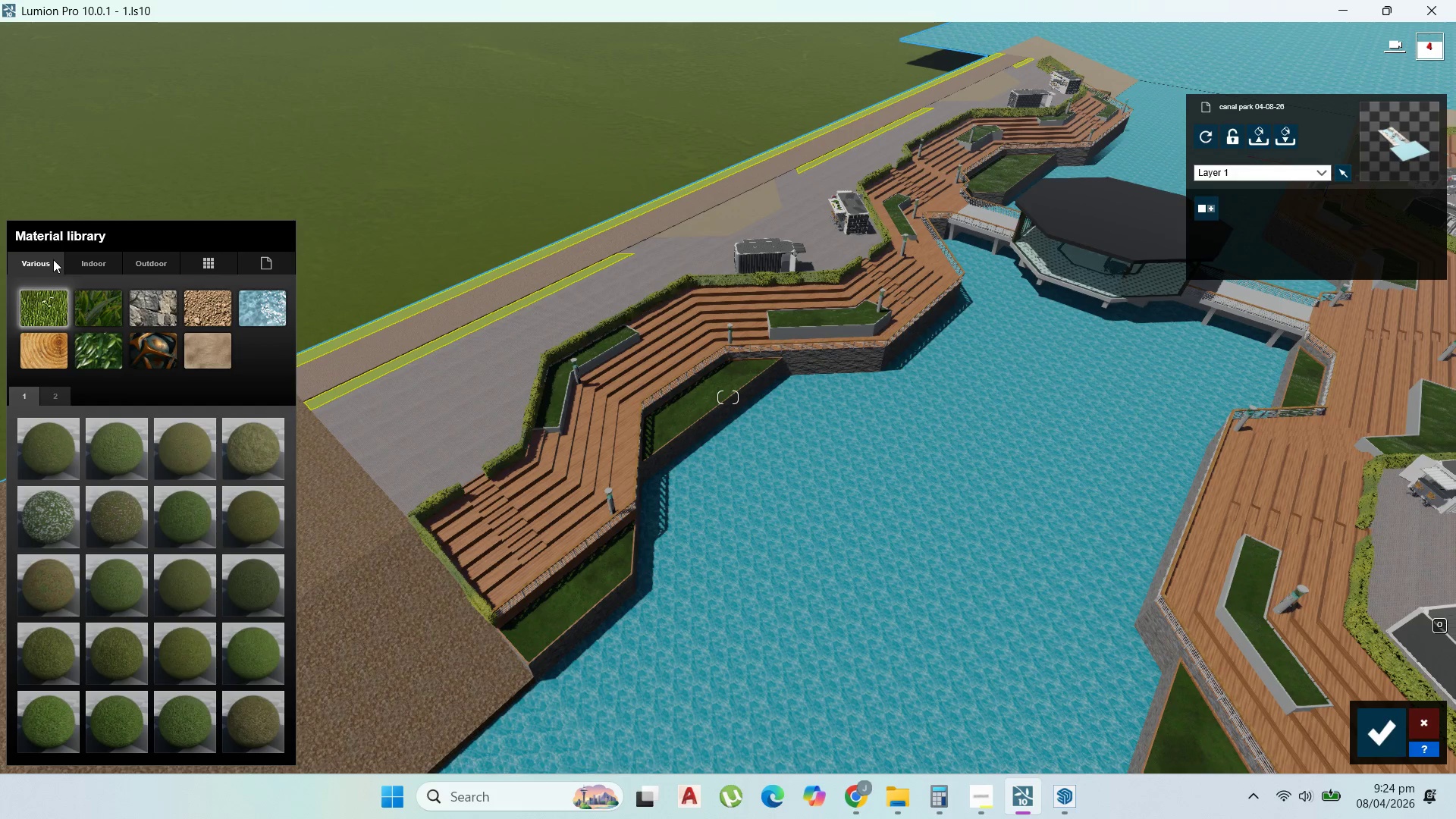 
left_click([87, 295])
 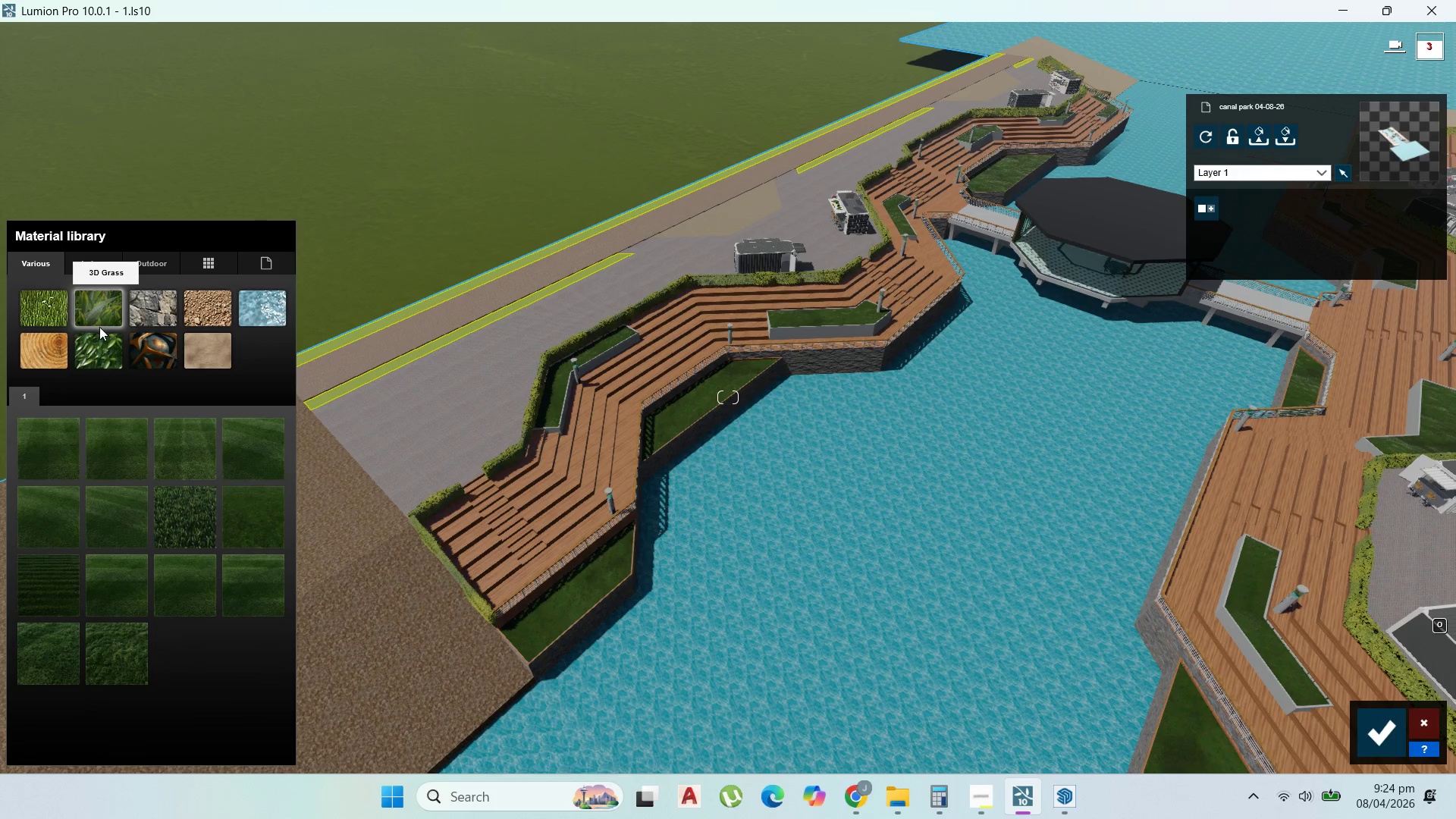 
mouse_move([69, 635])
 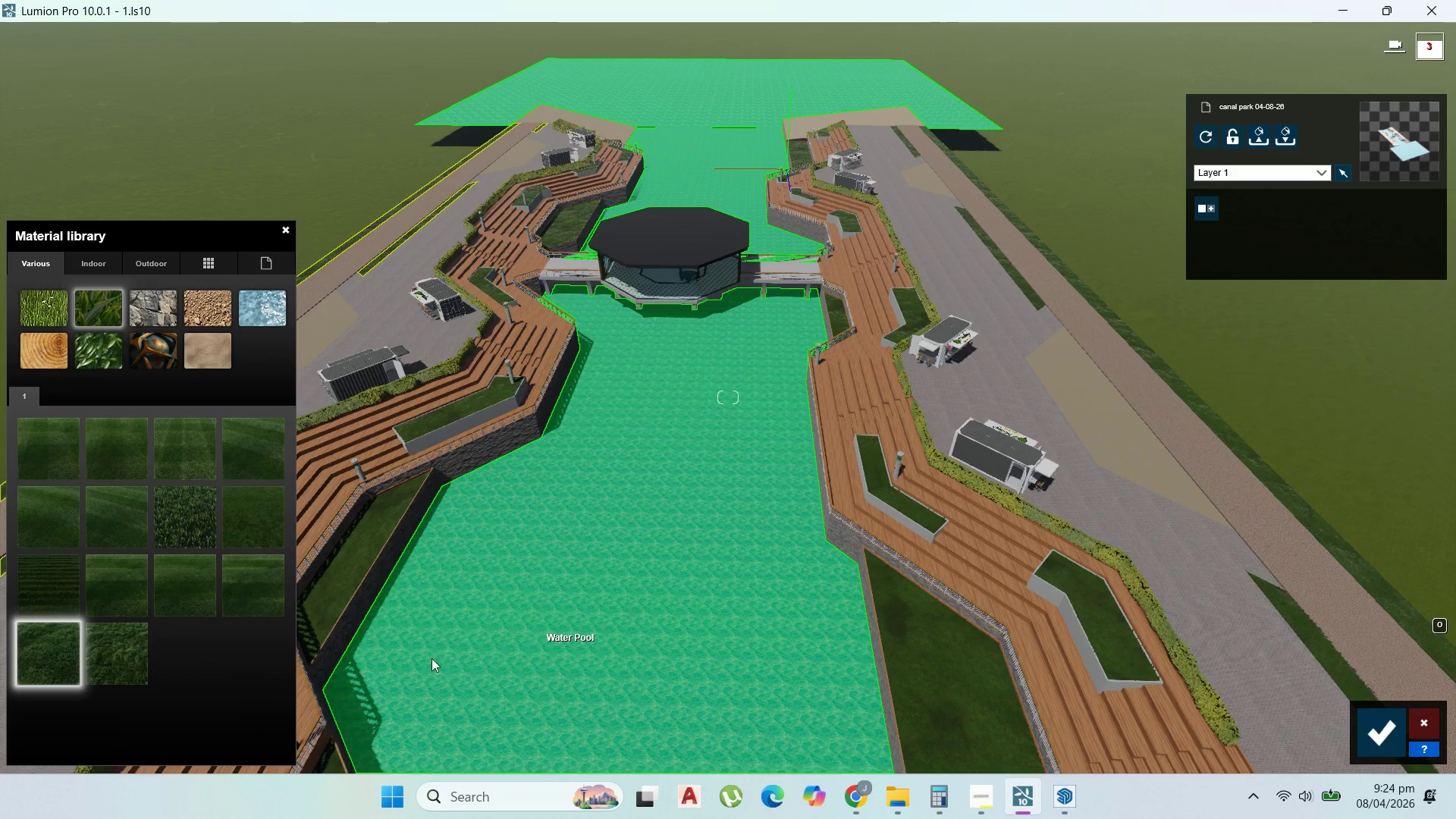 
wait(7.59)
 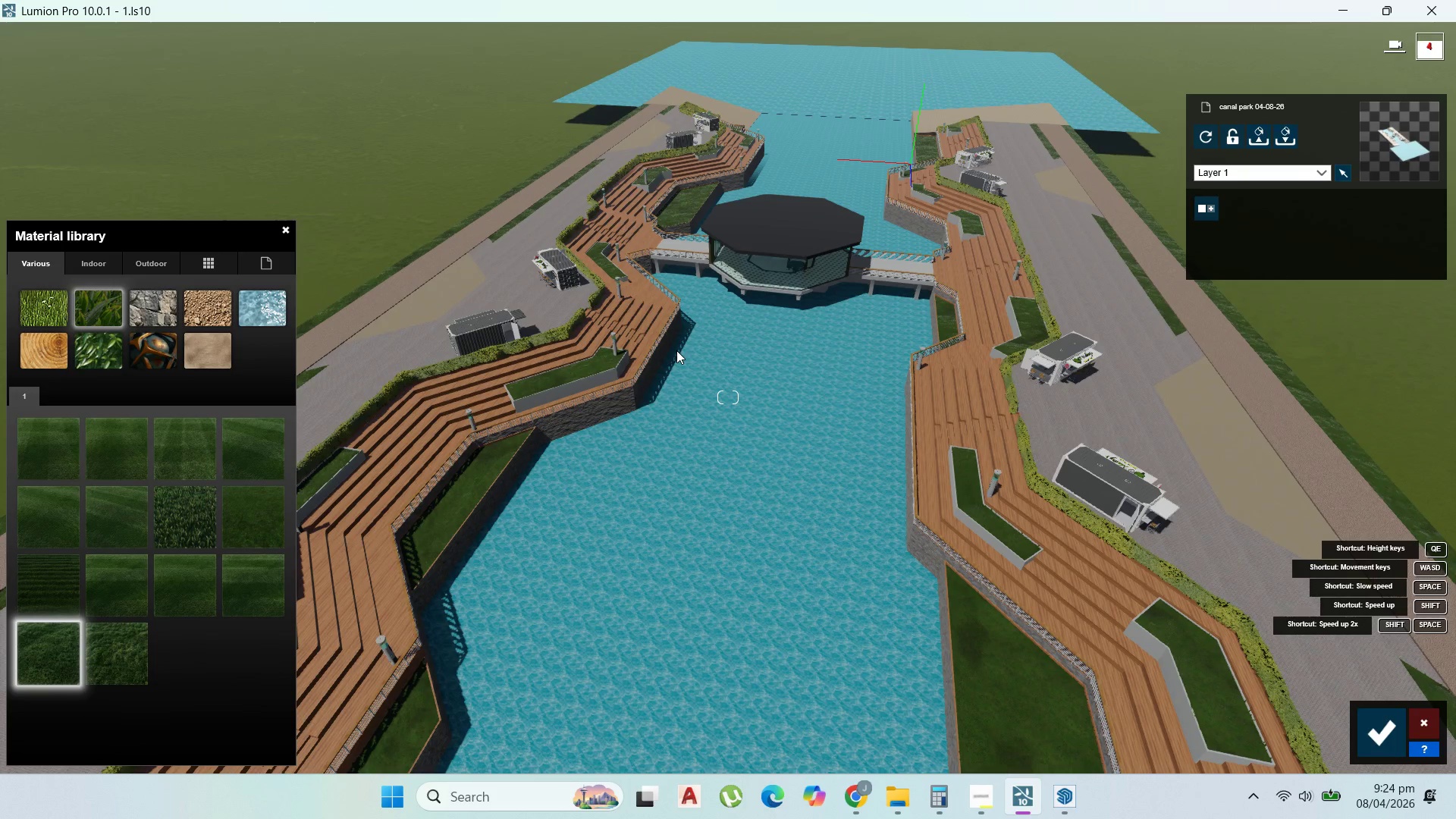 
left_click([1379, 717])
 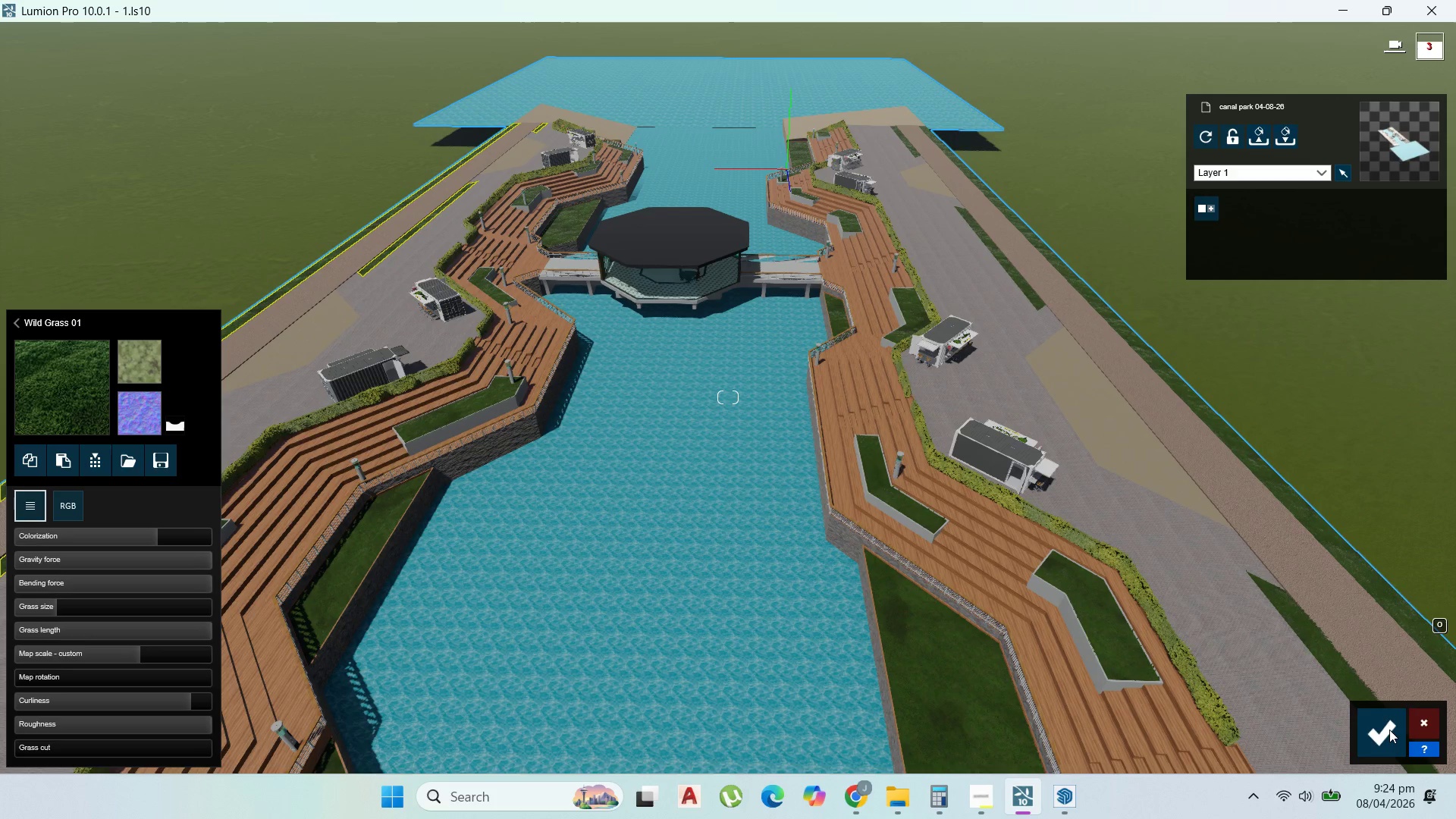 
wait(5.09)
 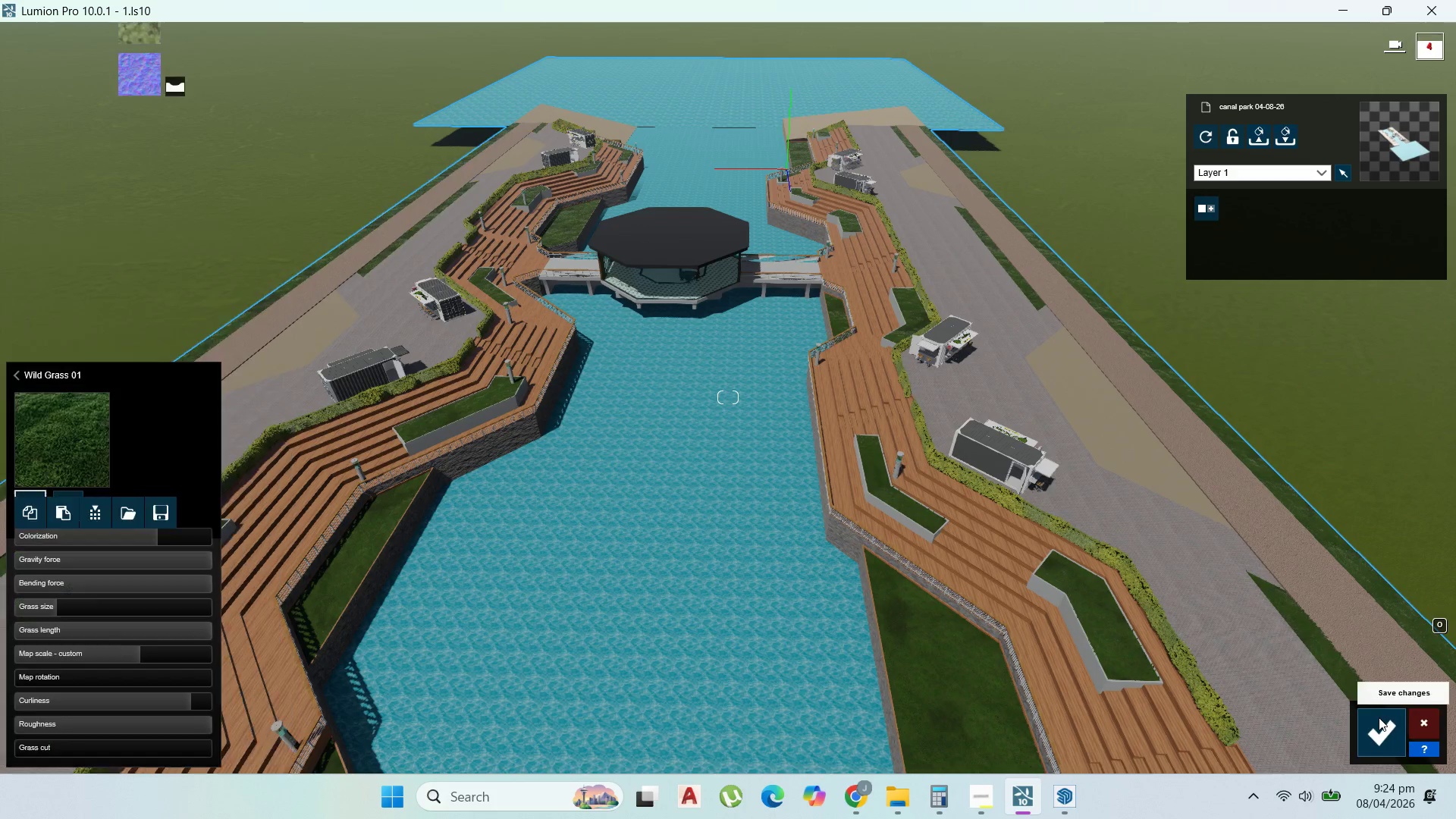 
left_click([1389, 730])
 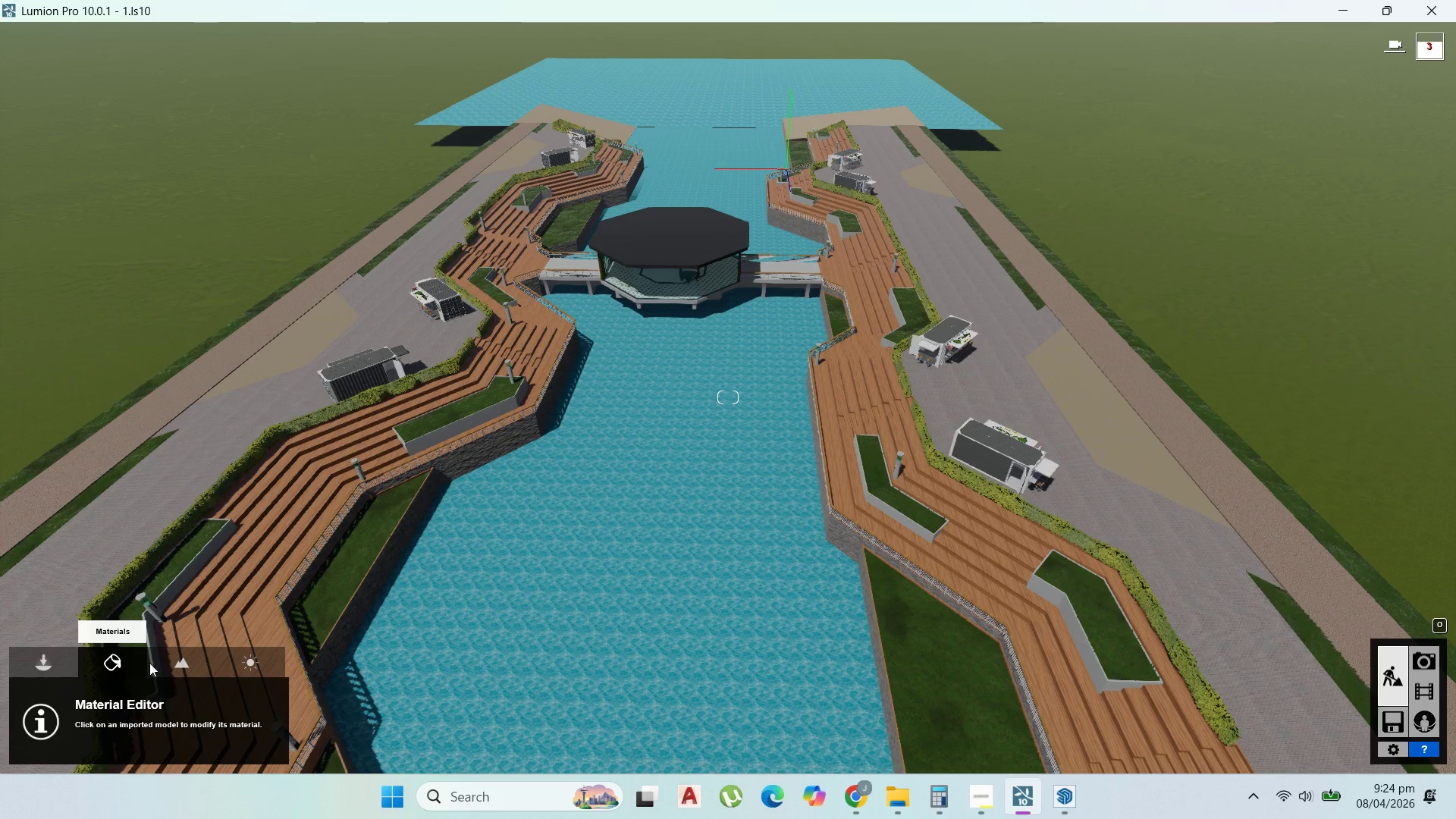 
wait(5.7)
 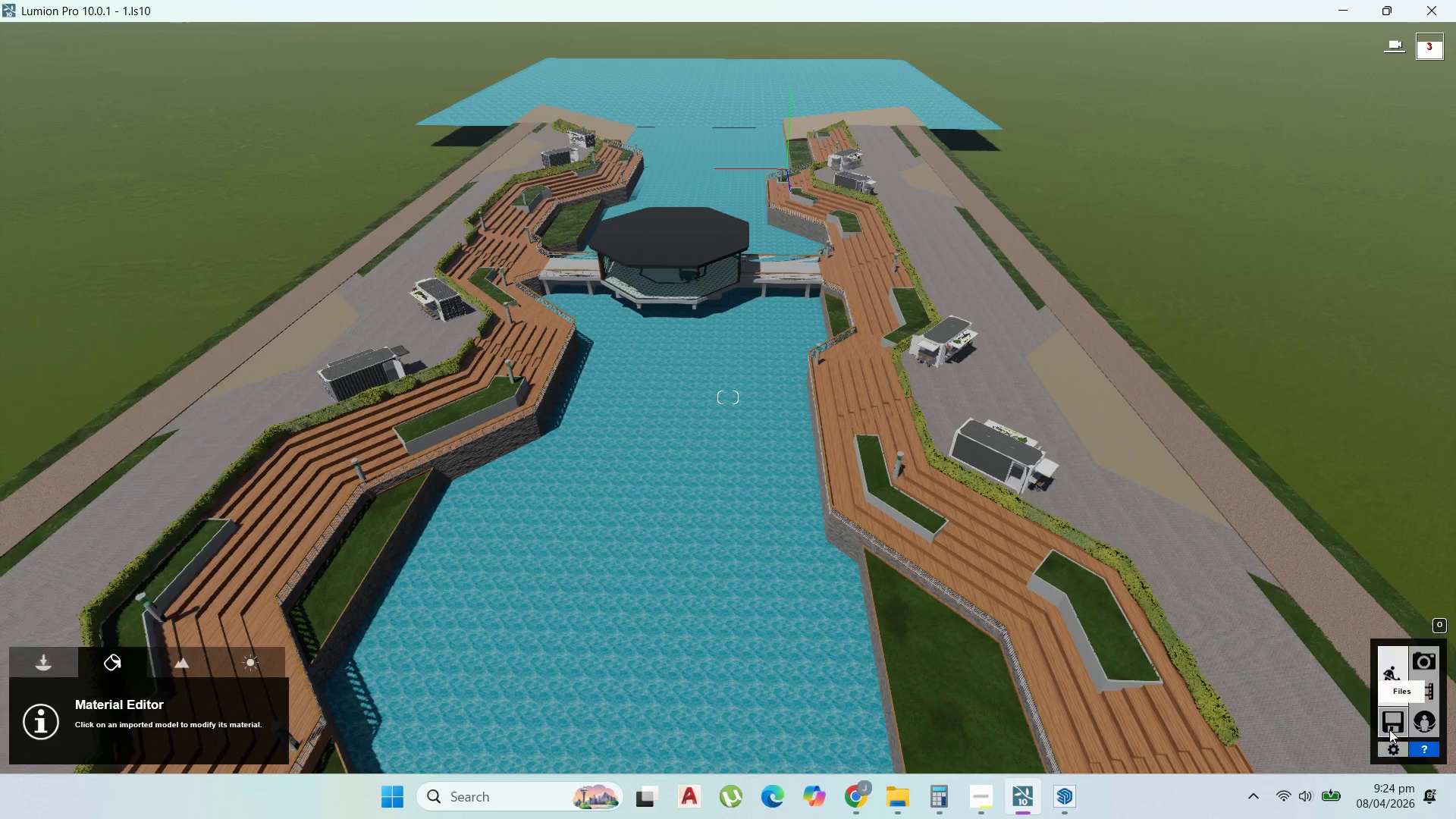 
left_click([61, 663])
 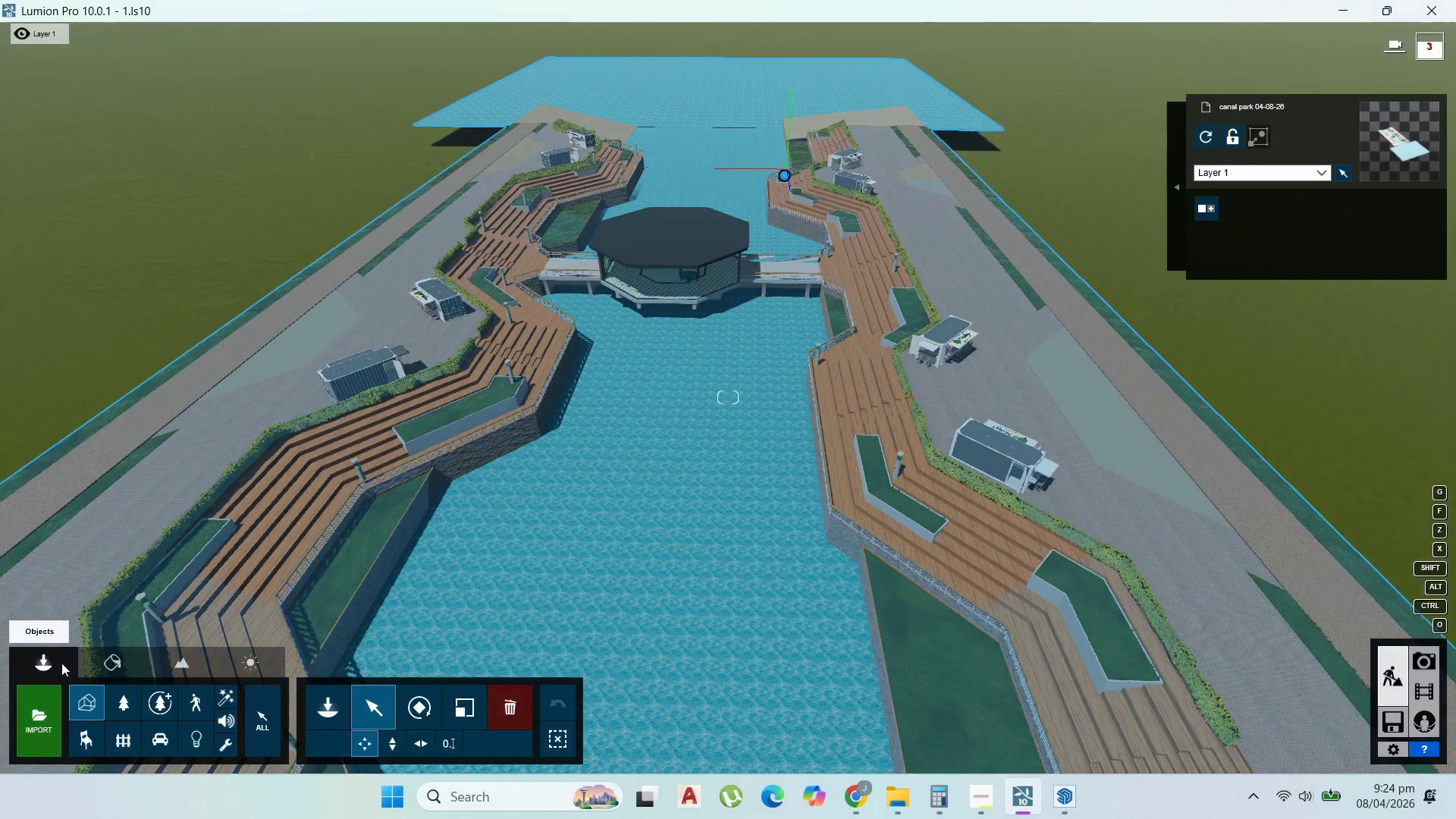 
left_click([117, 697])
 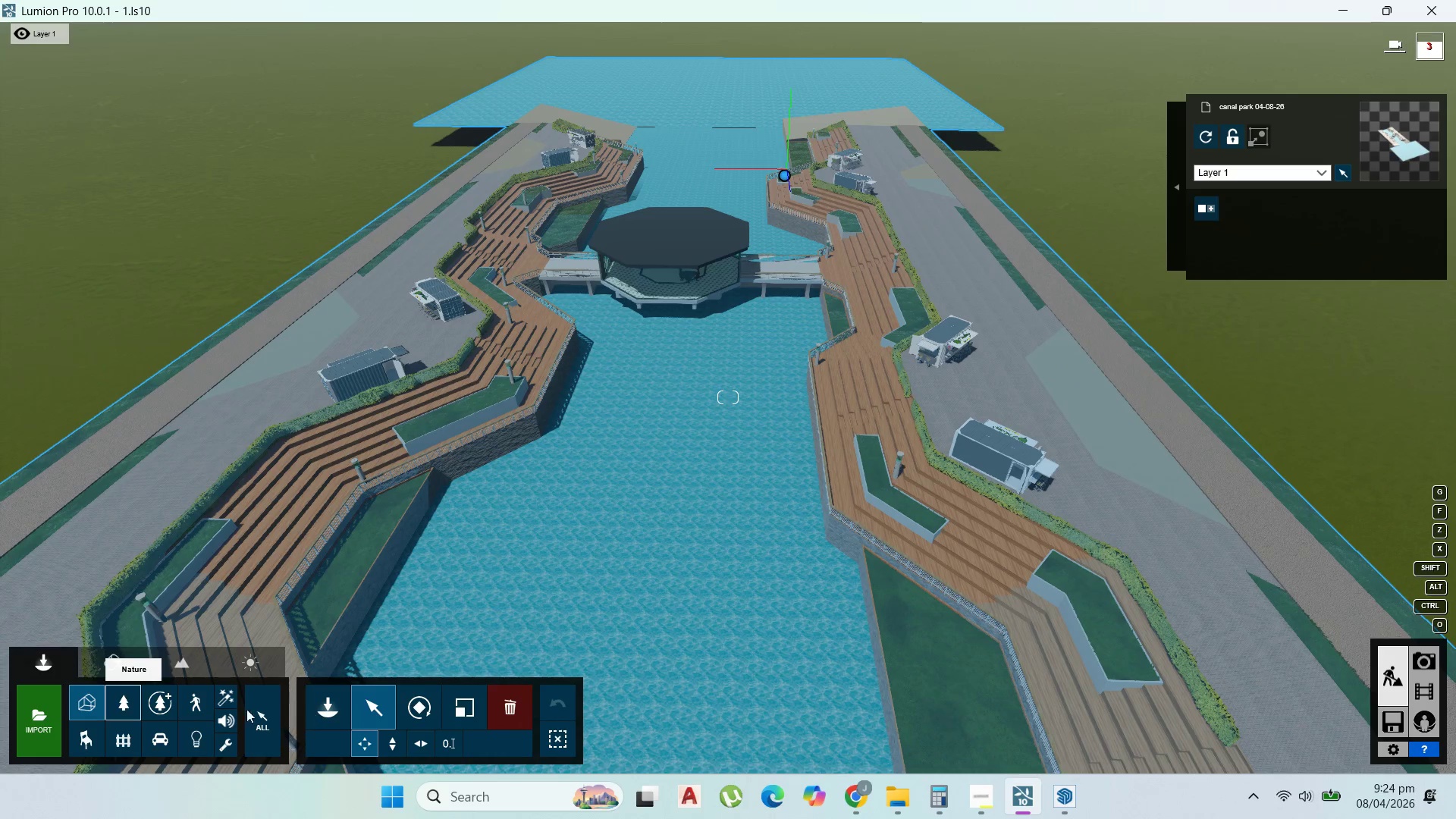 
left_click([126, 699])
 